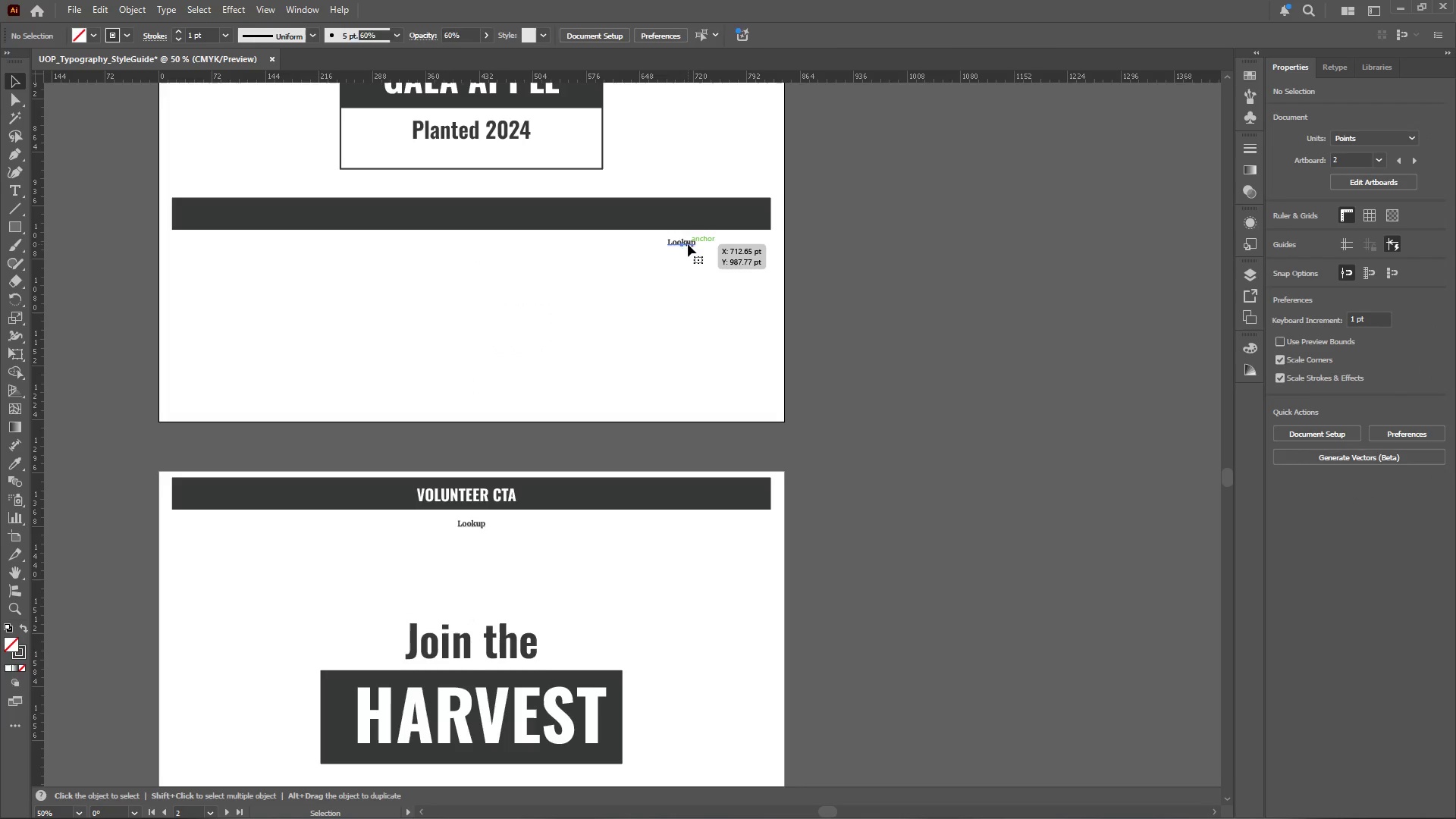 
key(Delete)
 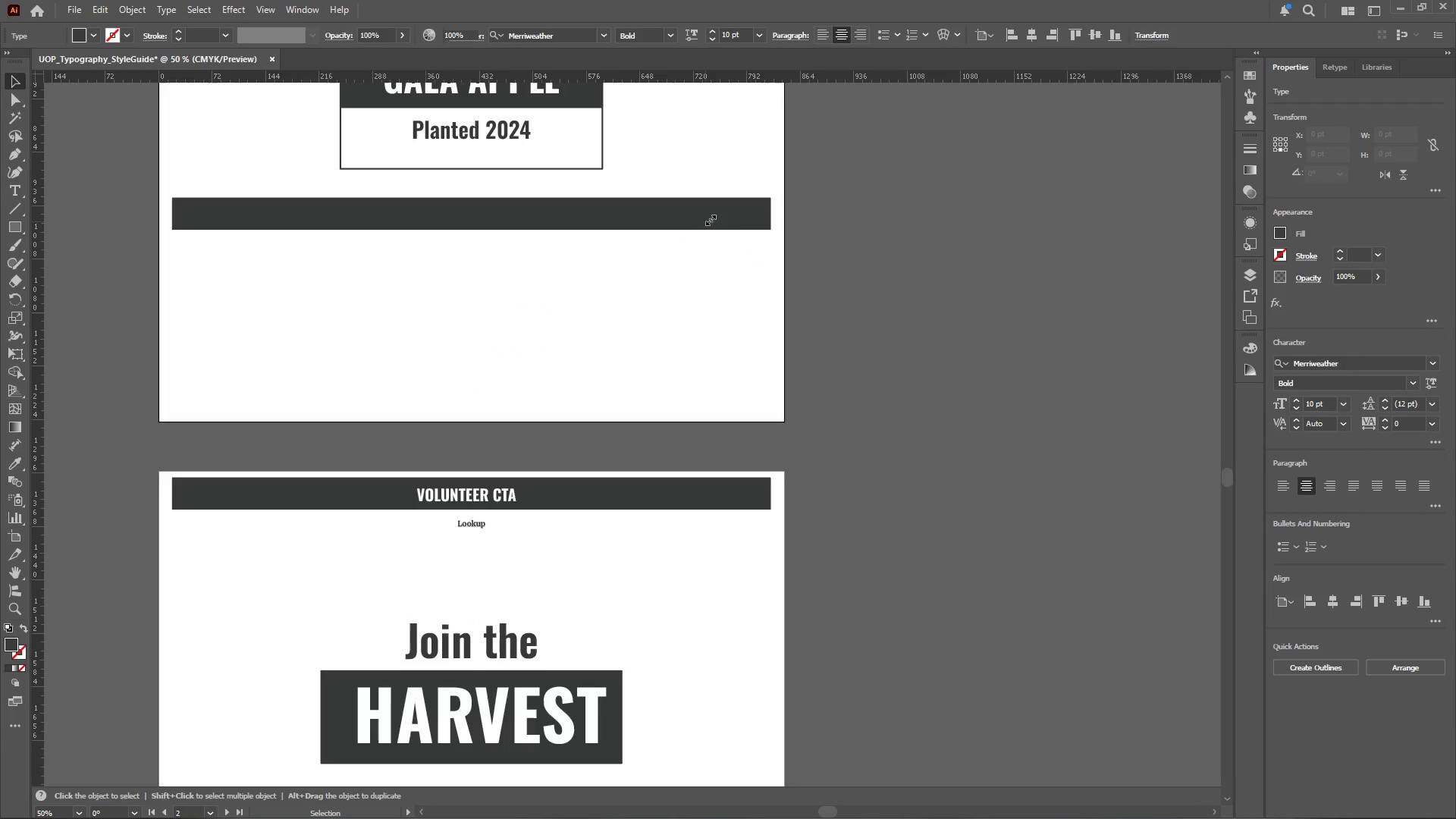 
left_click([710, 218])
 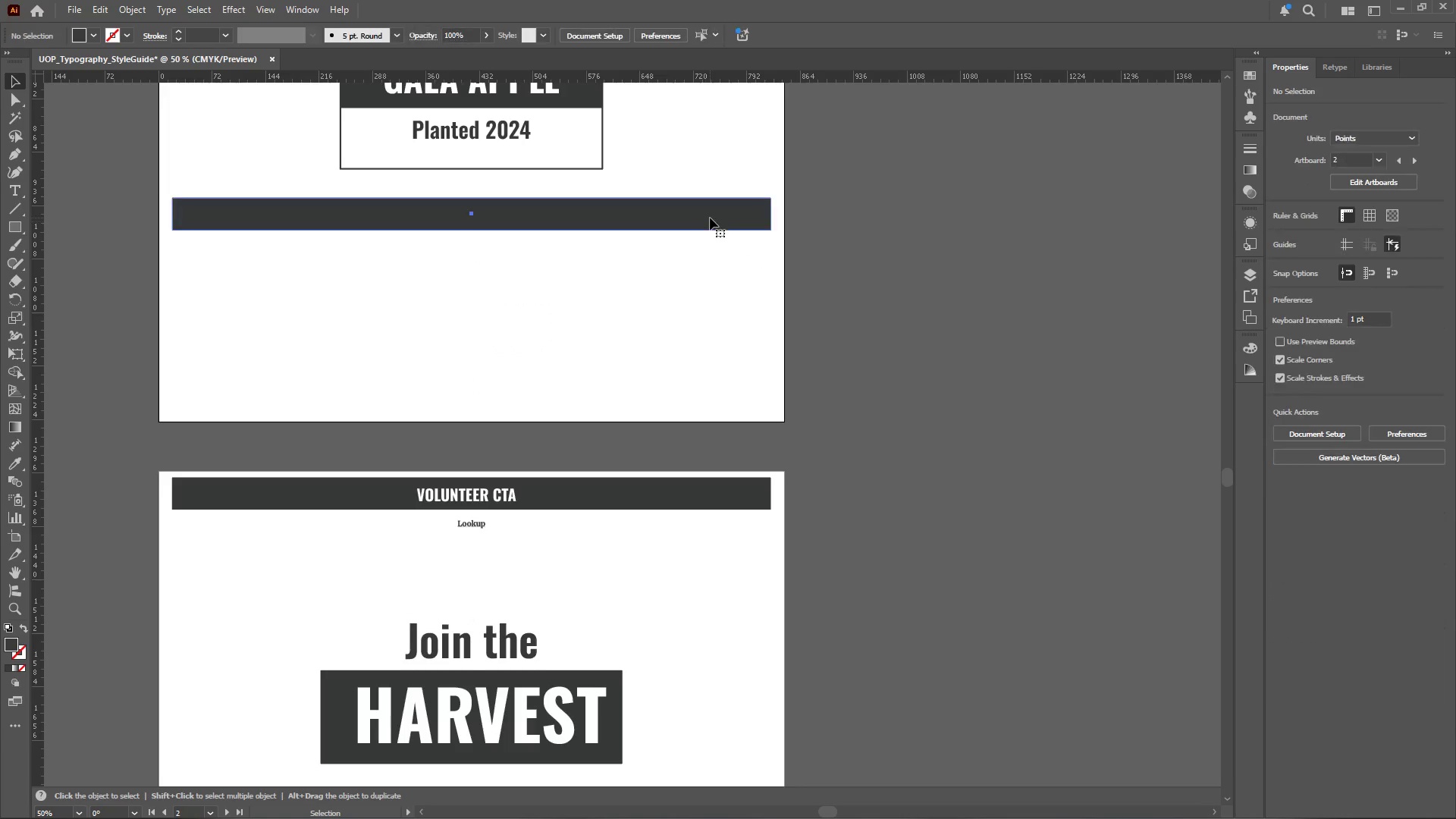 
key(Delete)
 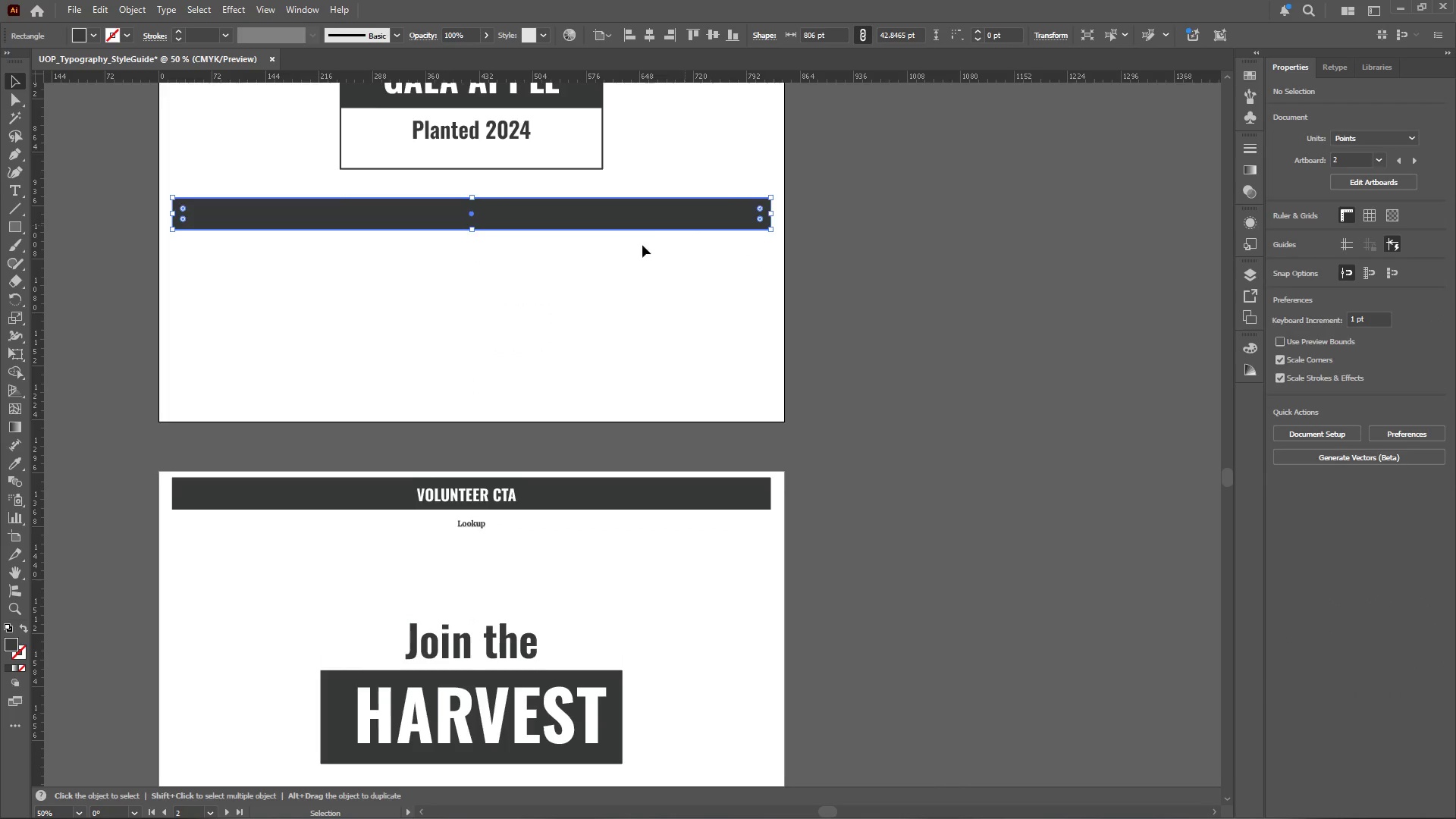 
scroll: coordinate [635, 259], scroll_direction: up, amount: 10.0
 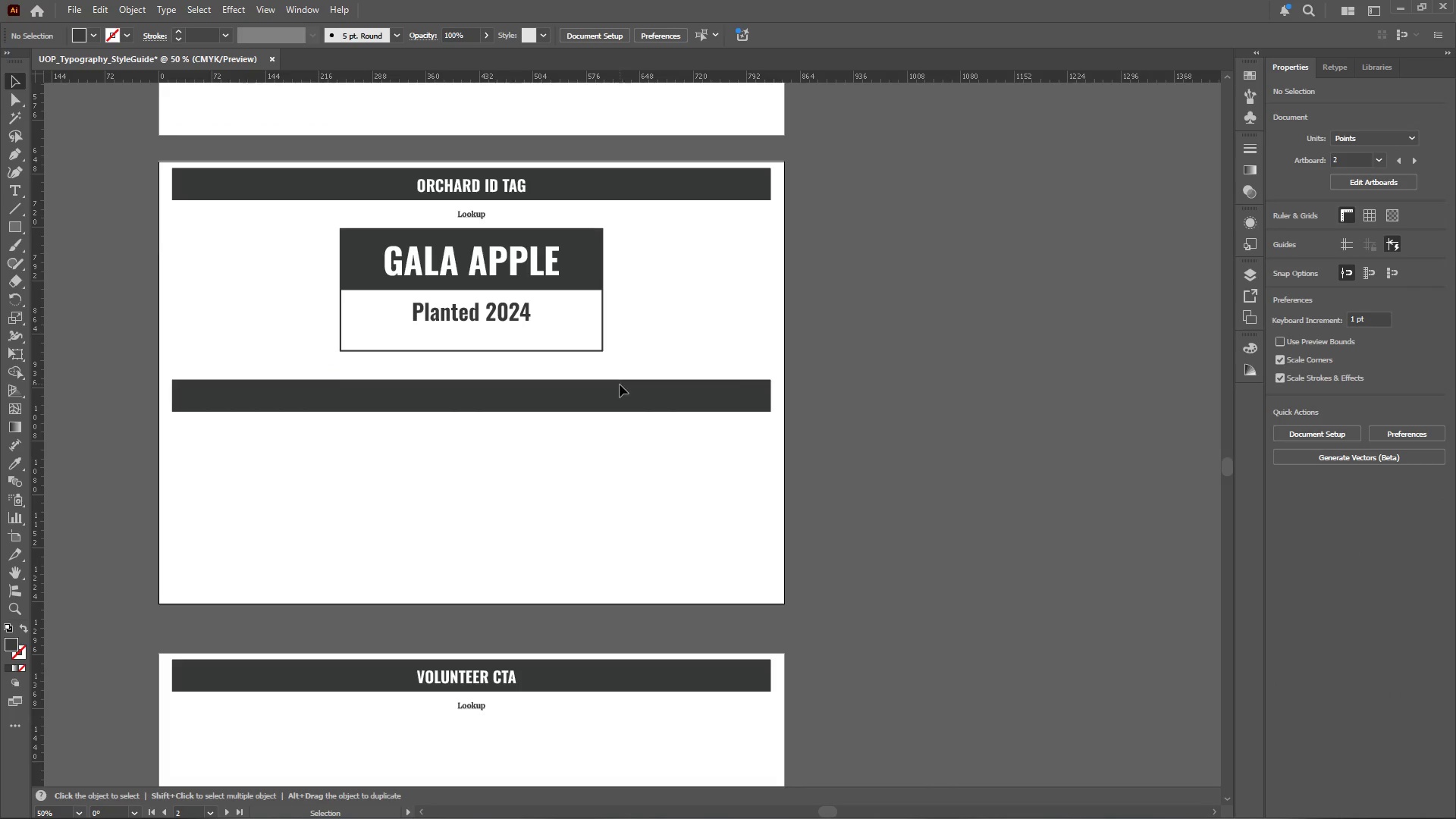 
left_click([620, 396])
 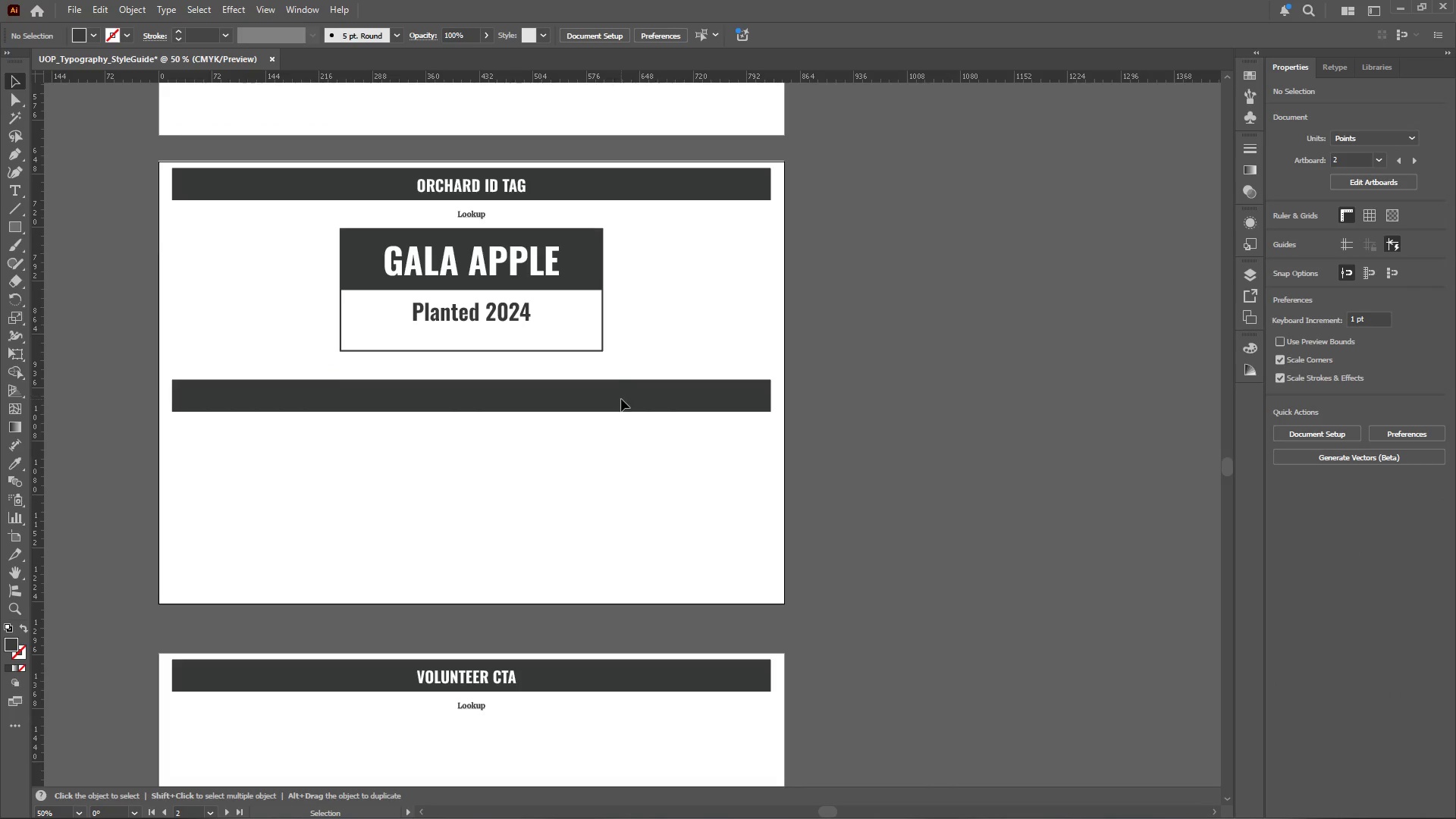 
left_click([617, 403])
 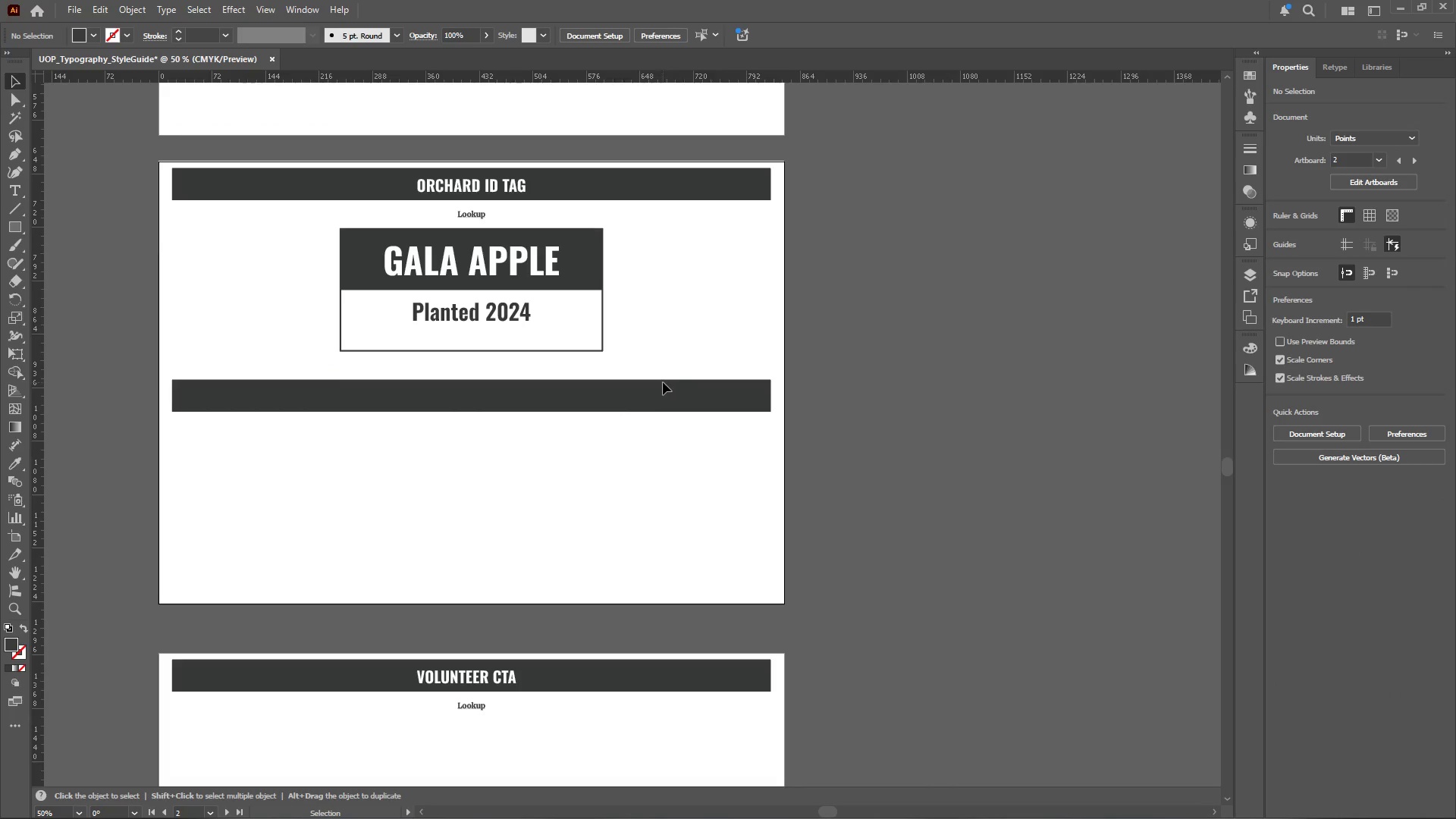 
hold_key(key=AltLeft, duration=0.58)
hold_key(key=AltLeft, duration=0.42)
scroll: coordinate [595, 344], scroll_direction: up, amount: 1.0
 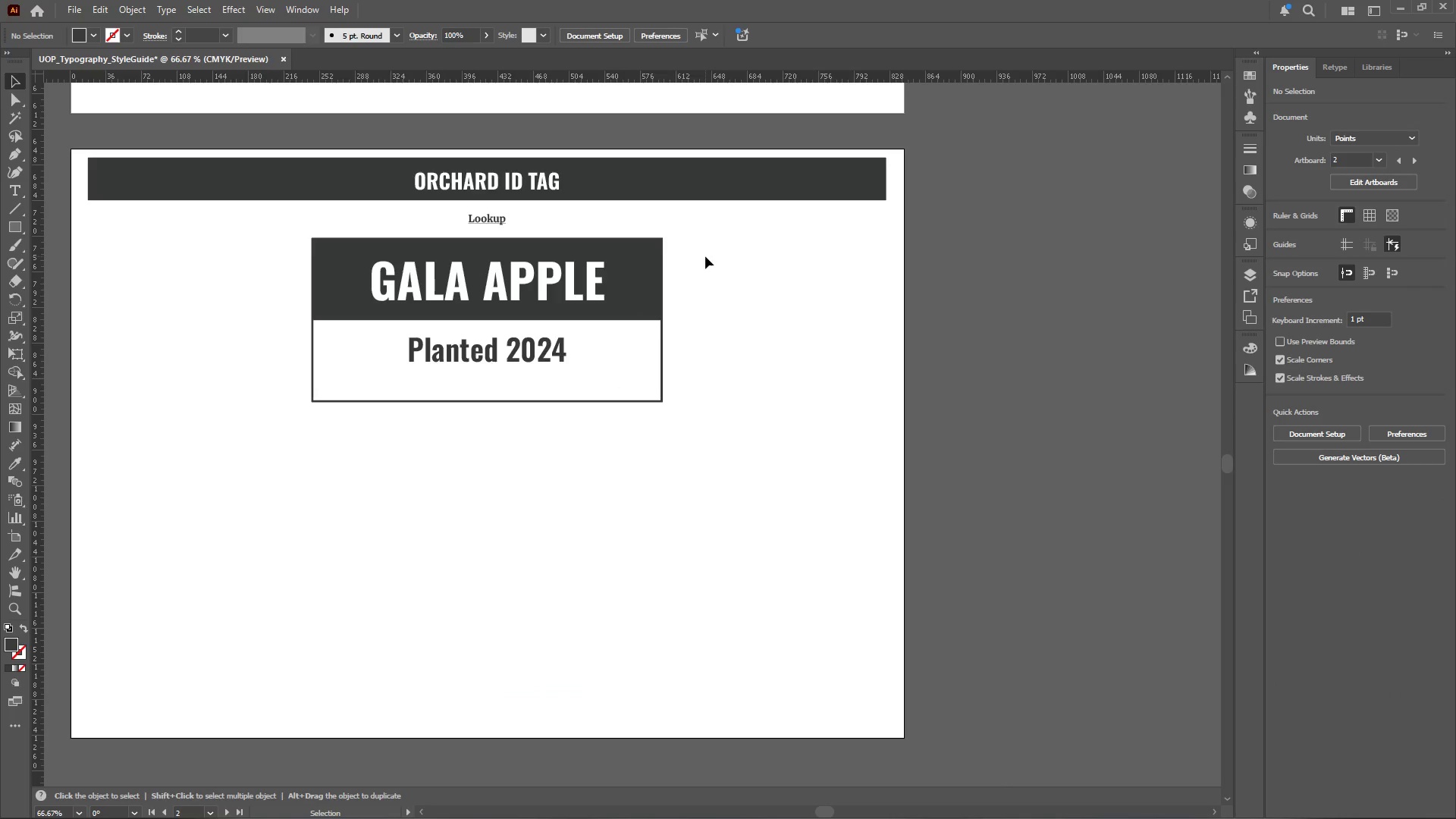 
left_click_drag(start_coordinate=[703, 258], to_coordinate=[276, 446])
 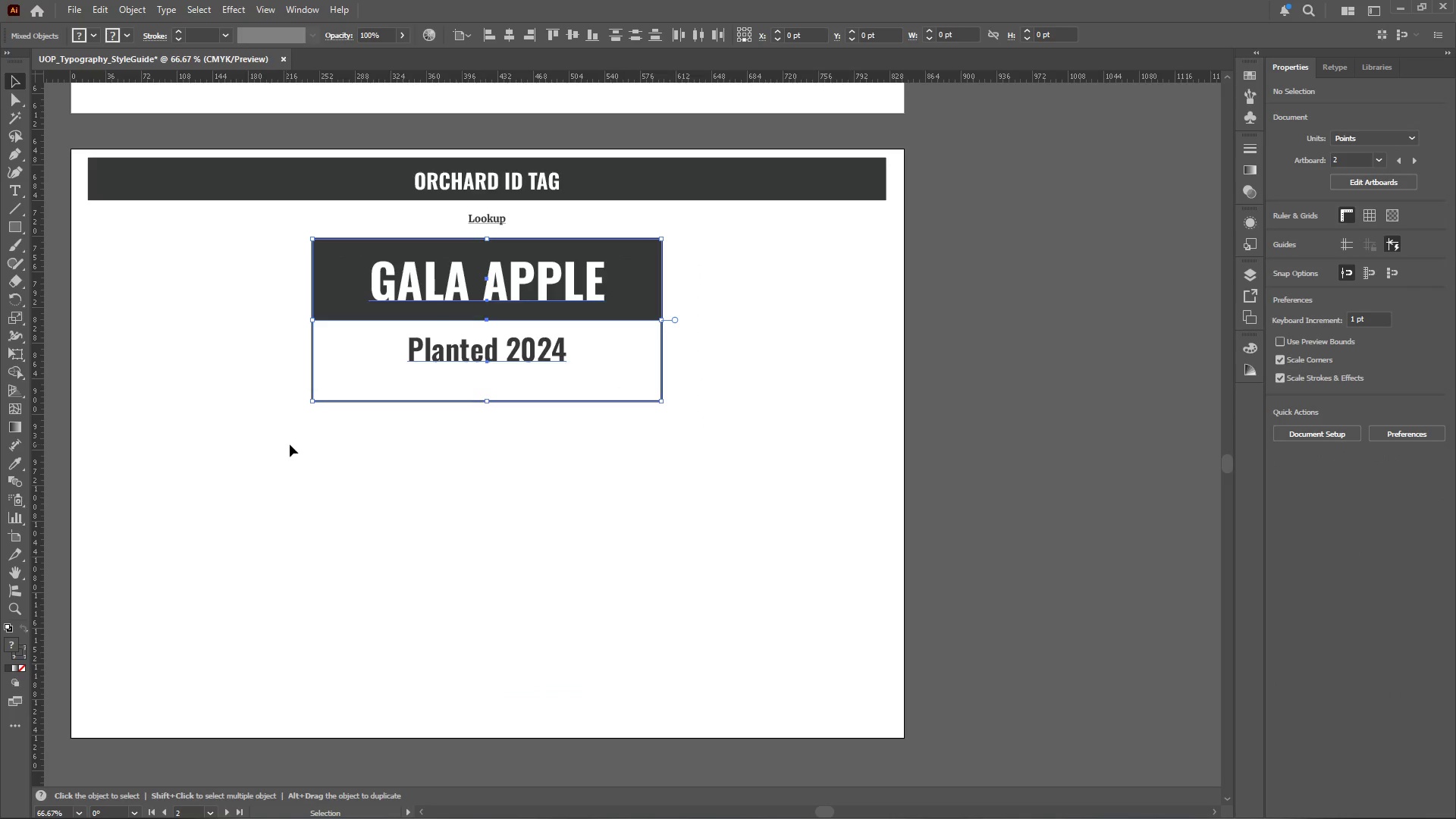 
key(Control+G)
 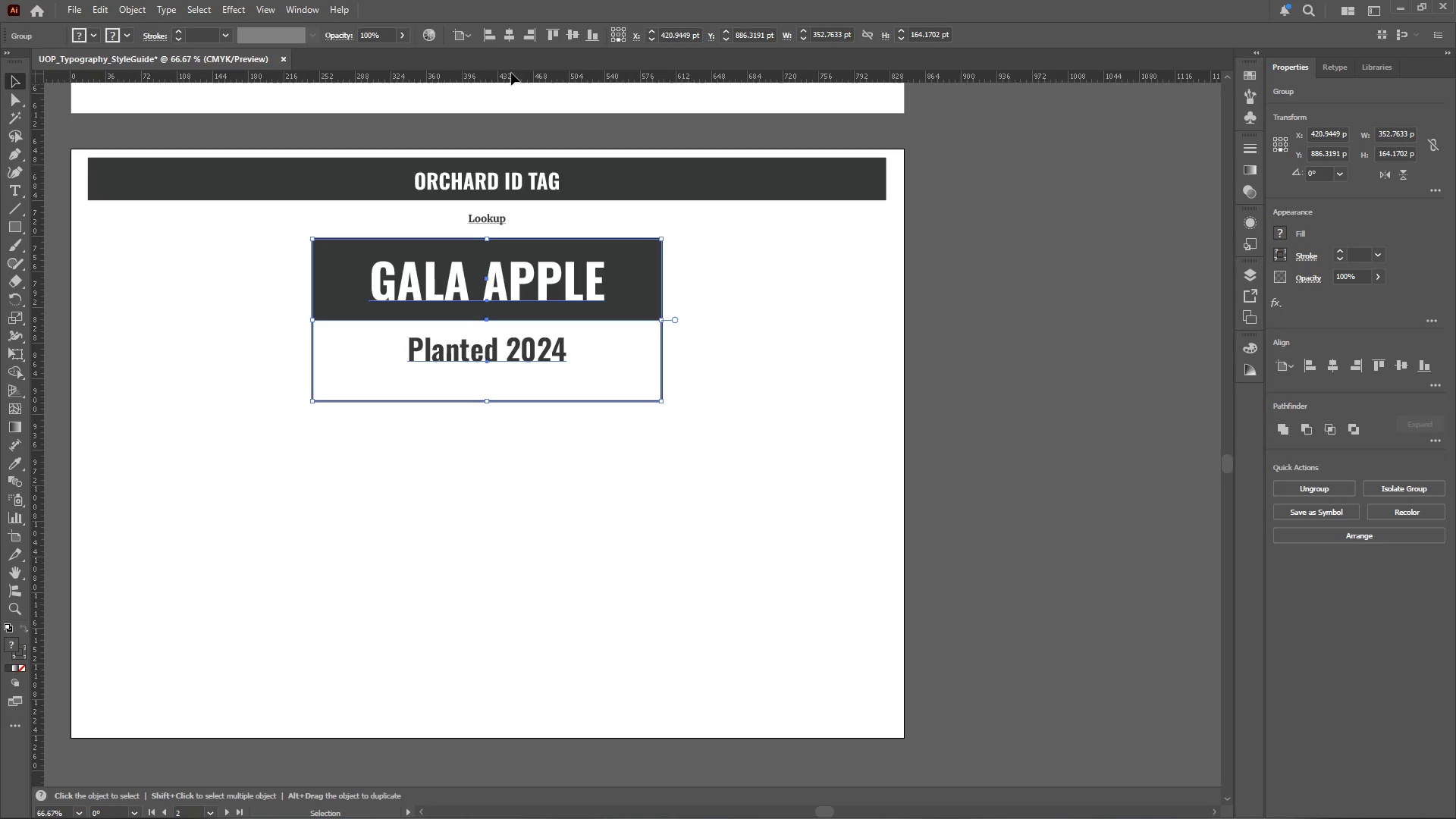 
left_click([502, 35])
 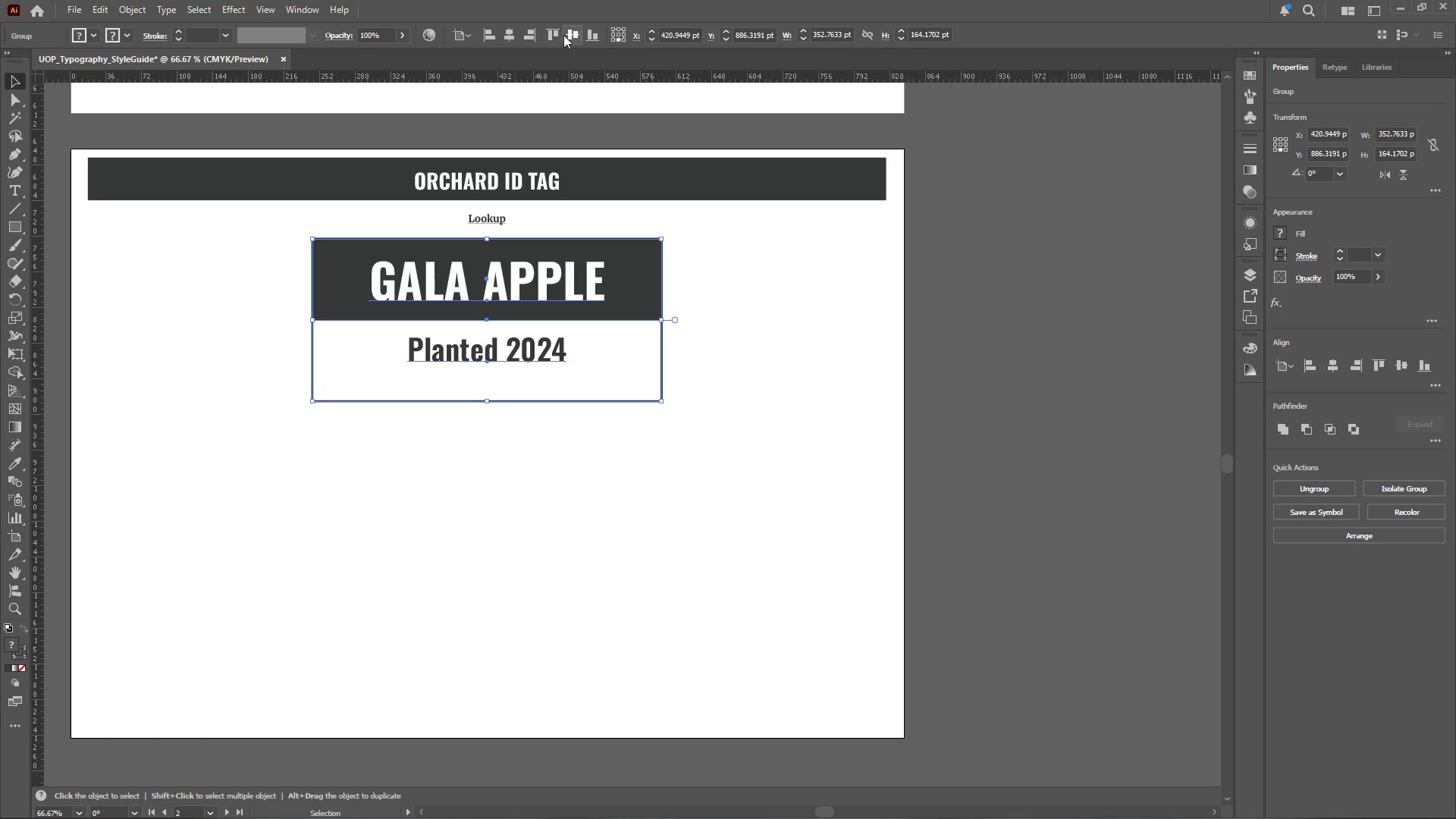 
left_click([573, 35])
 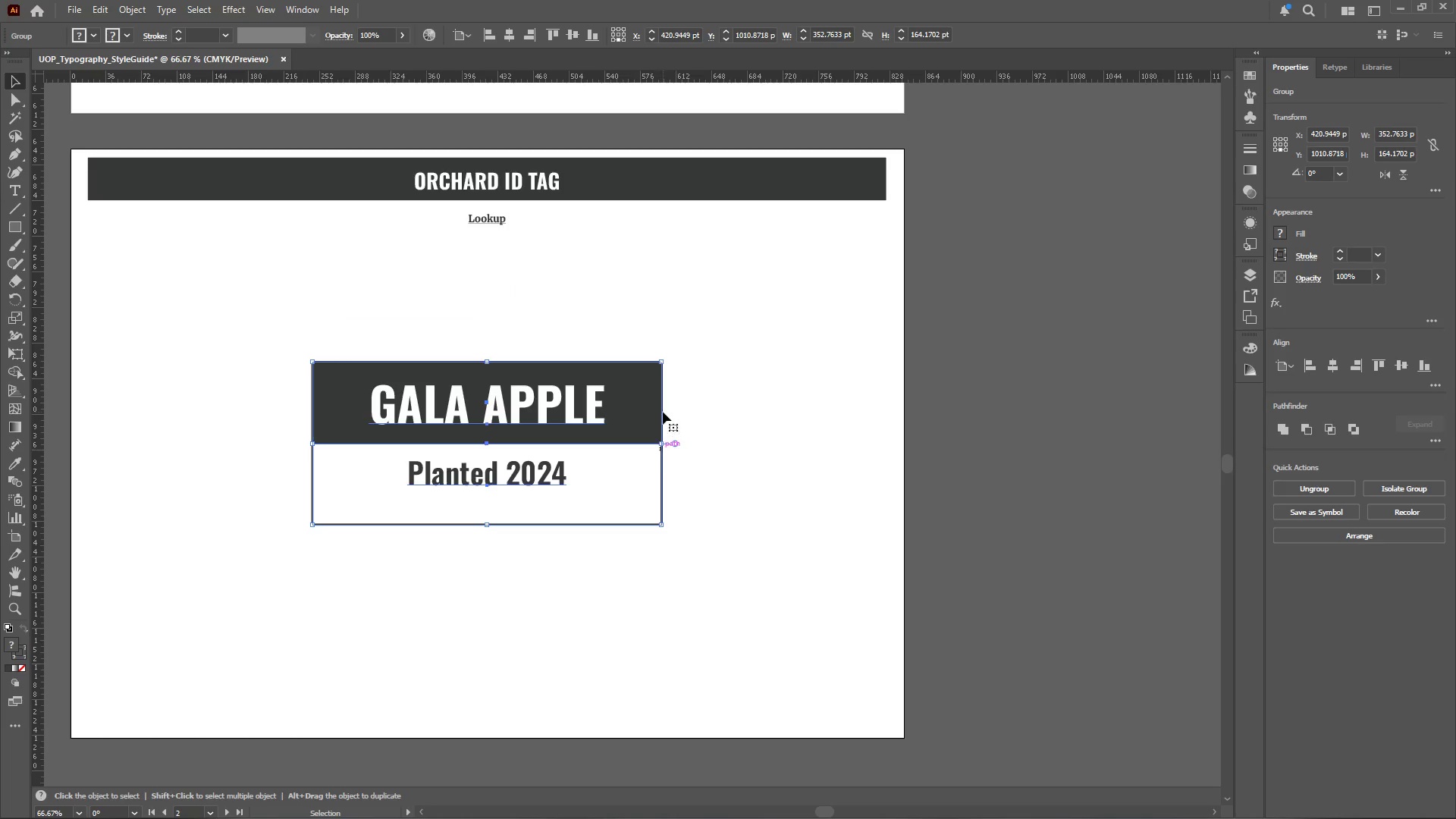 
hold_key(key=AltLeft, duration=2.91)
hold_key(key=ShiftLeft, duration=2.89)
left_click_drag(start_coordinate=[665, 361], to_coordinate=[710, 340])
 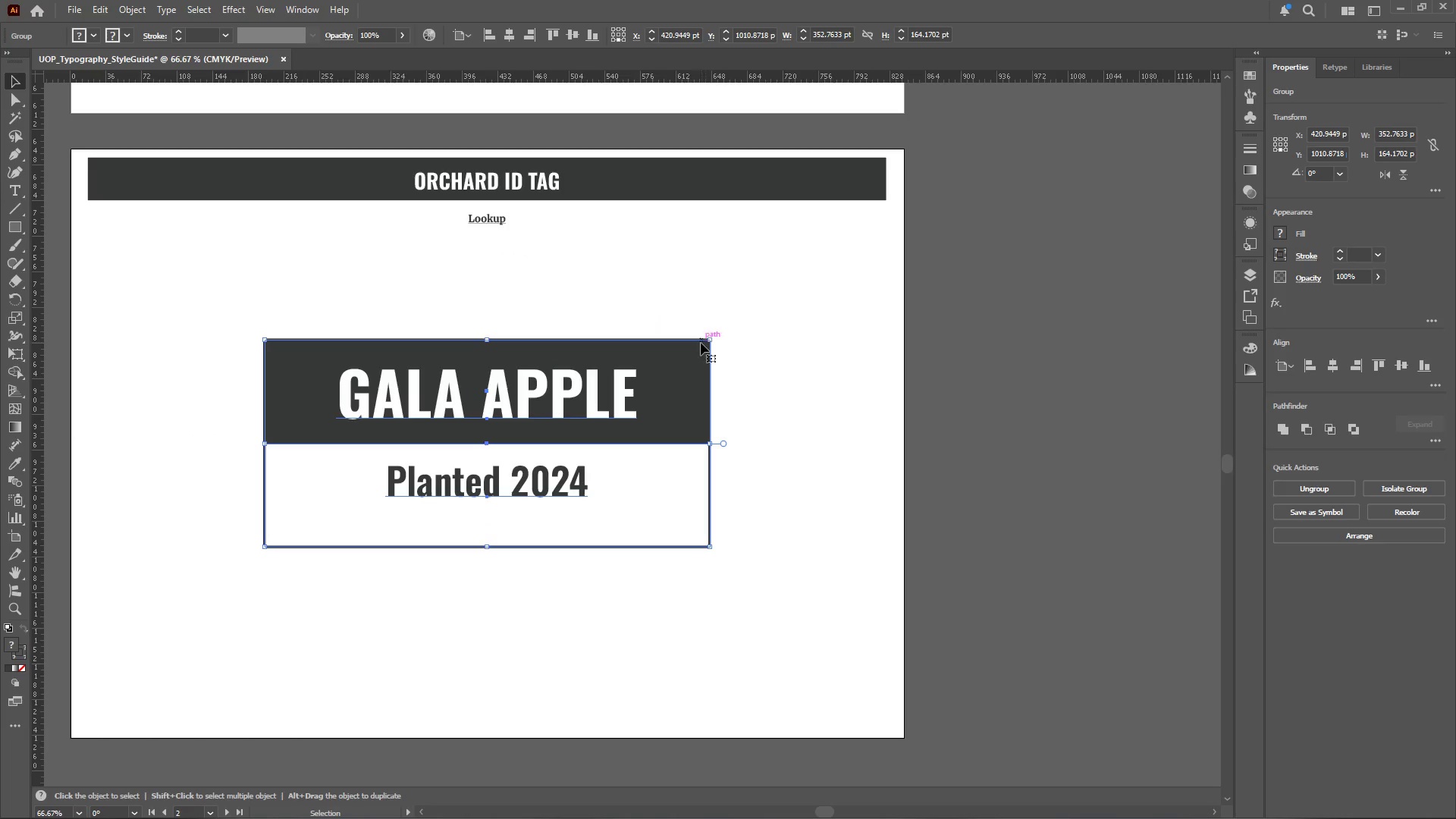 
hold_key(key=AltLeft, duration=0.52)
scroll: coordinate [603, 362], scroll_direction: down, amount: 3.0
 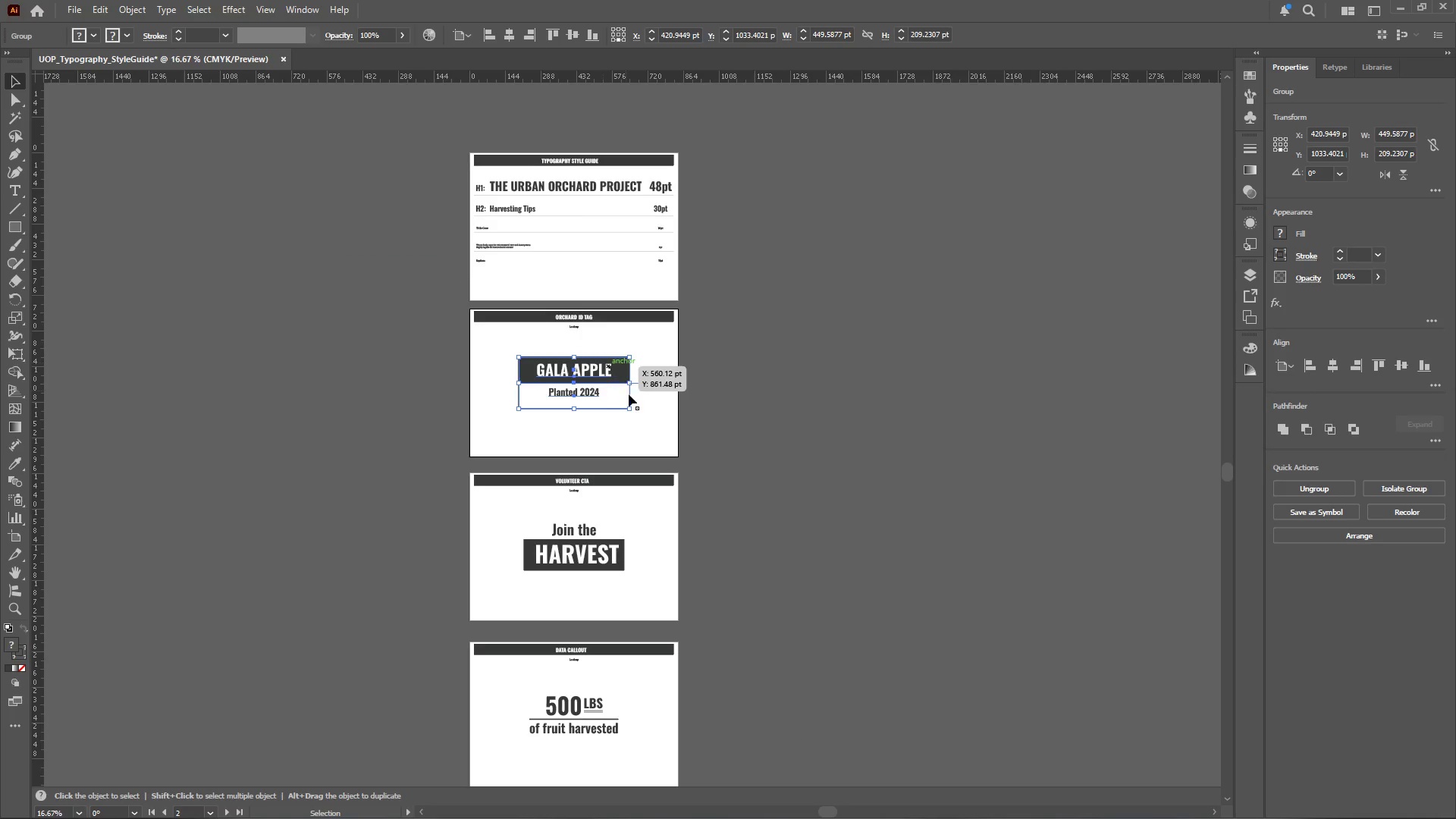 
key(Control+Z)
 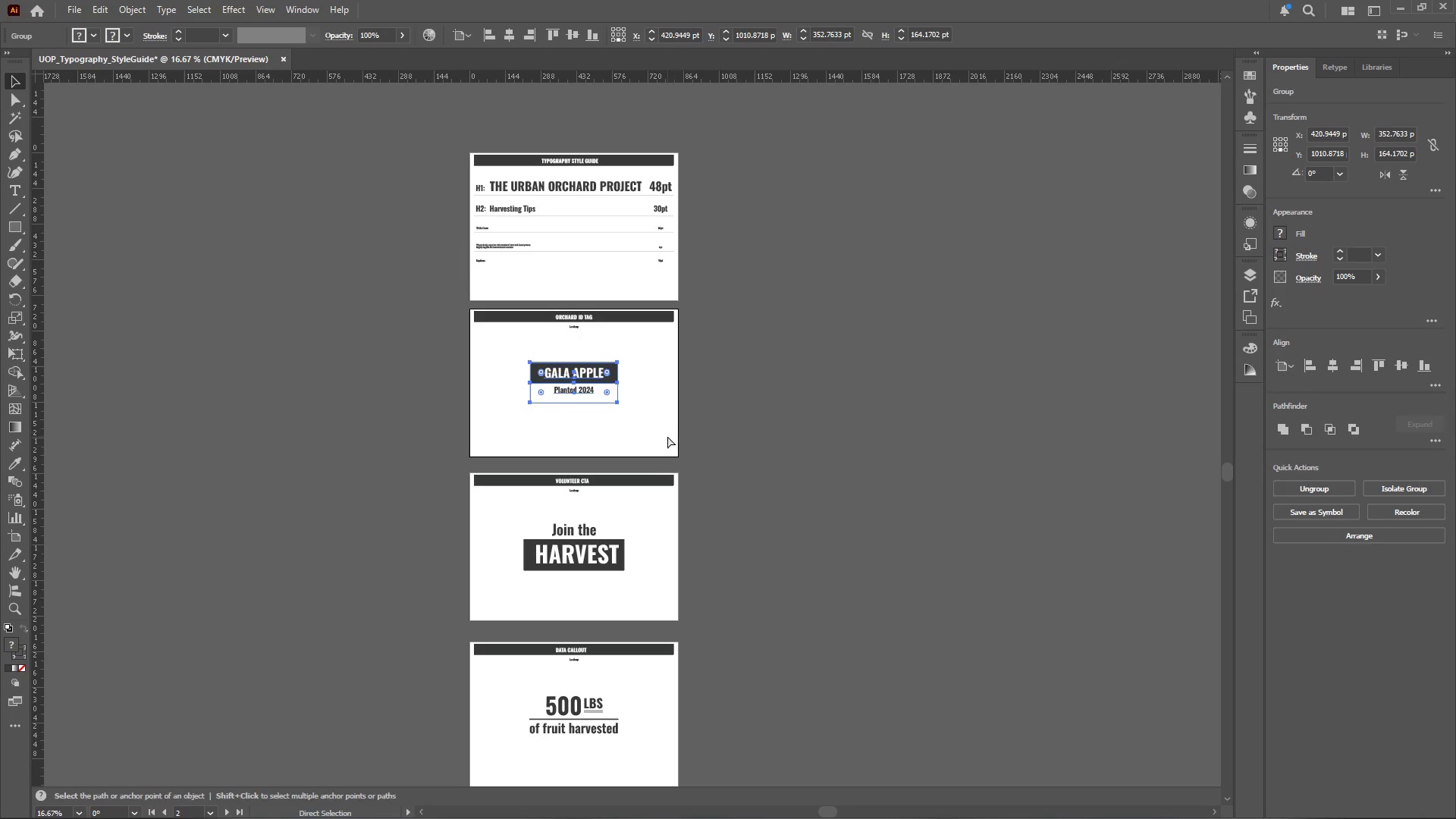 
hold_key(key=AltLeft, duration=0.45)
scroll: coordinate [592, 557], scroll_direction: up, amount: 1.0
 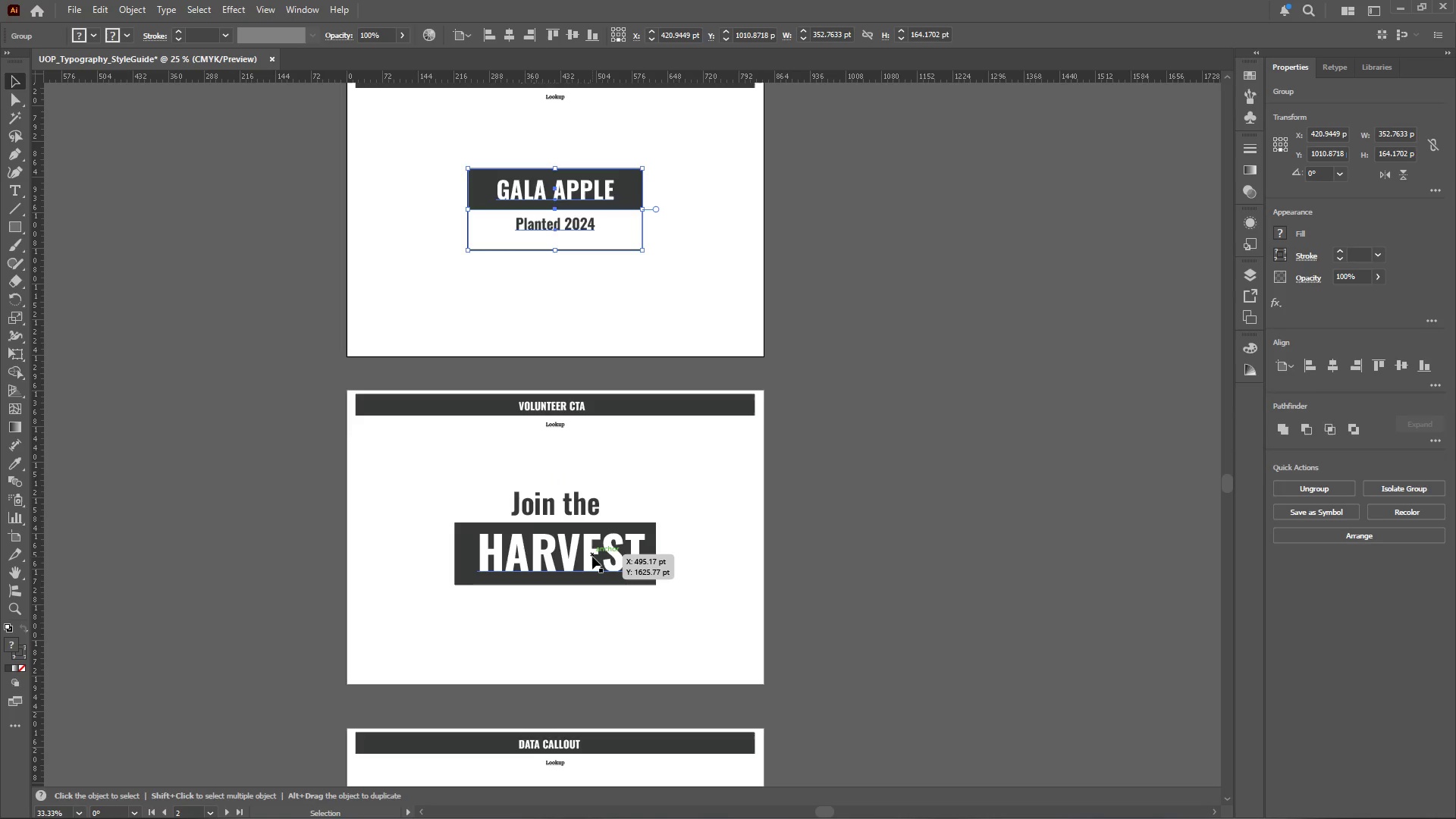 
left_click([592, 557])
 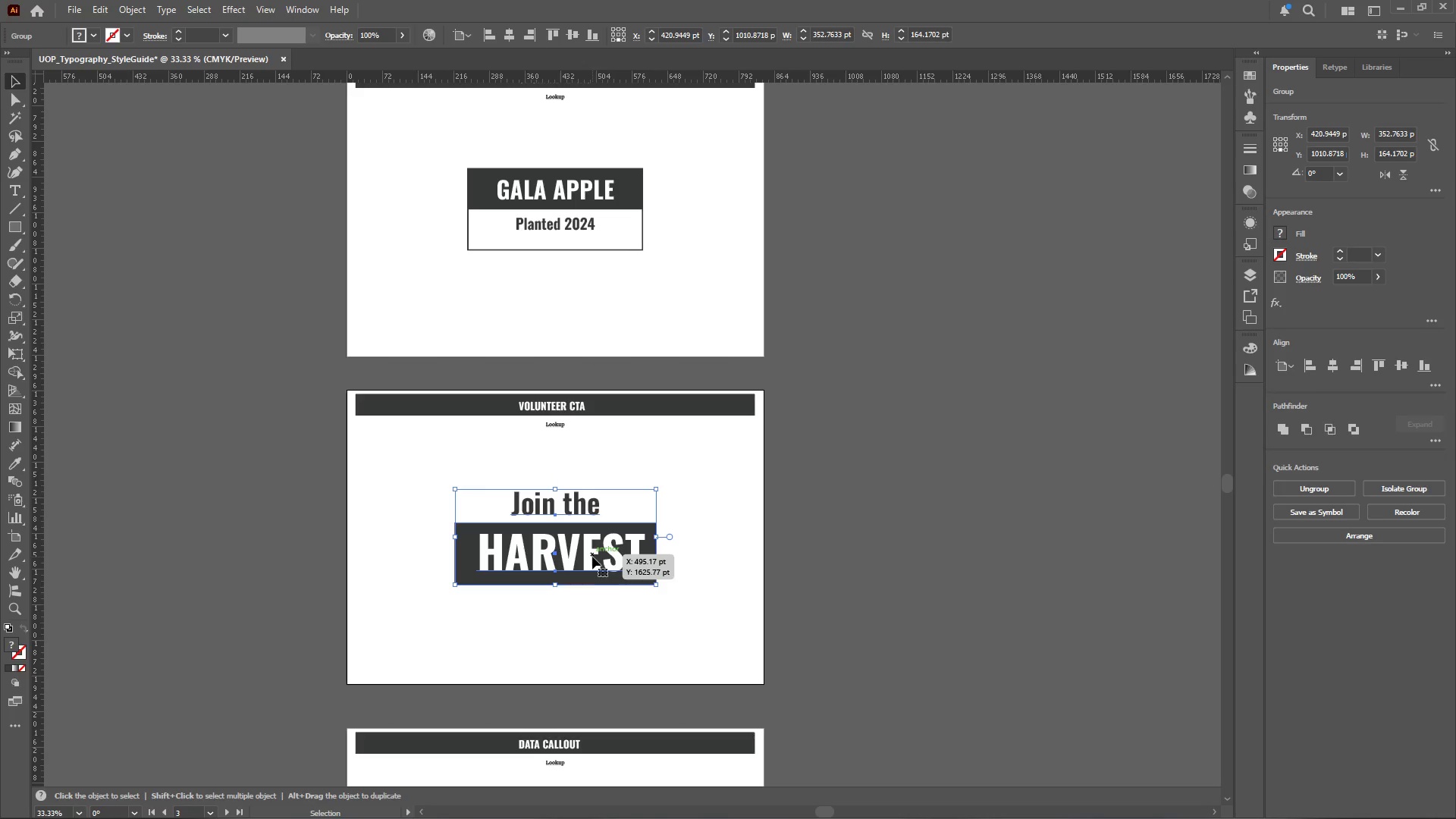 
hold_key(key=AltLeft, duration=0.38)
scroll: coordinate [576, 563], scroll_direction: up, amount: 1.0
 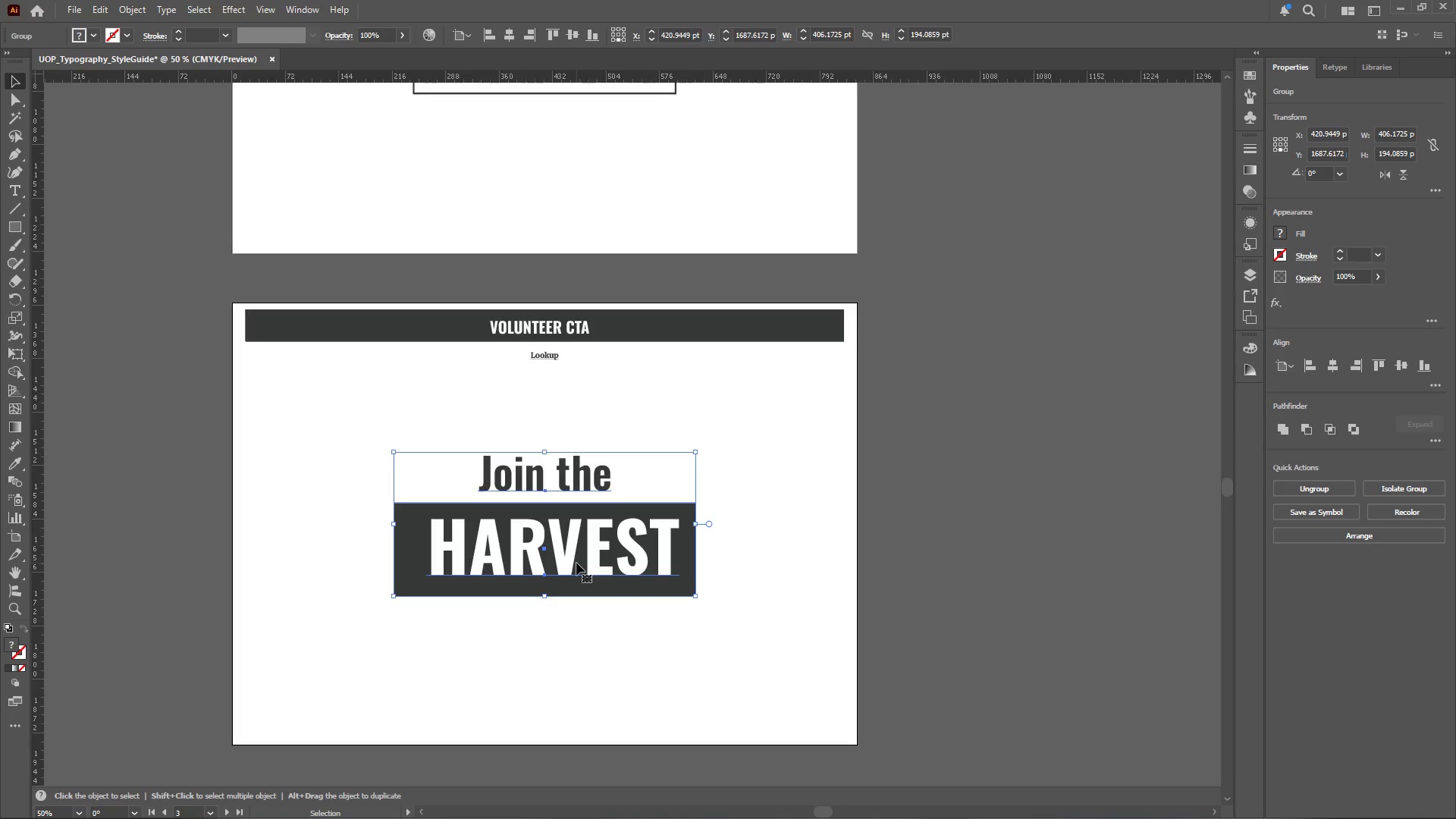 
double_click([576, 563])
 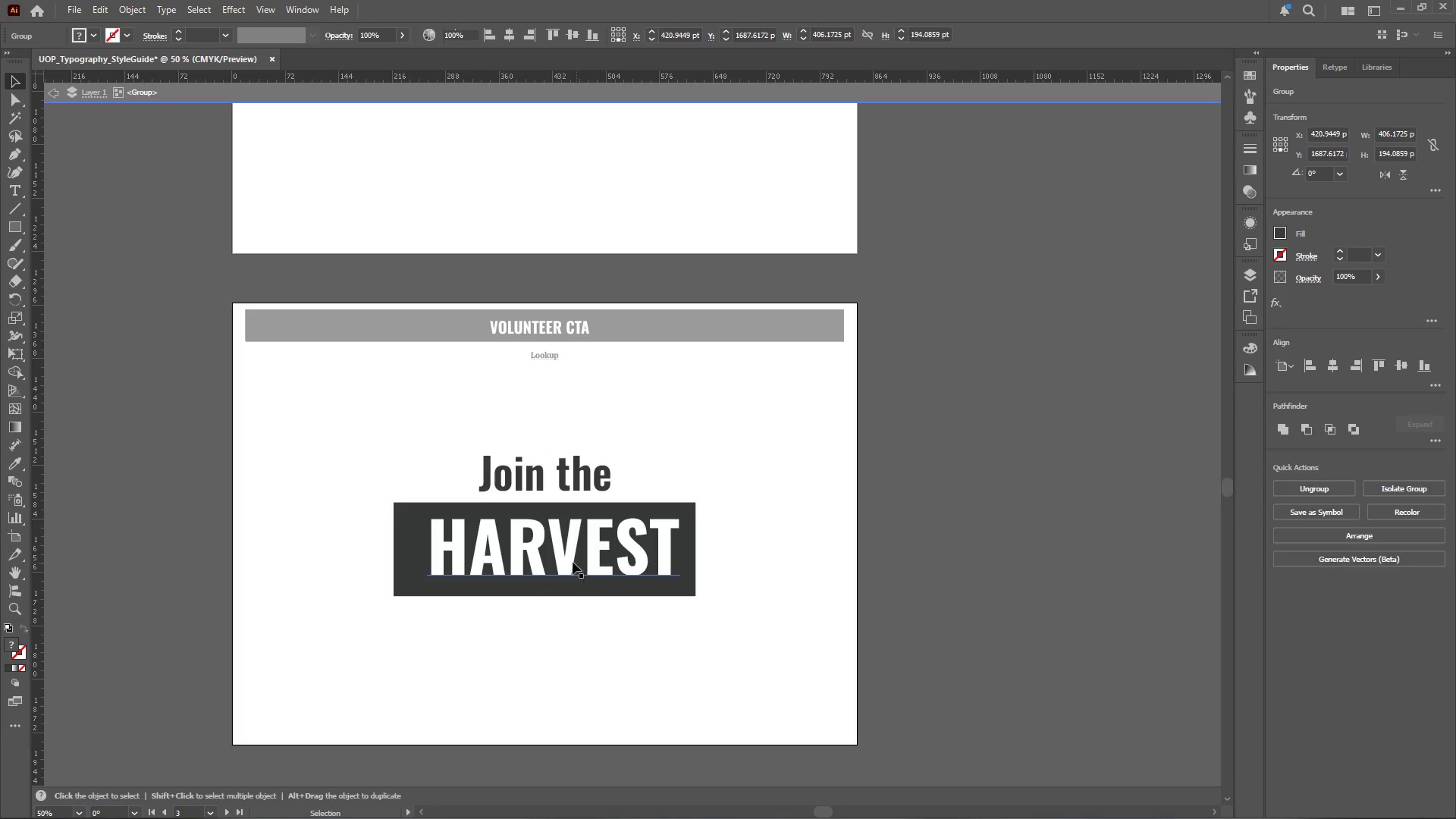 
triple_click([572, 561])
 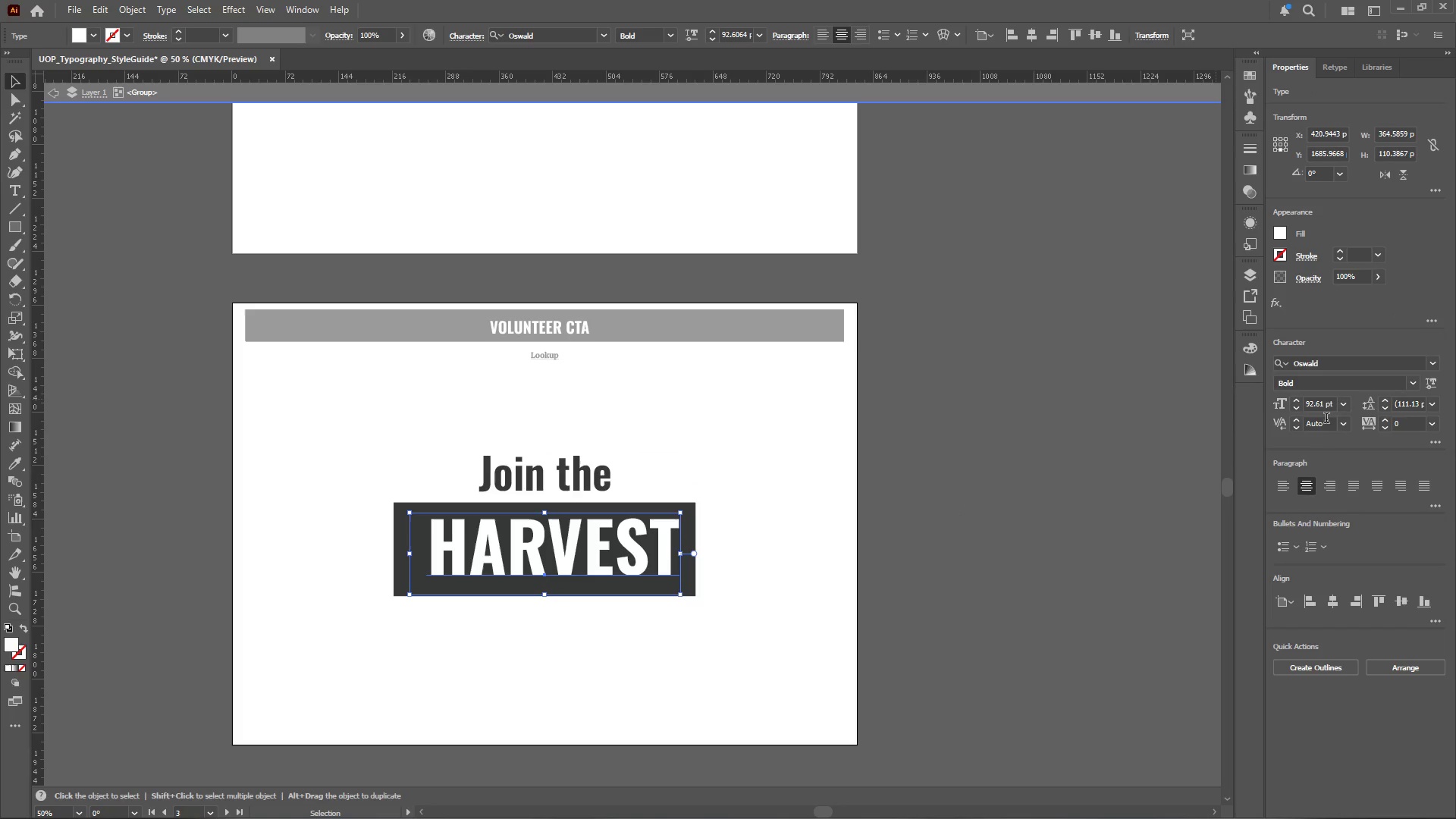 
left_click([1343, 404])
 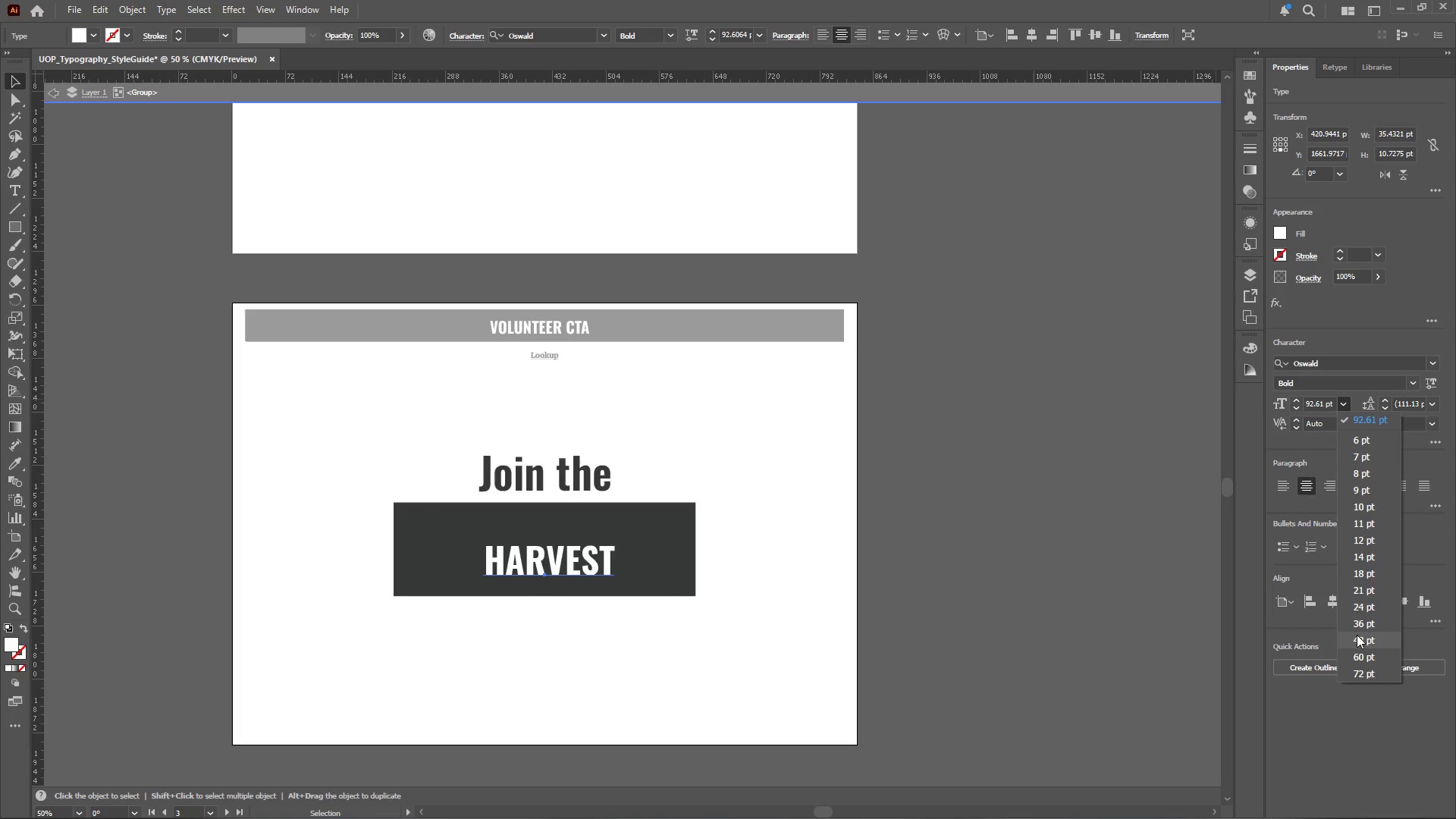 
left_click([1359, 641])
 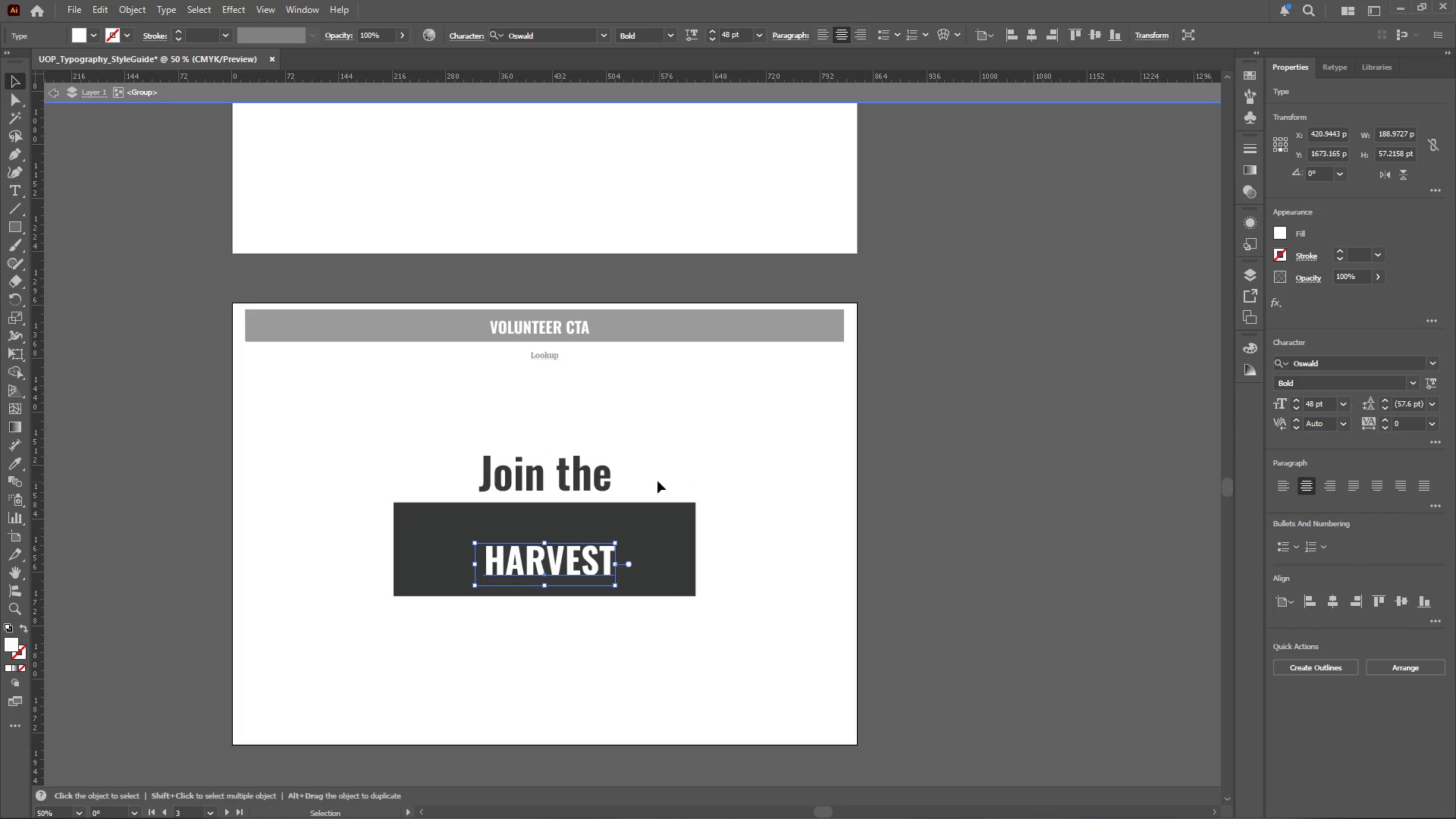 
left_click([580, 482])
 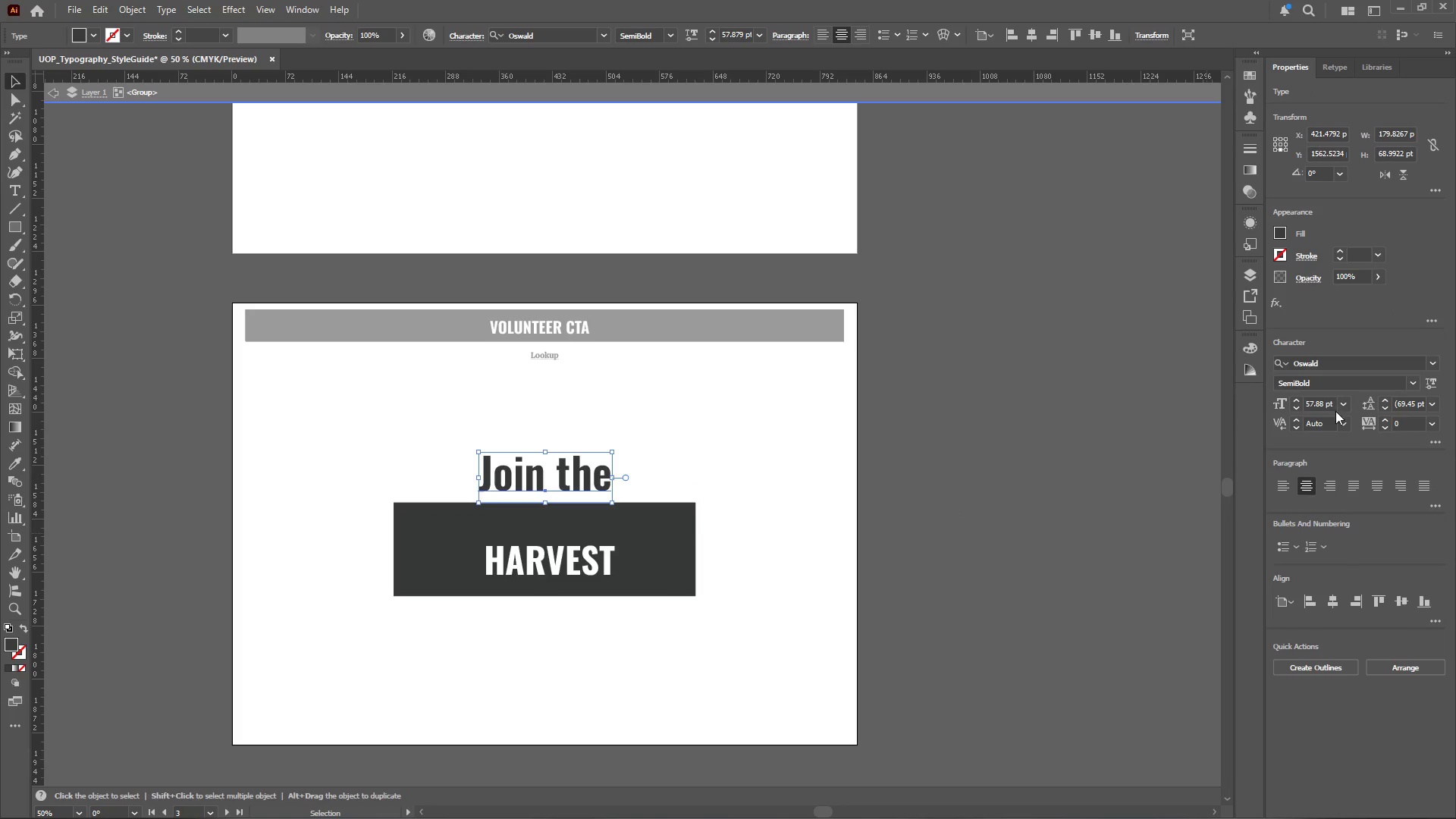 
left_click([1067, 519])
 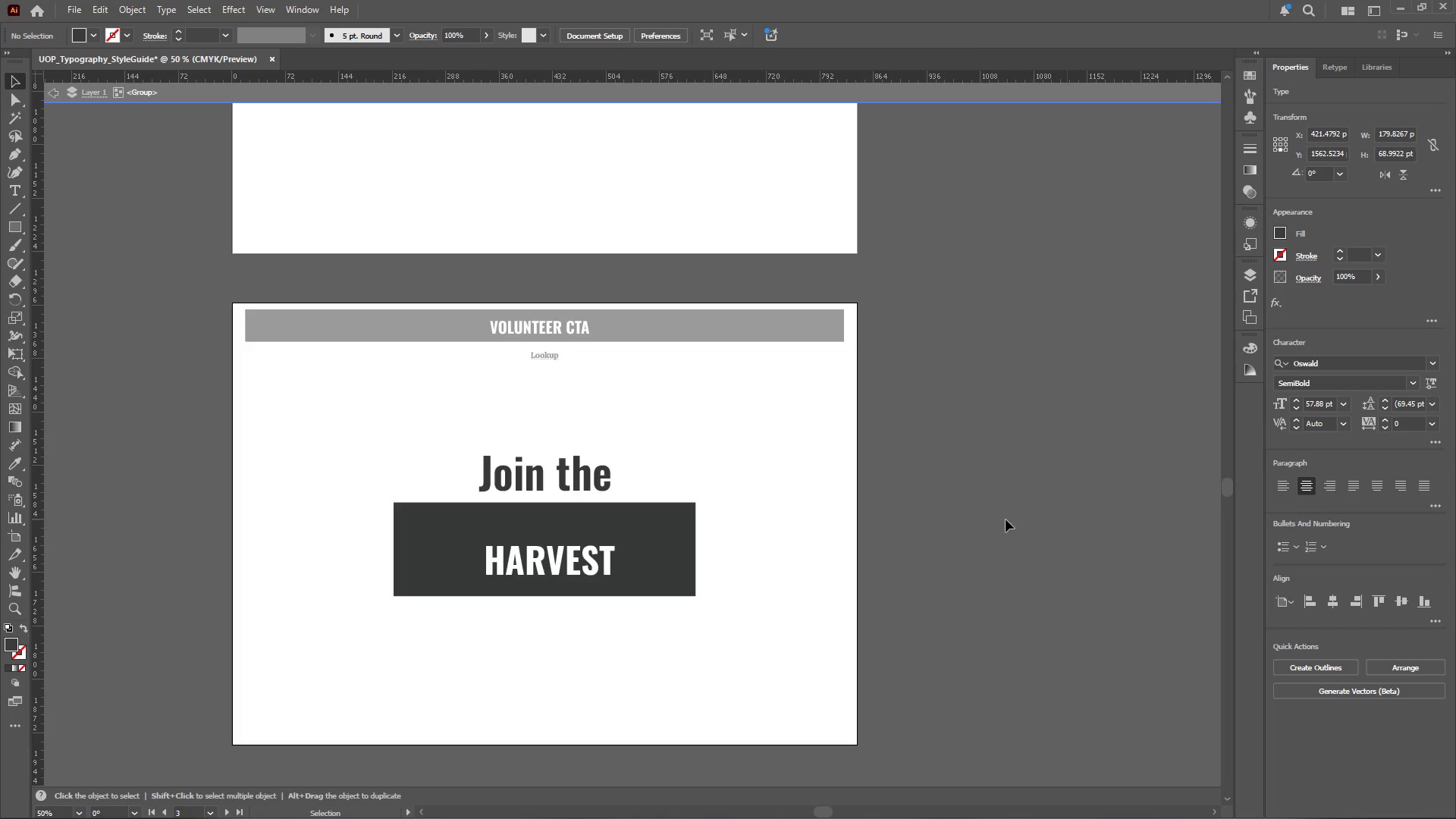 
triple_click([1004, 519])
 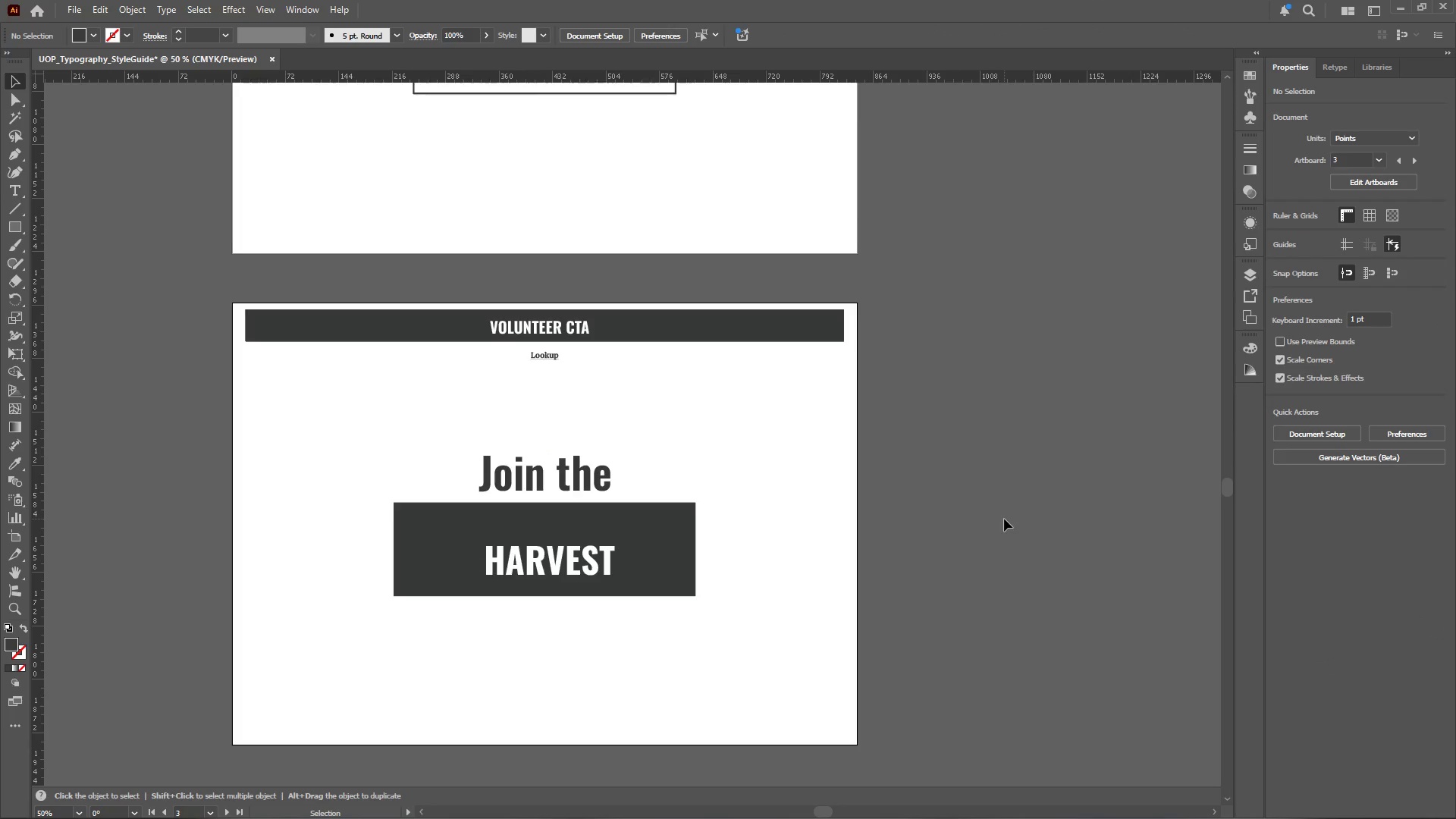 
key(Control+Z)
 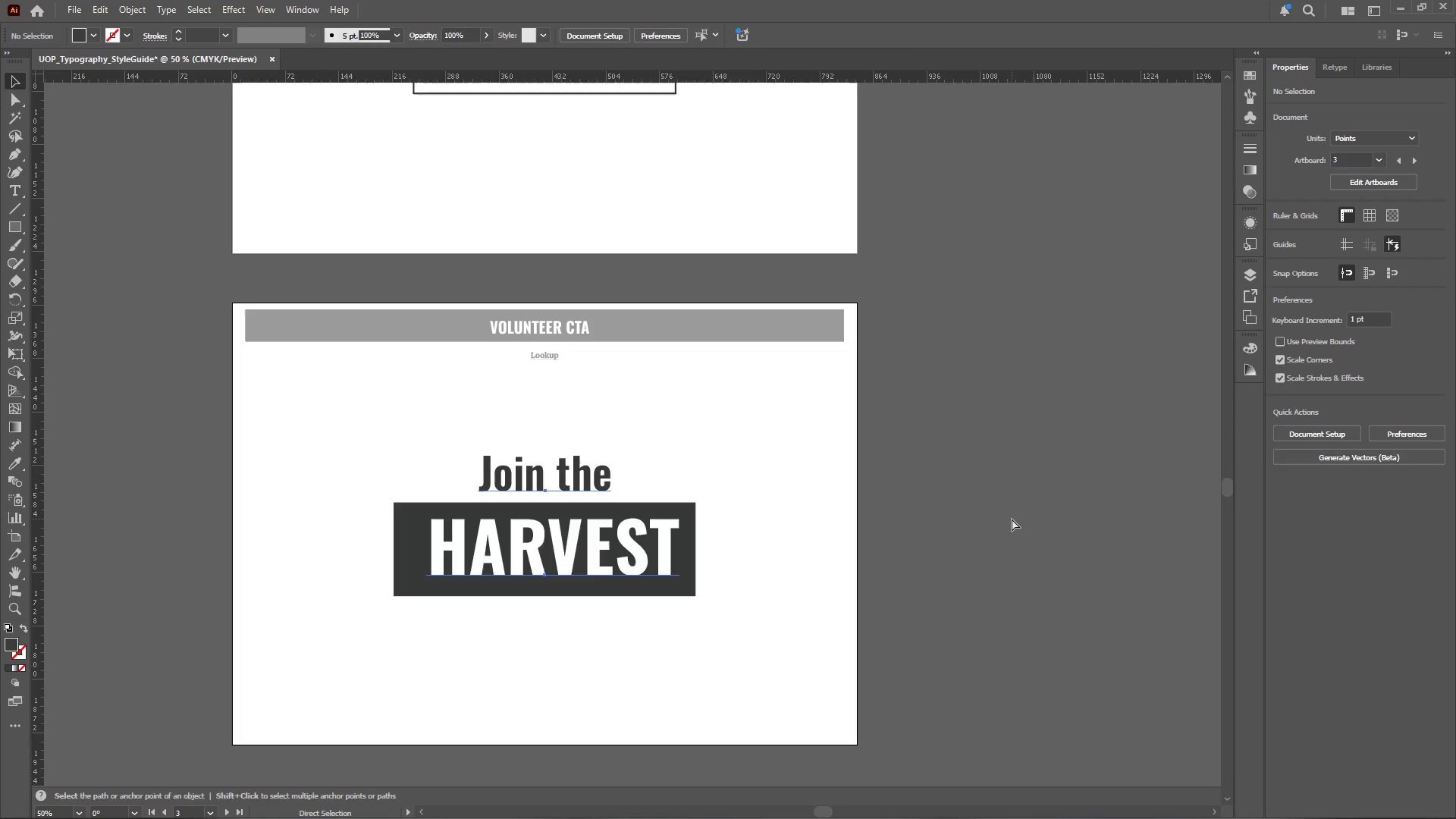 
key(Control+Z)
 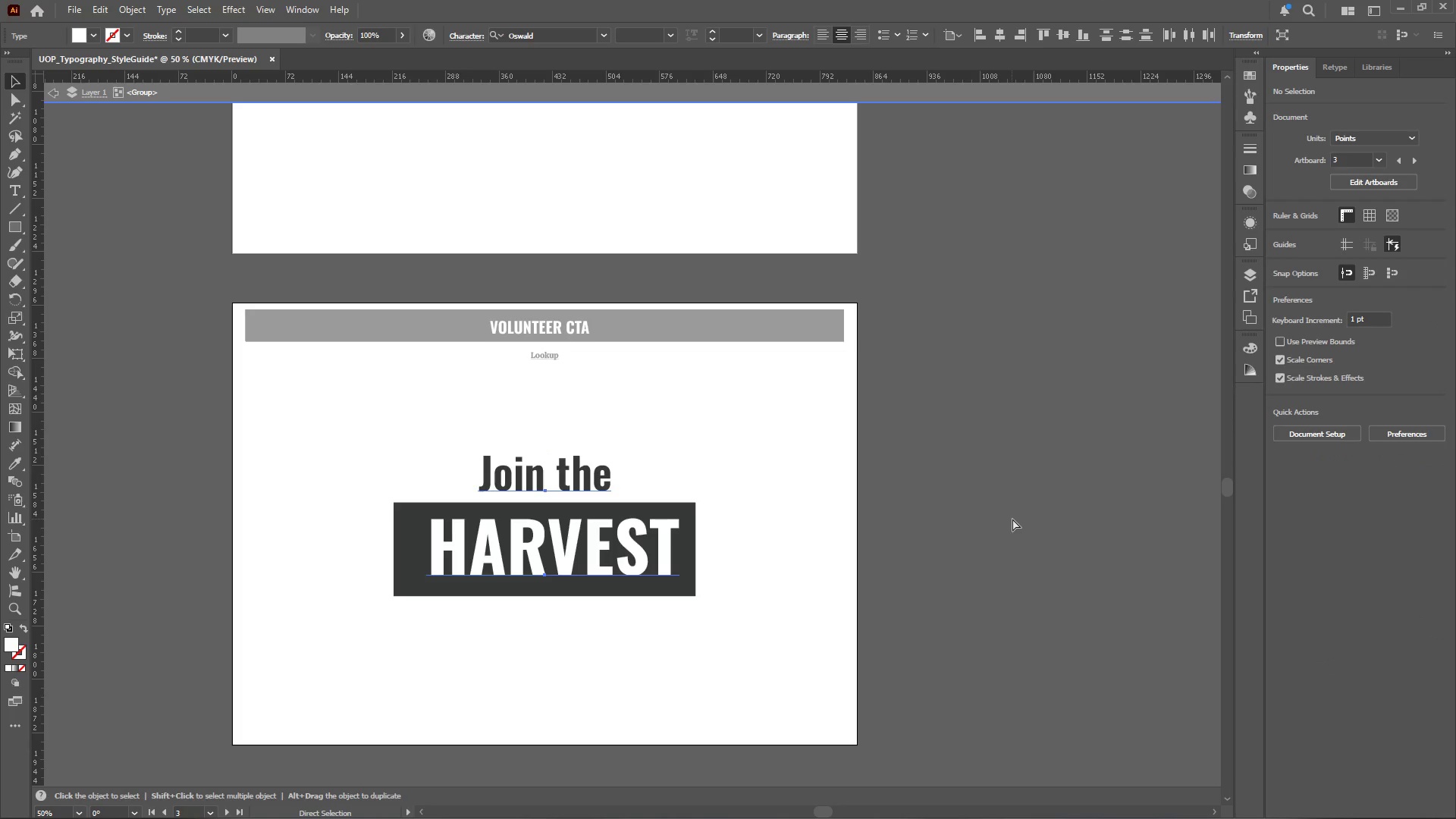 
key(Control+Z)
 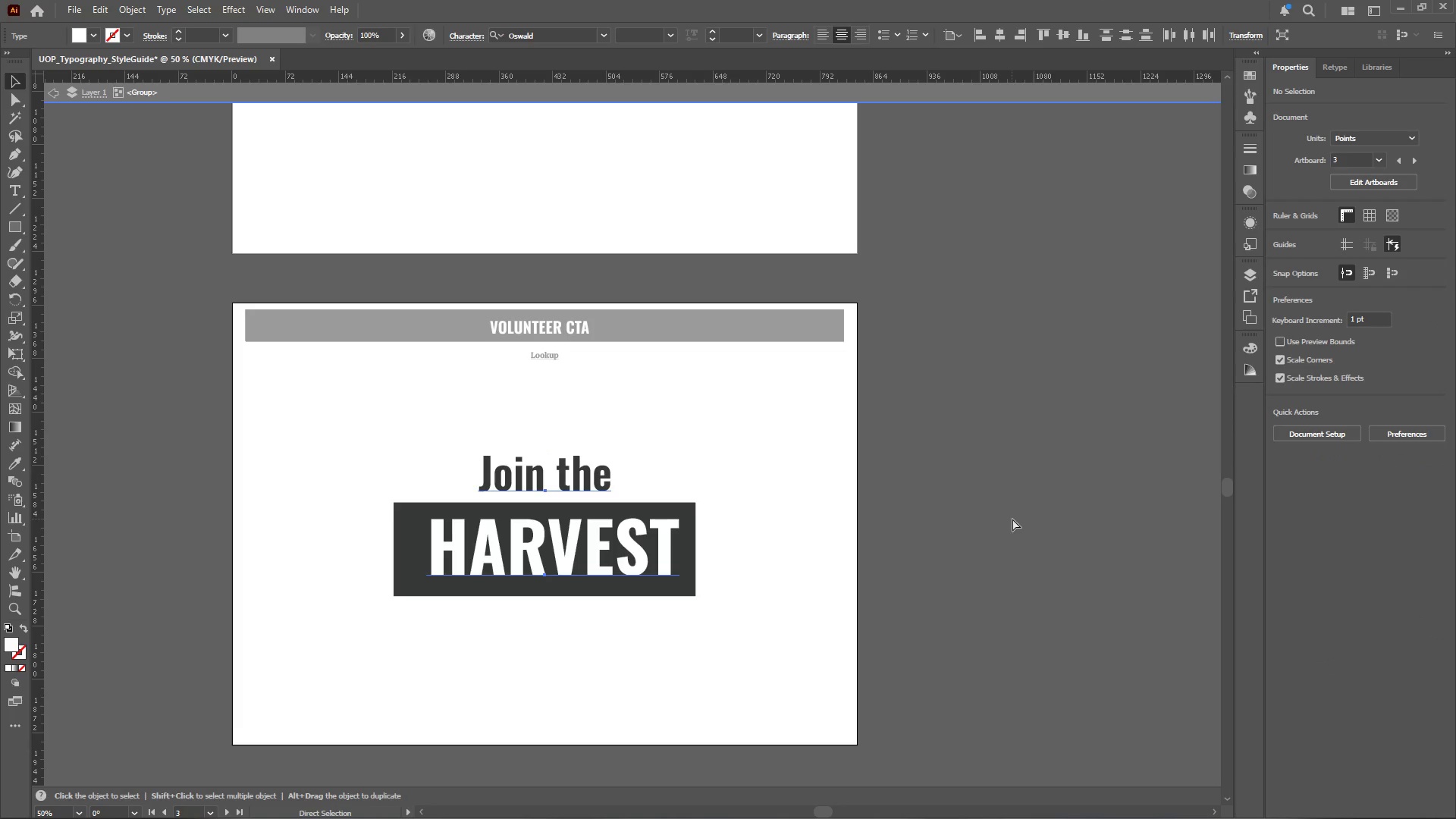 
key(Control+Z)
 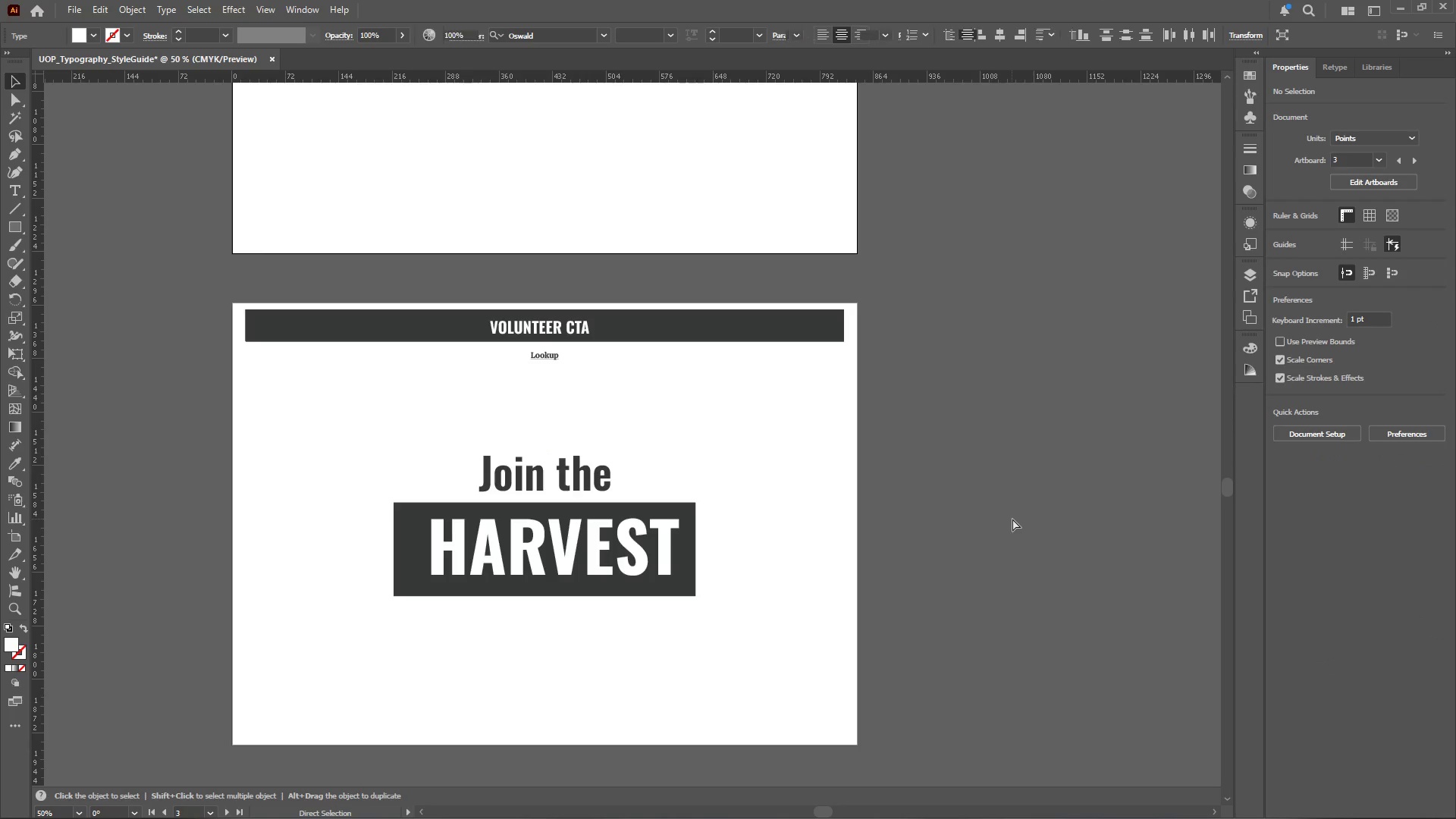 
key(Control+Z)
 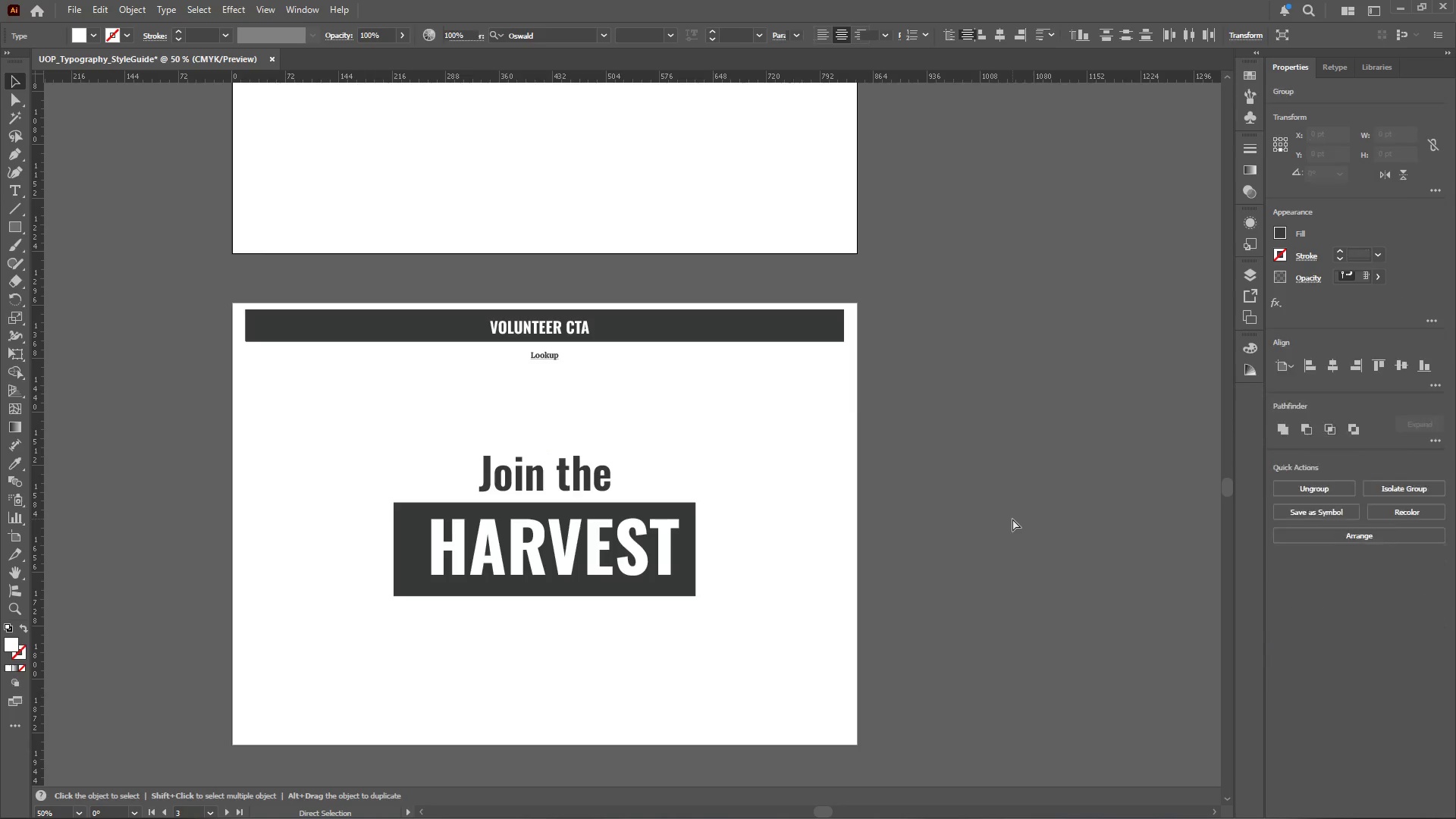 
key(Control+Z)
 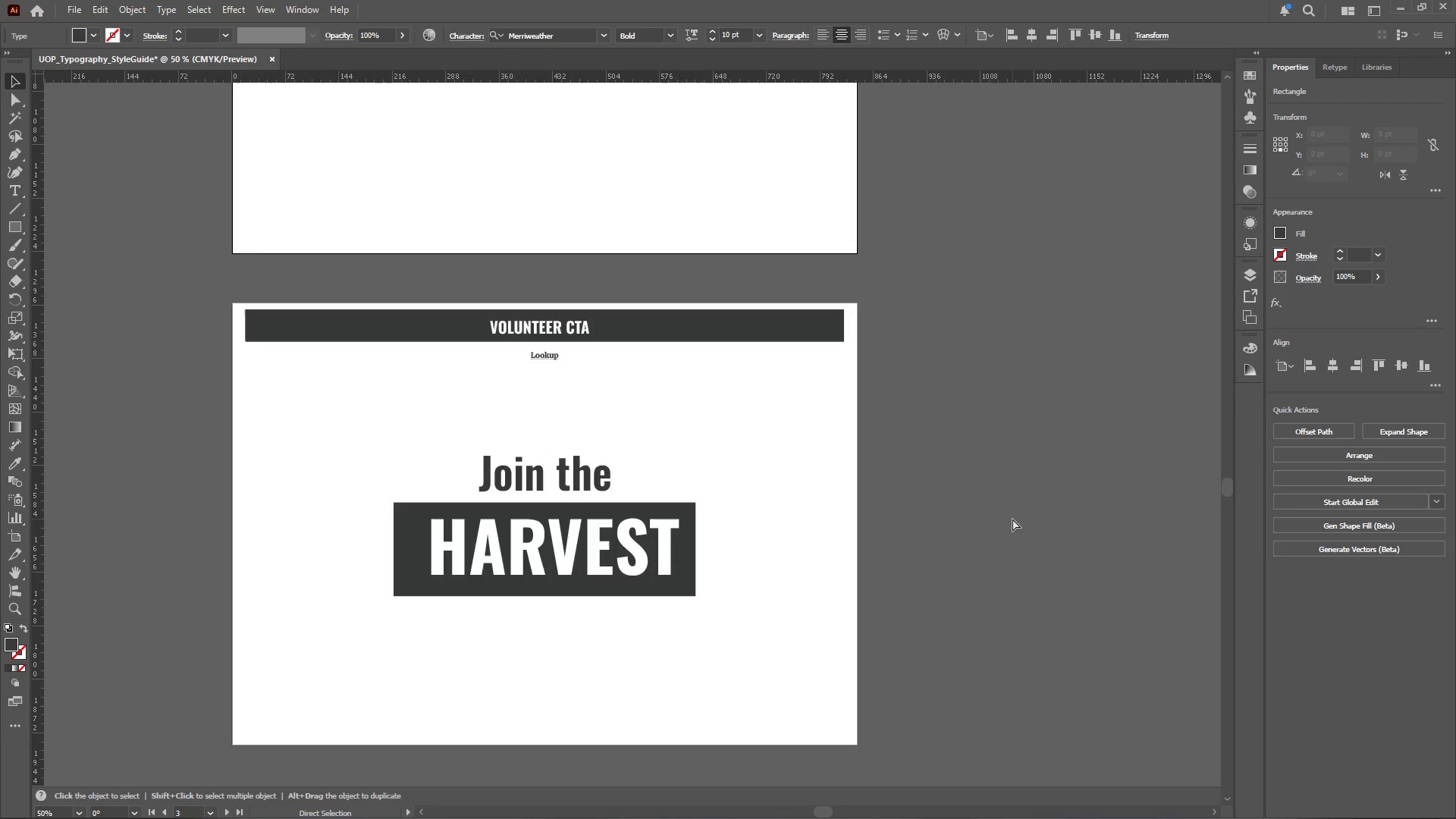 
key(Control+Z)
 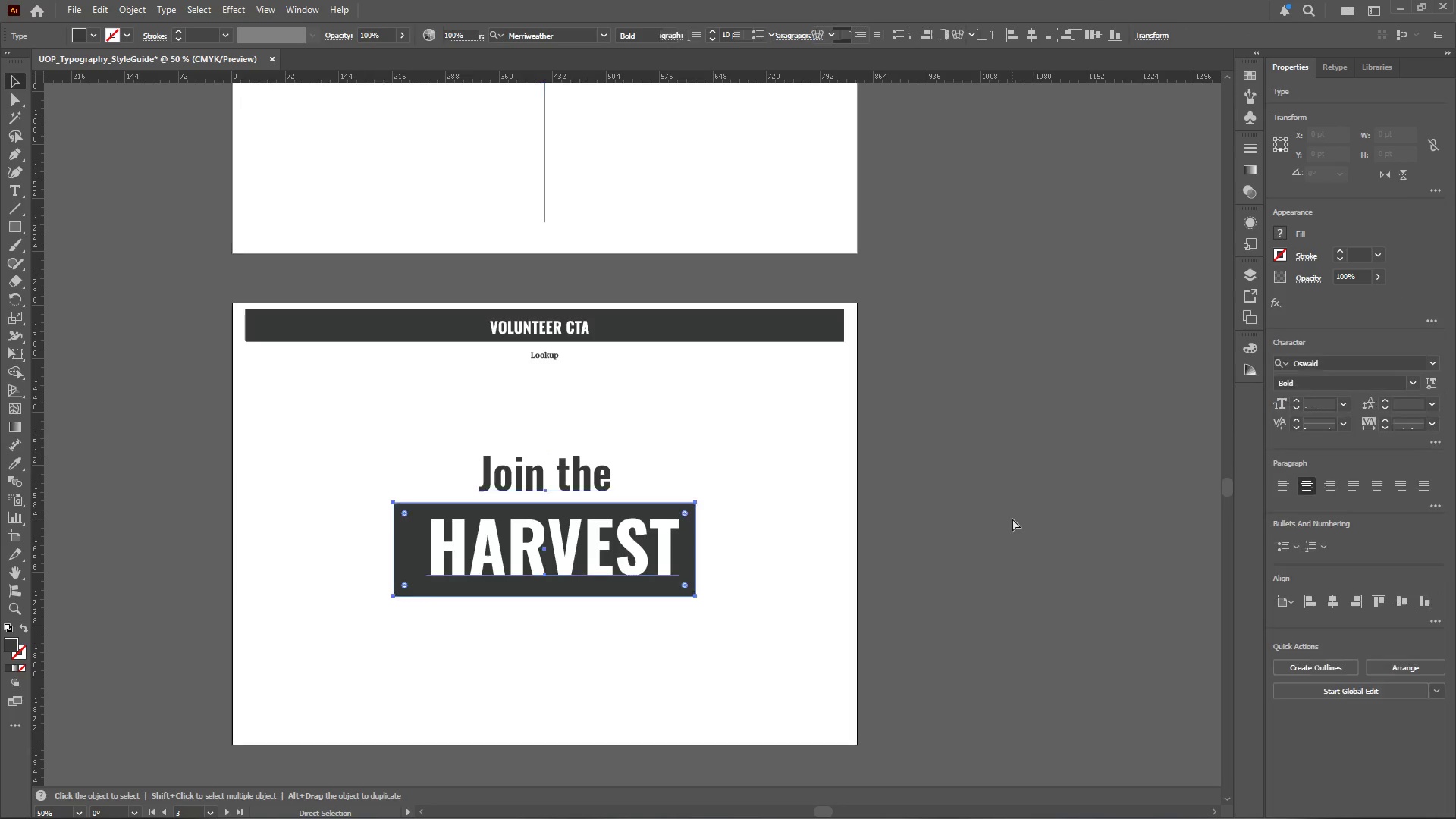 
key(Control+Z)
 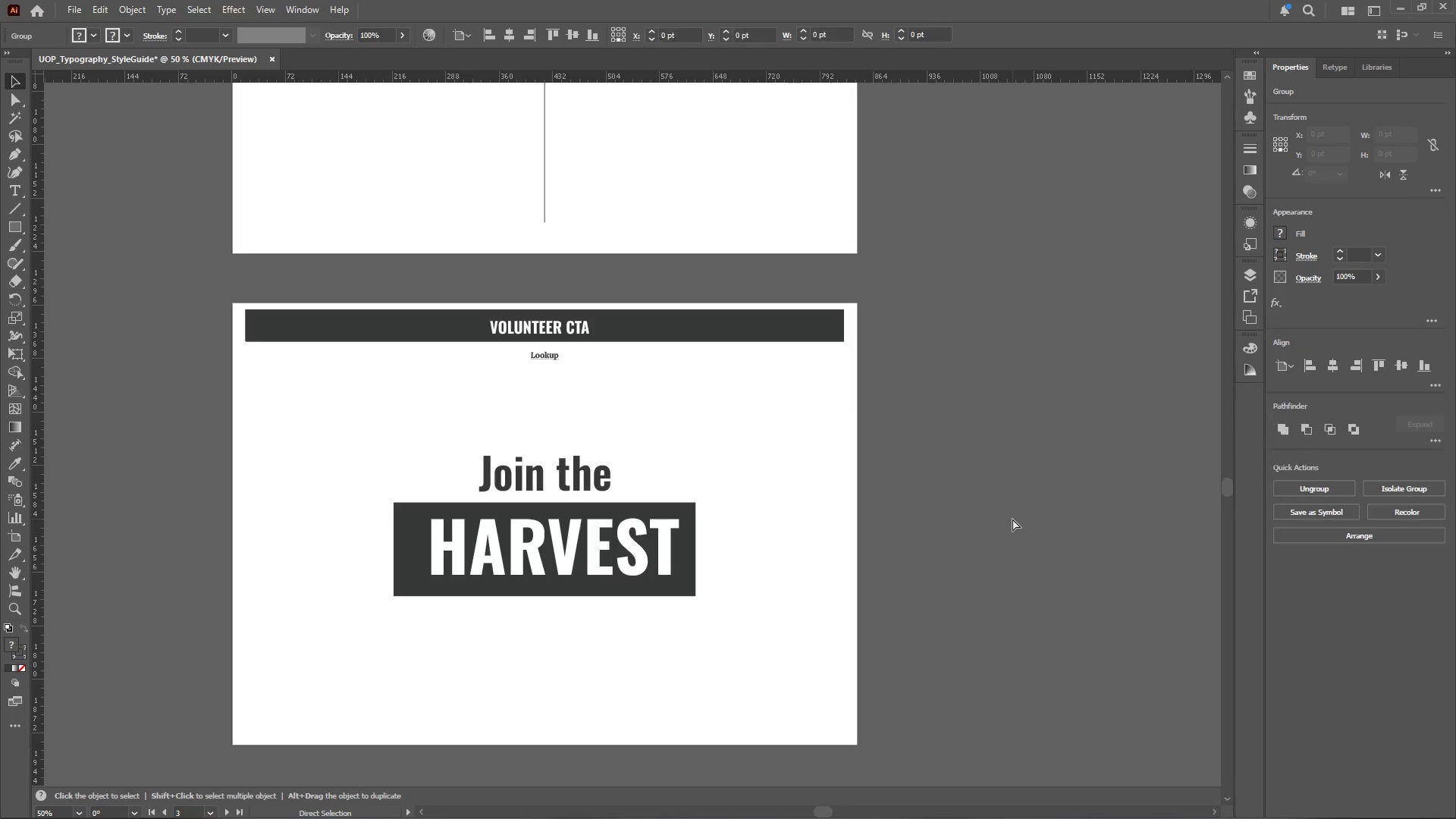 
key(Control+Z)
 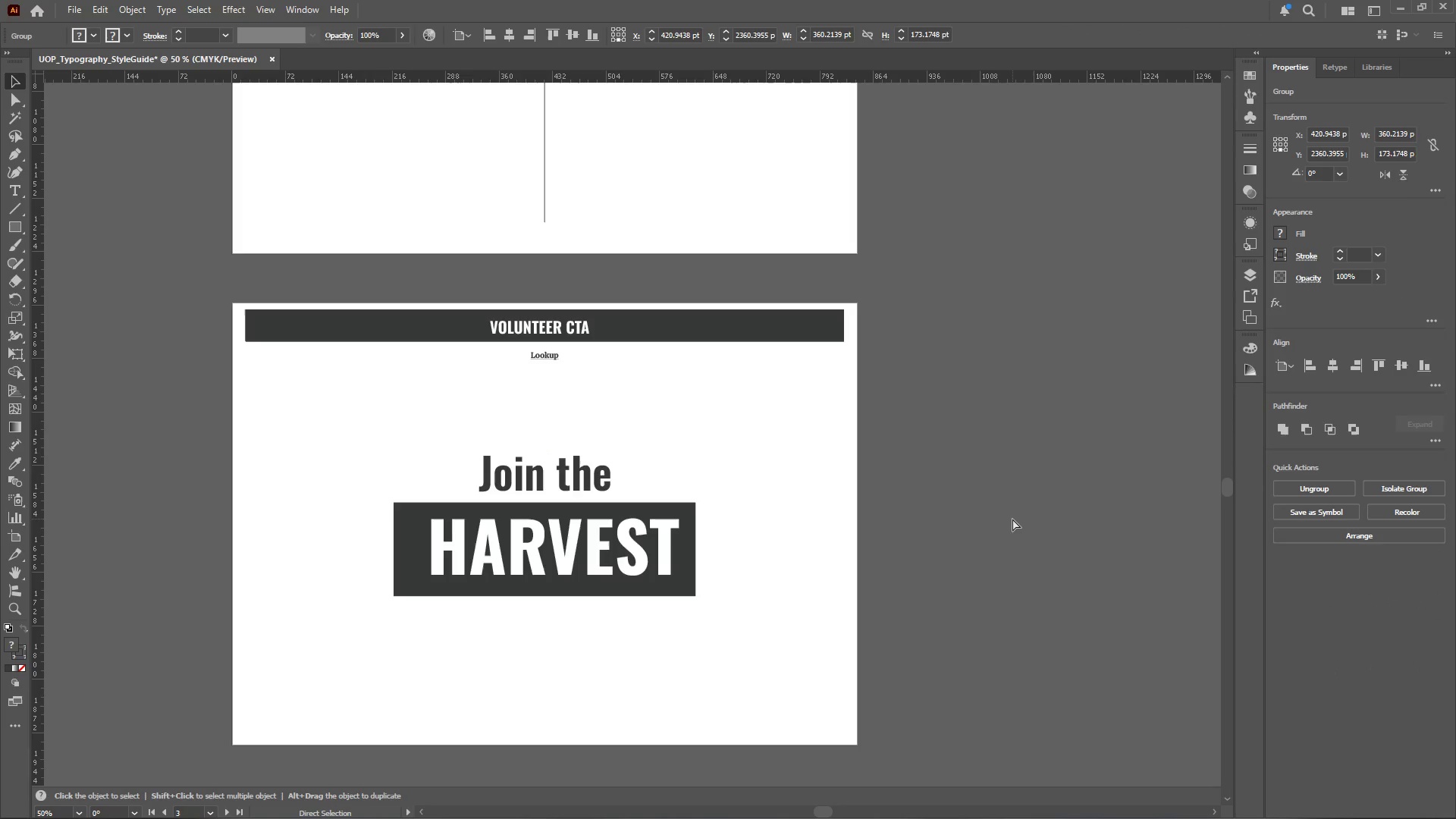 
key(Control+Z)
 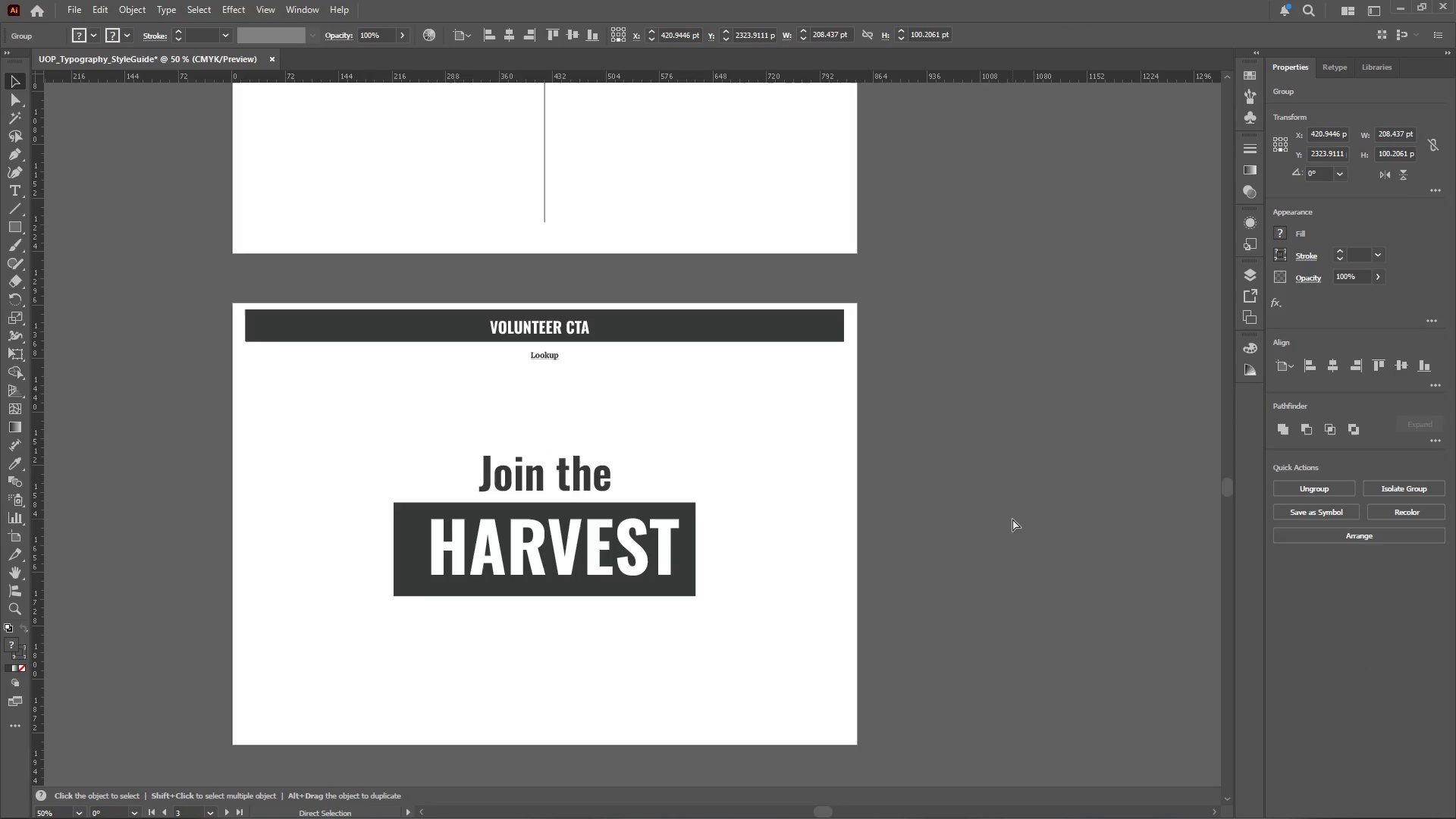 
key(Control+Z)
 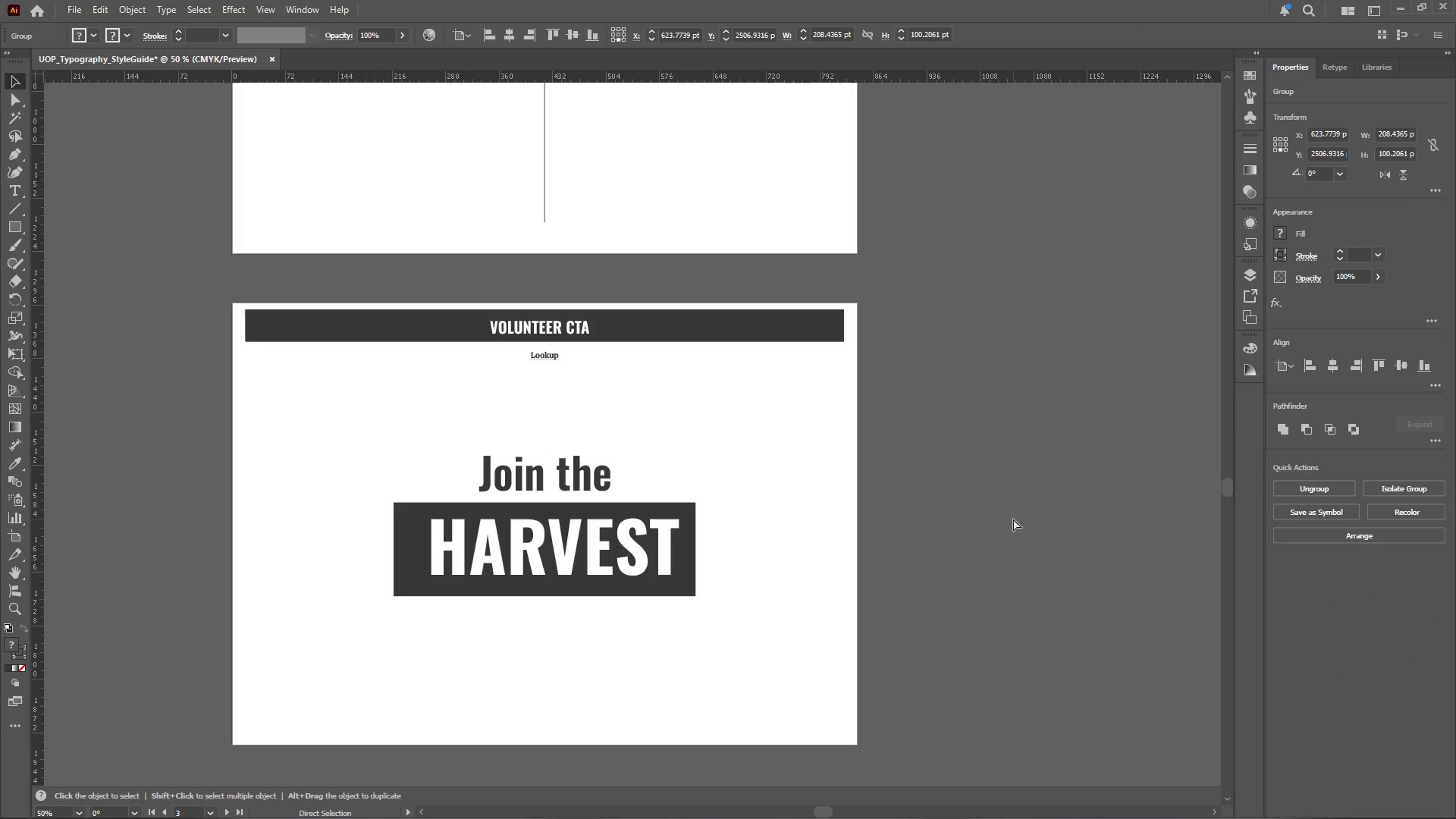 
key(Control+Z)
 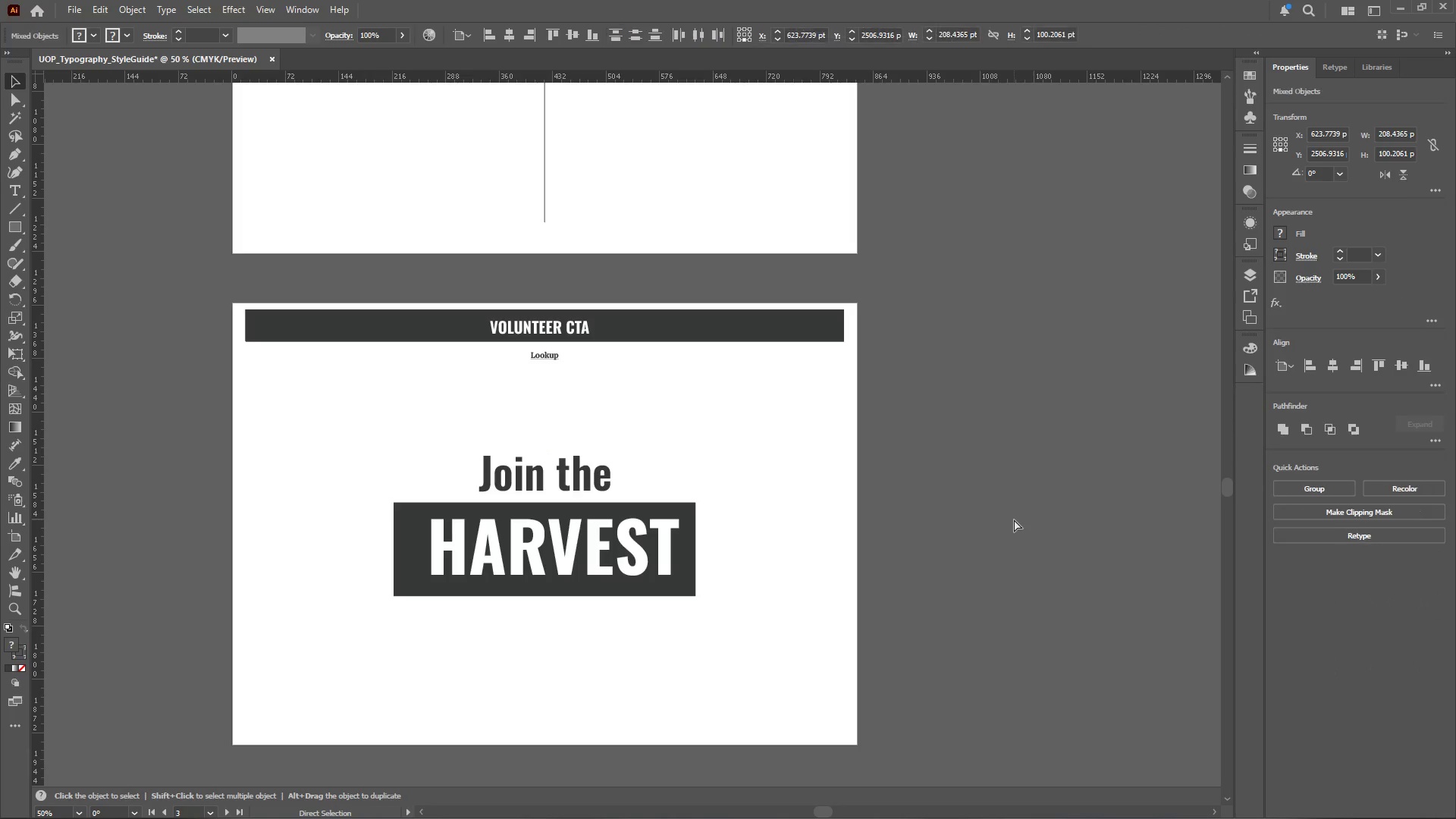 
key(Control+Z)
 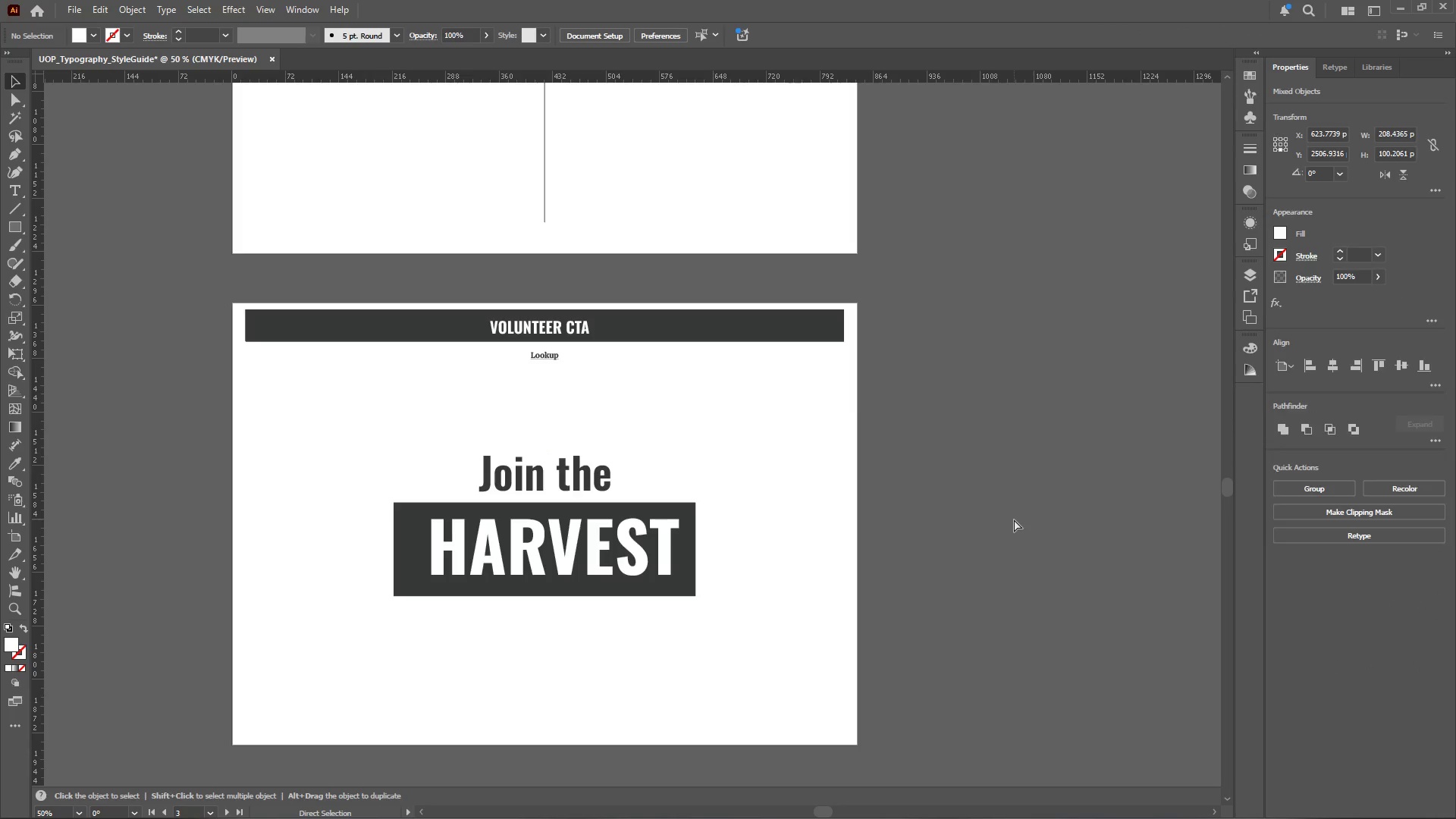 
key(Control+Z)
 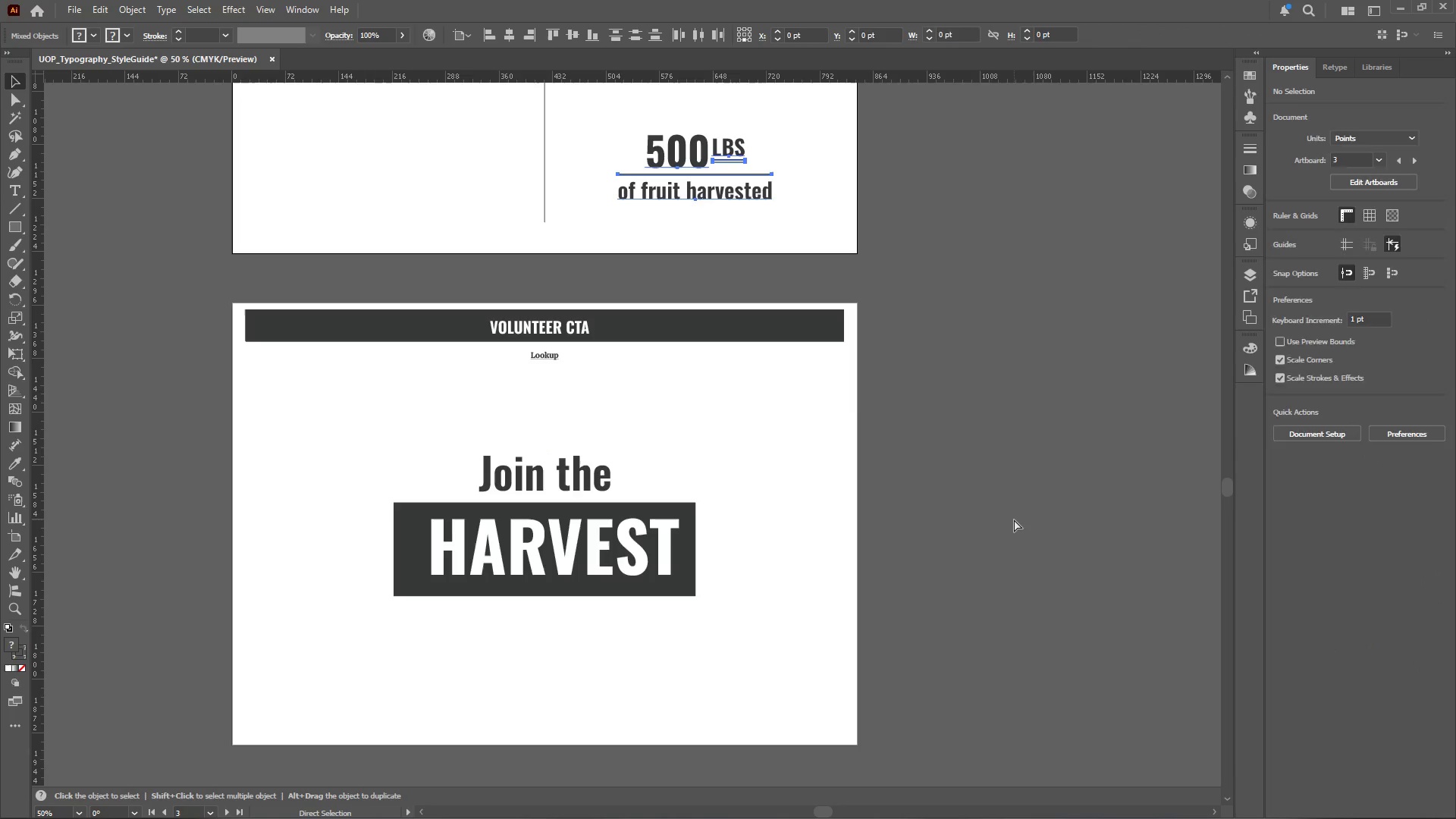 
key(Control+Z)
 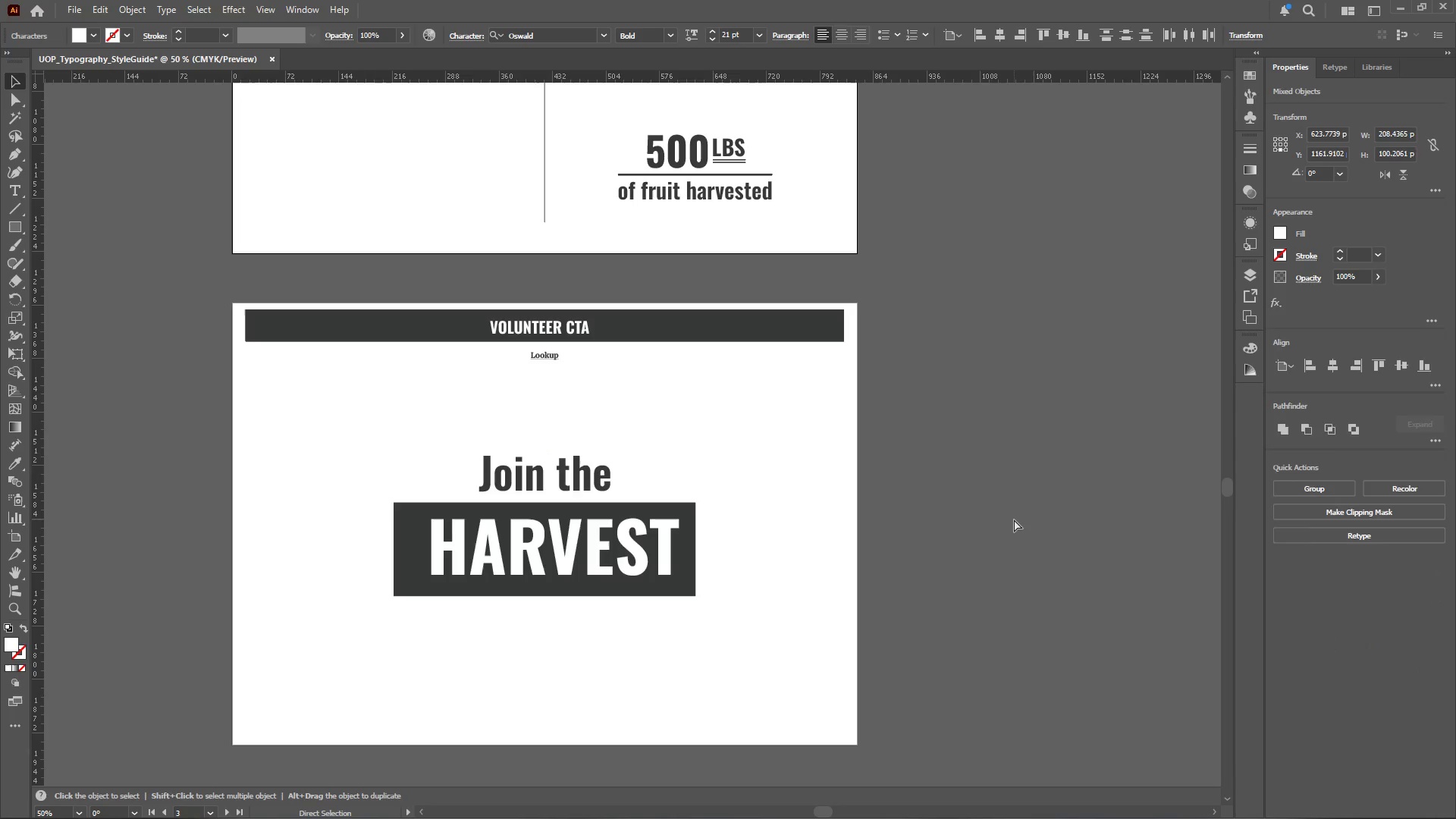 
key(Control+Z)
 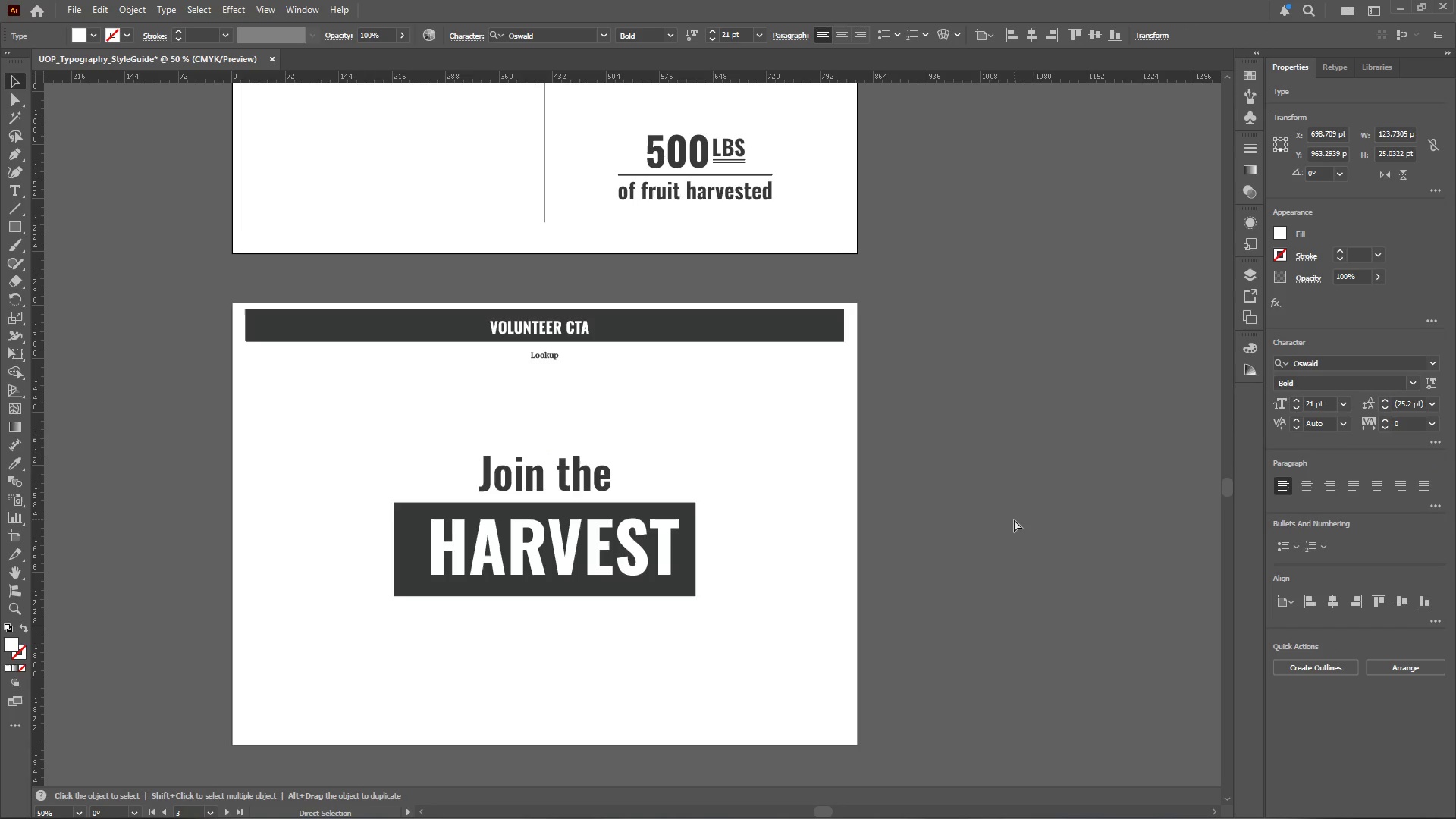 
key(Control+Z)
 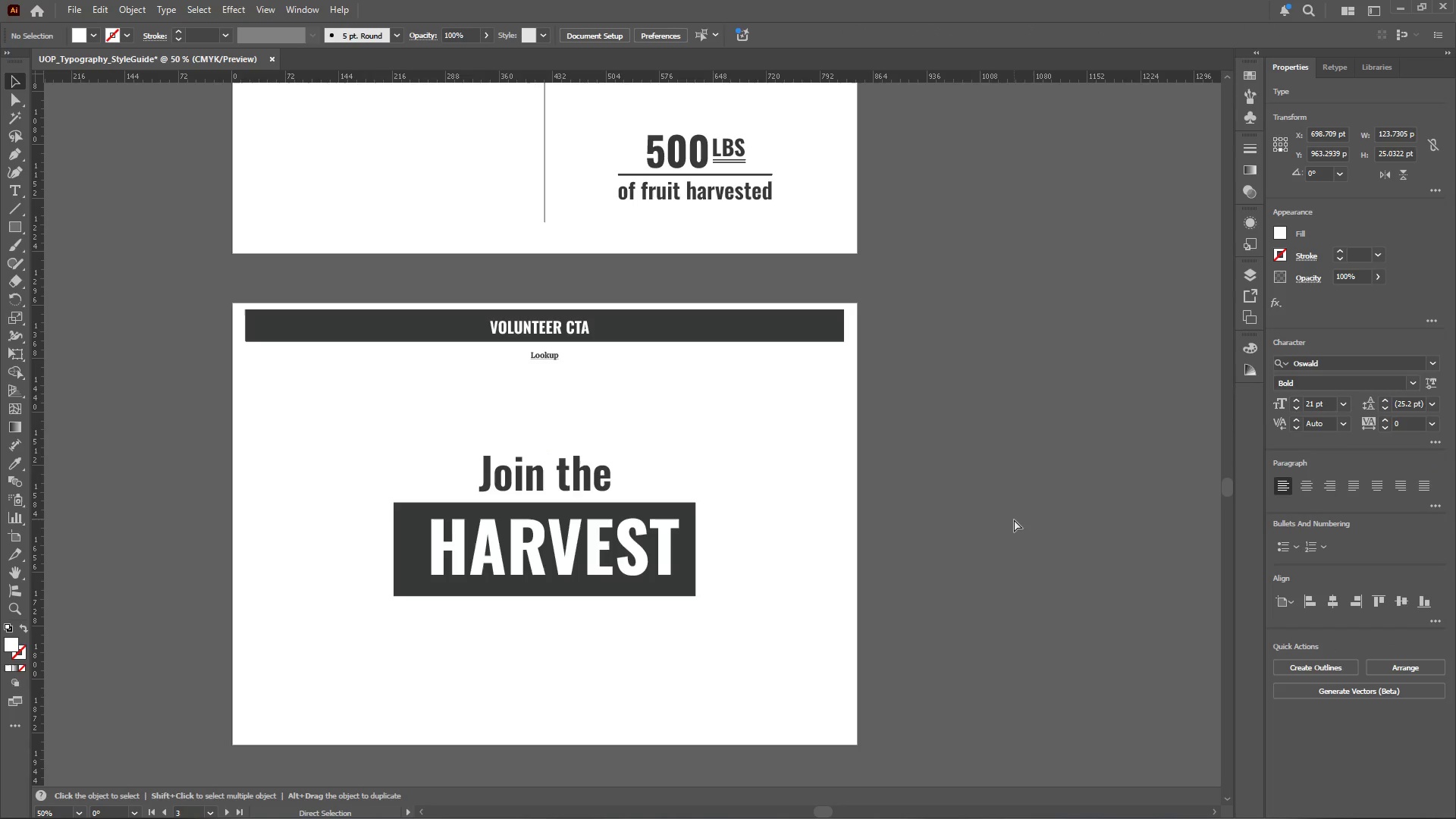 
key(Control+Z)
 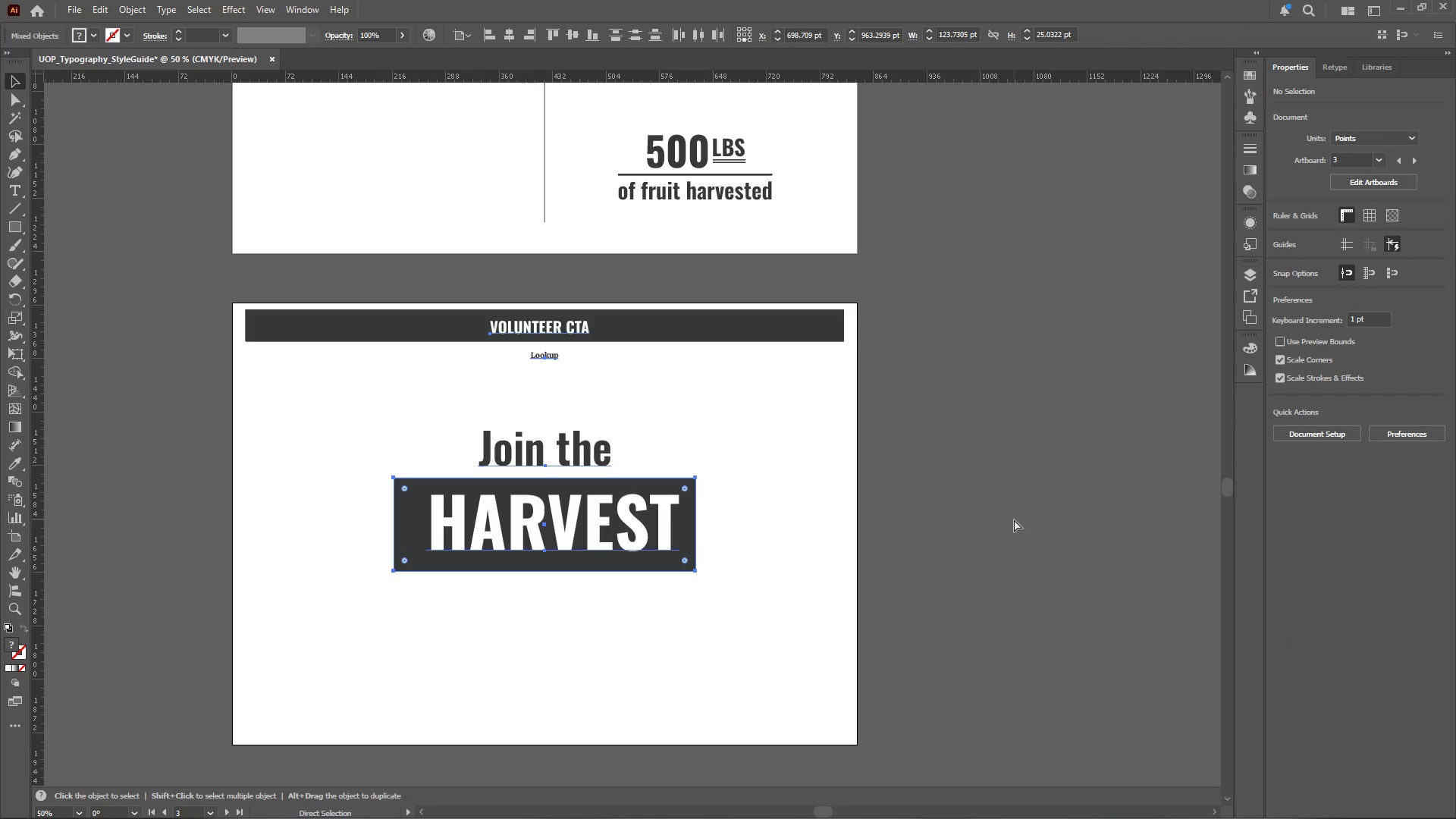 
key(Control+Z)
 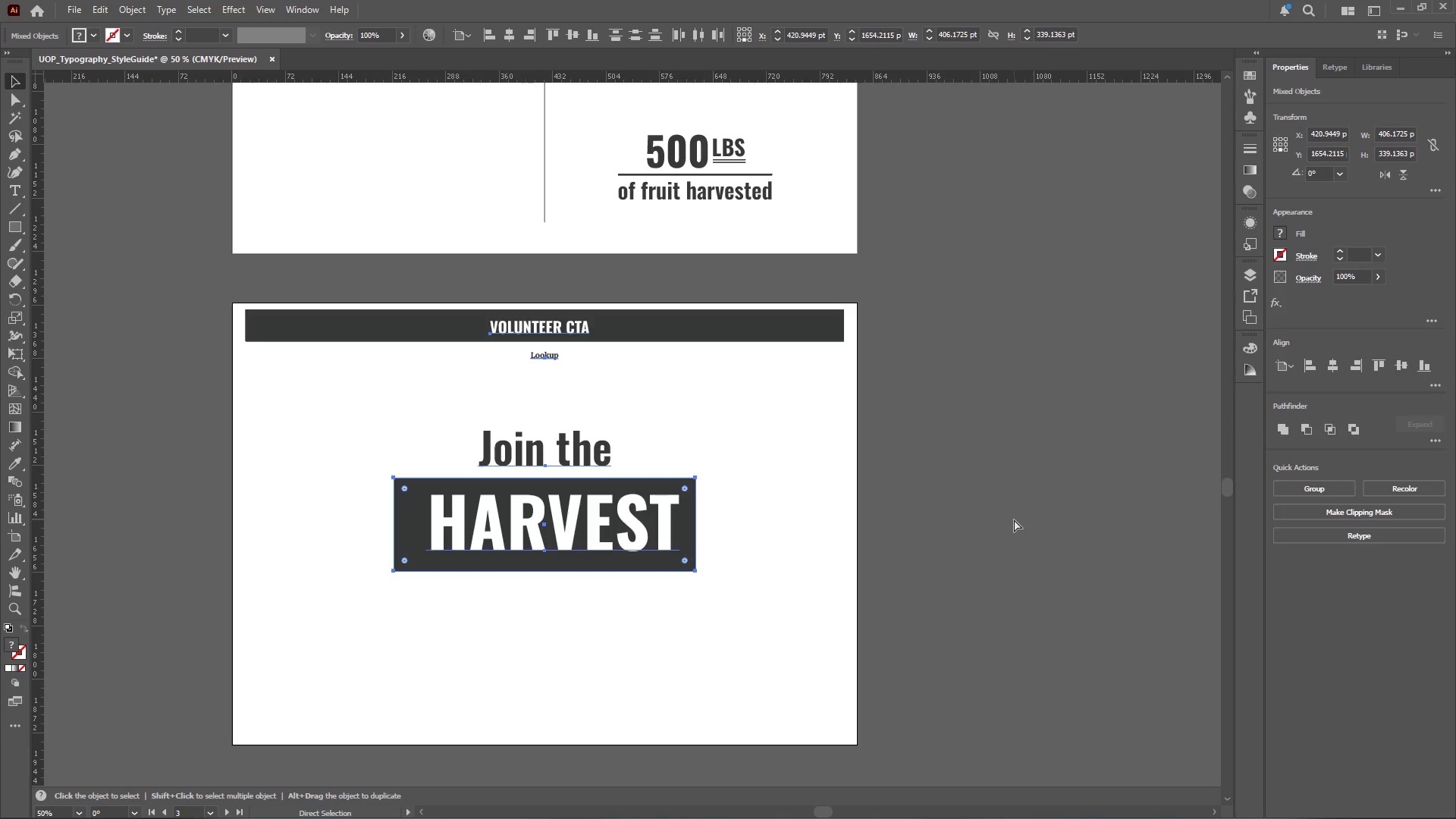 
key(Control+Z)
 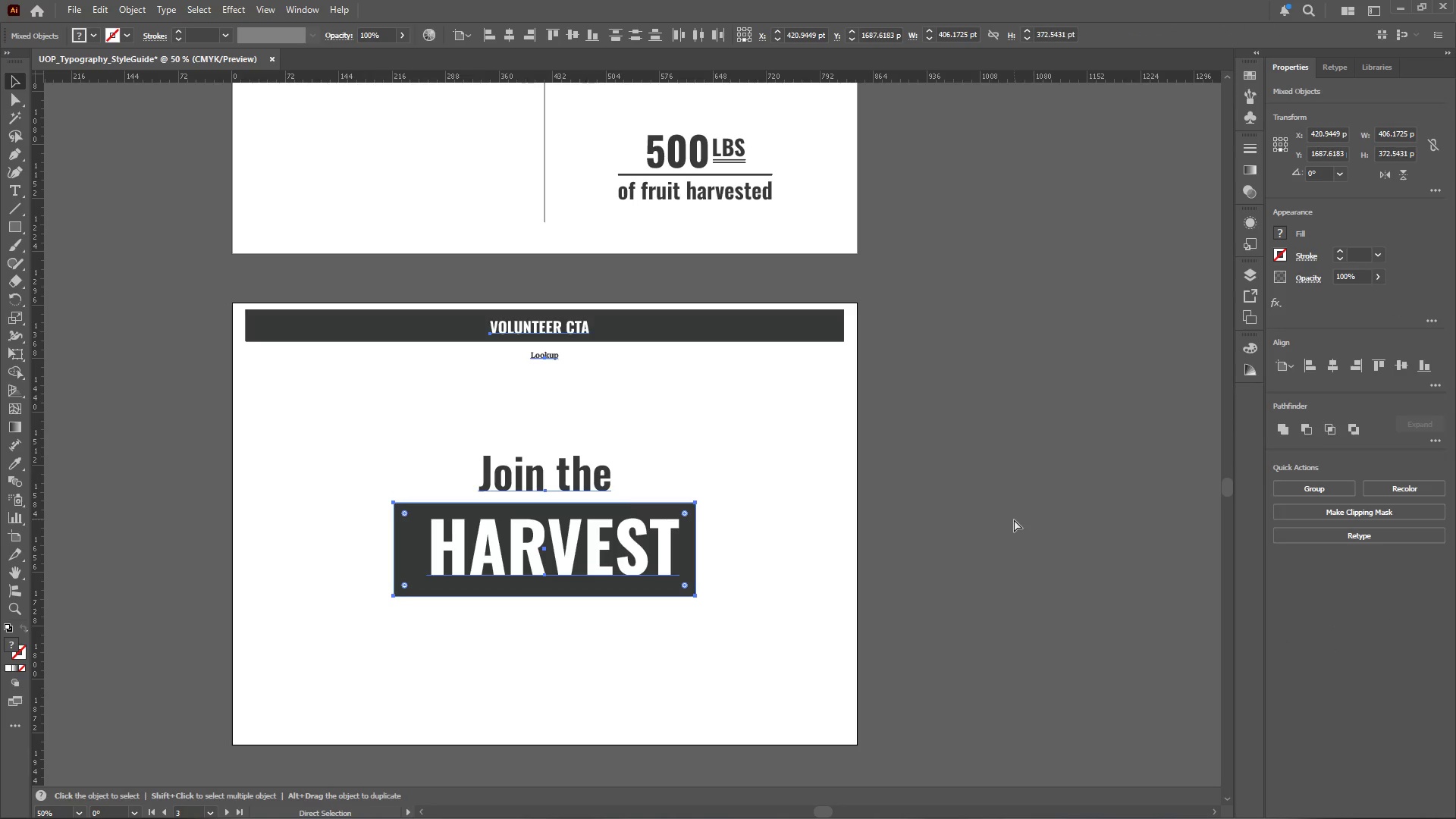 
key(Control+Z)
 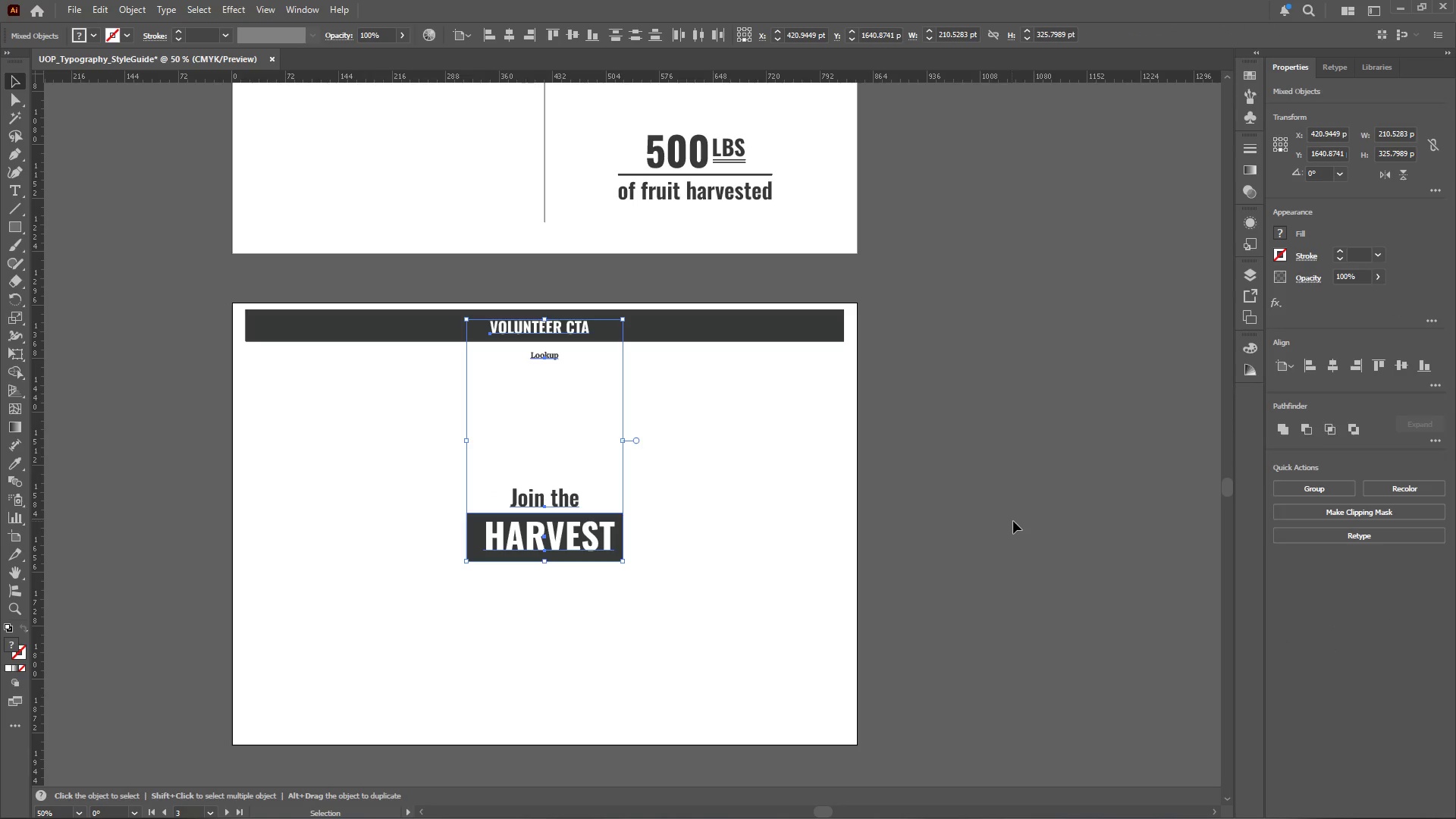 
left_click([808, 513])
 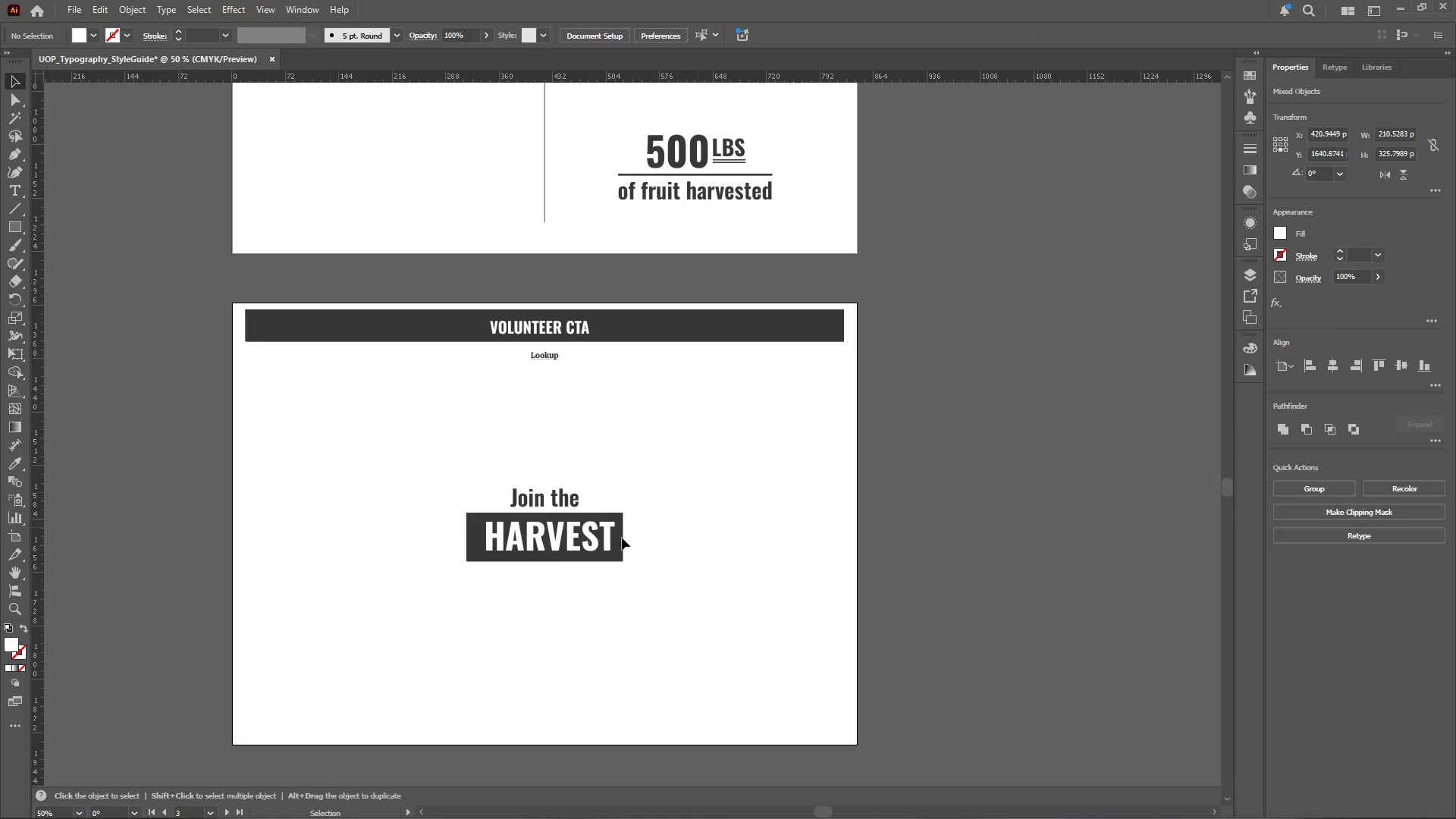 
left_click([570, 546])
 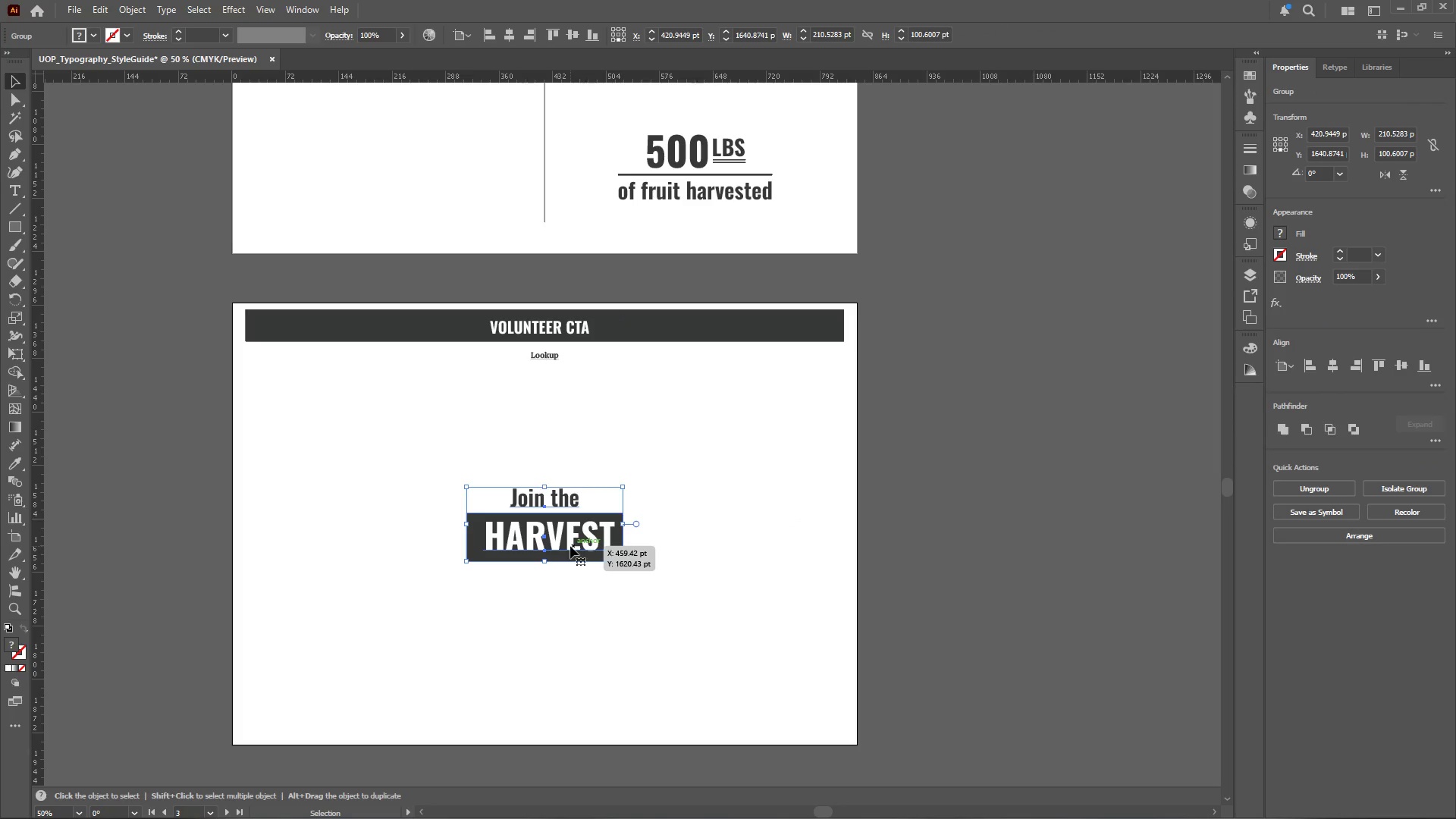 
double_click([570, 546])
 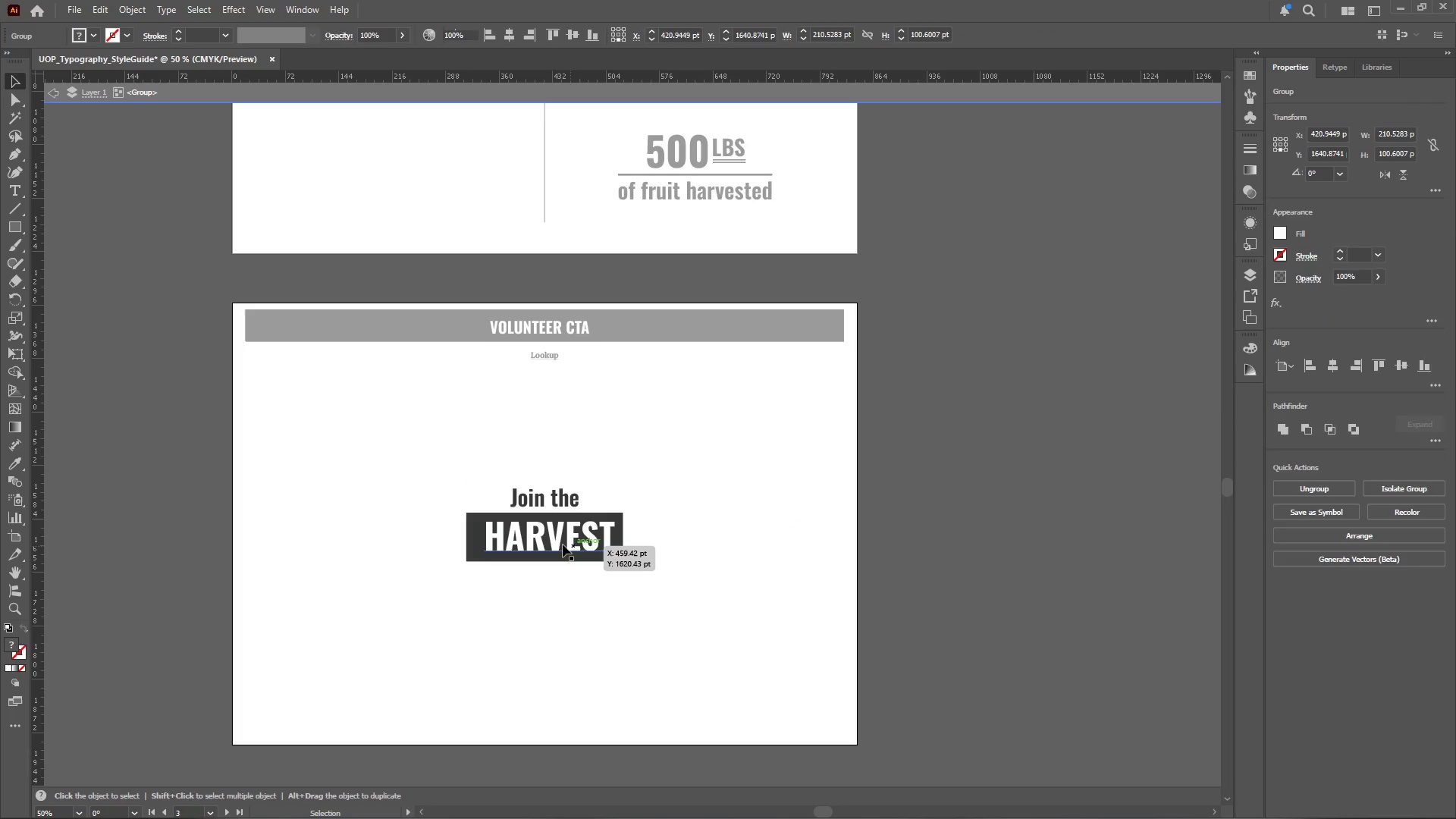 
triple_click([563, 544])
 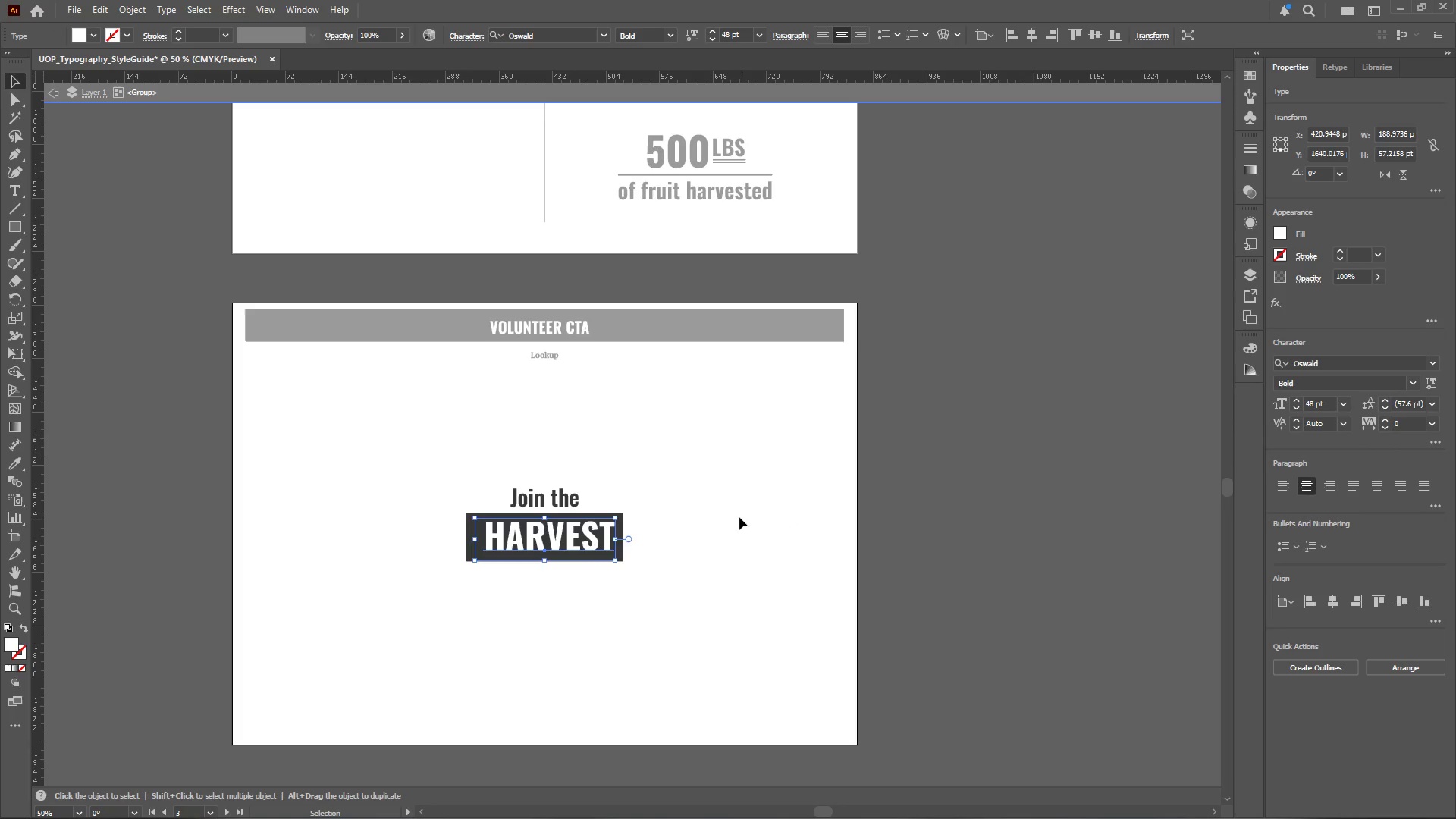 
double_click([797, 508])
 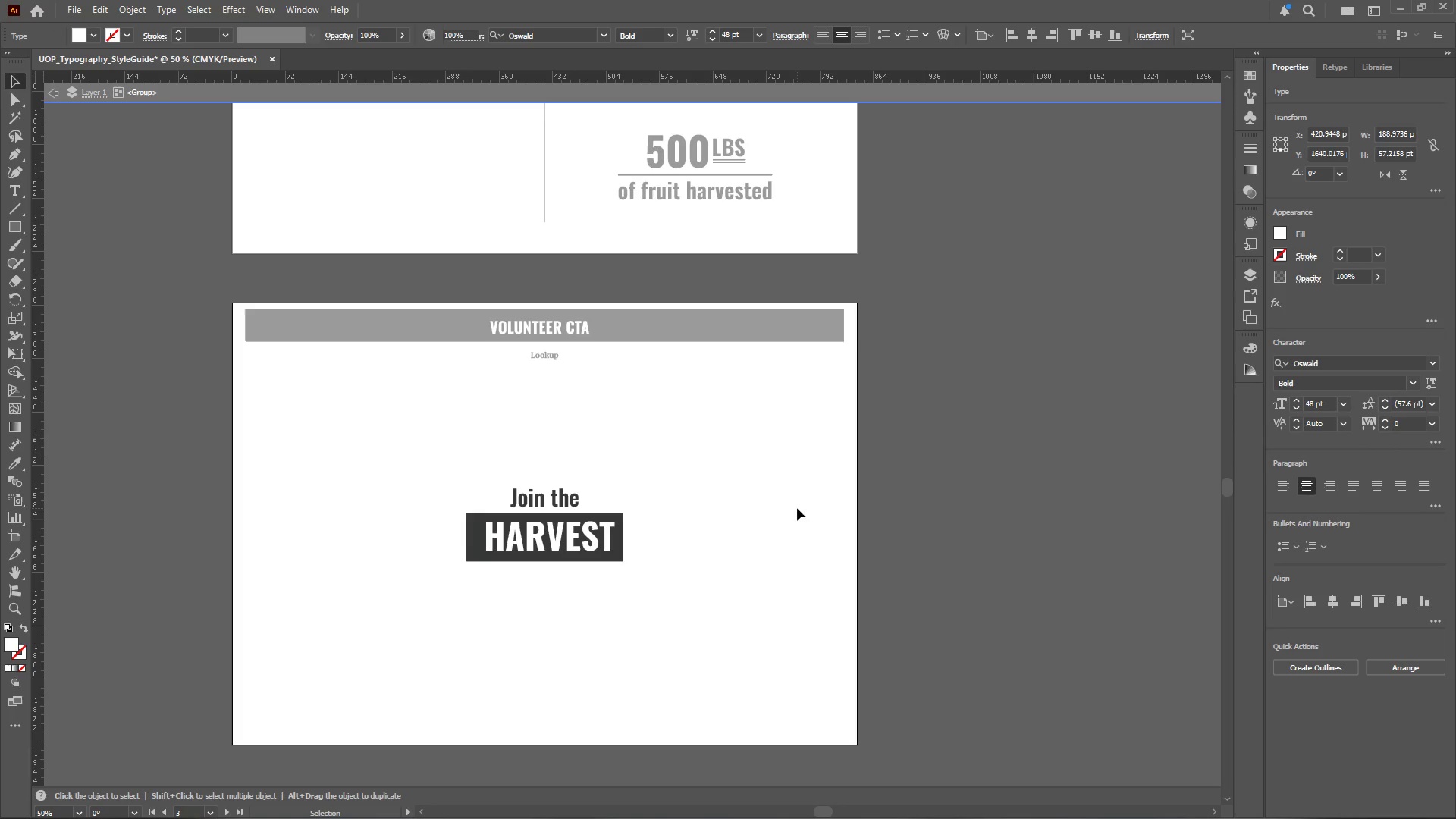 
hold_key(key=AltLeft, duration=0.69)
 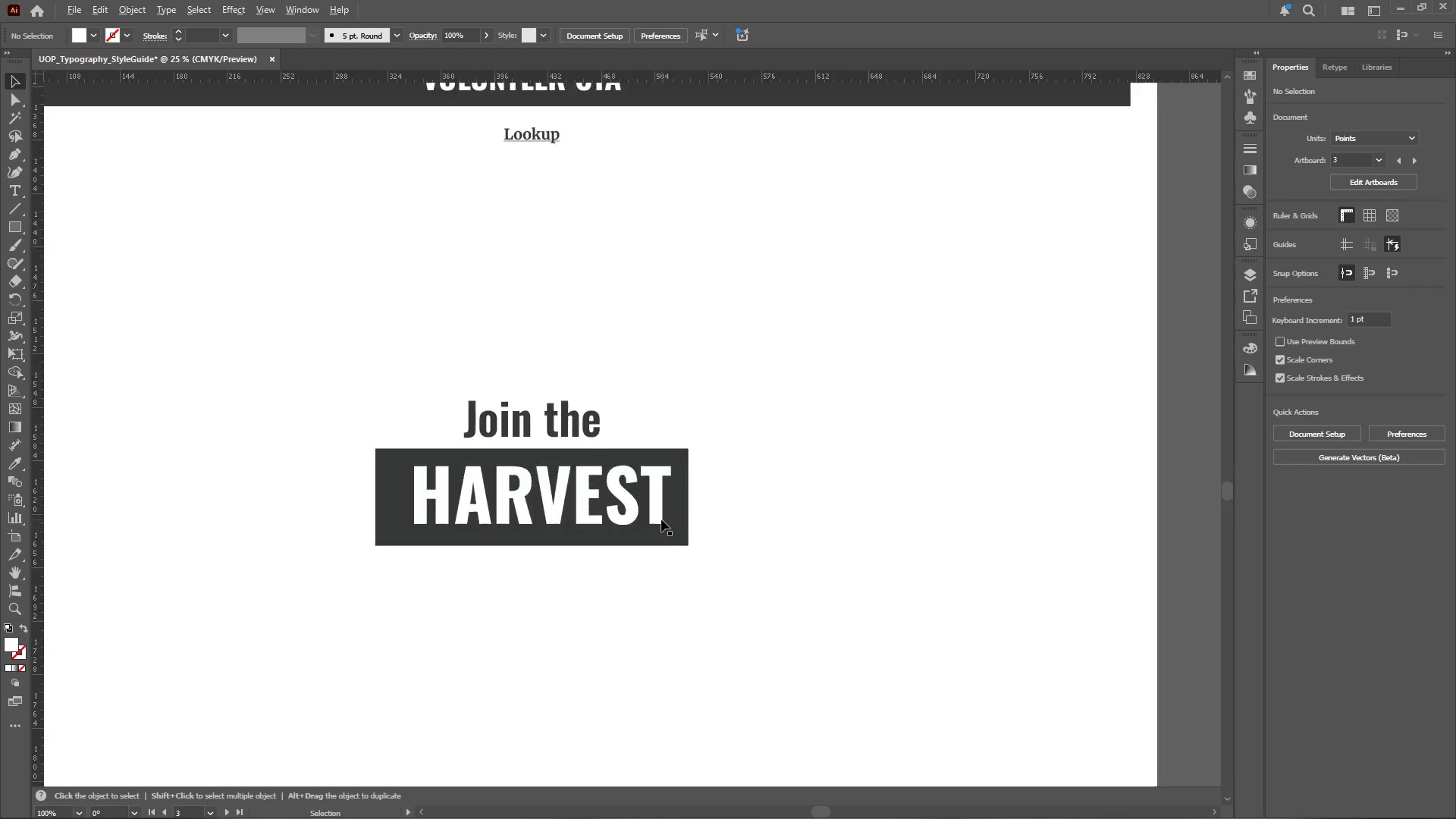 
hold_key(key=AltLeft, duration=0.41)
 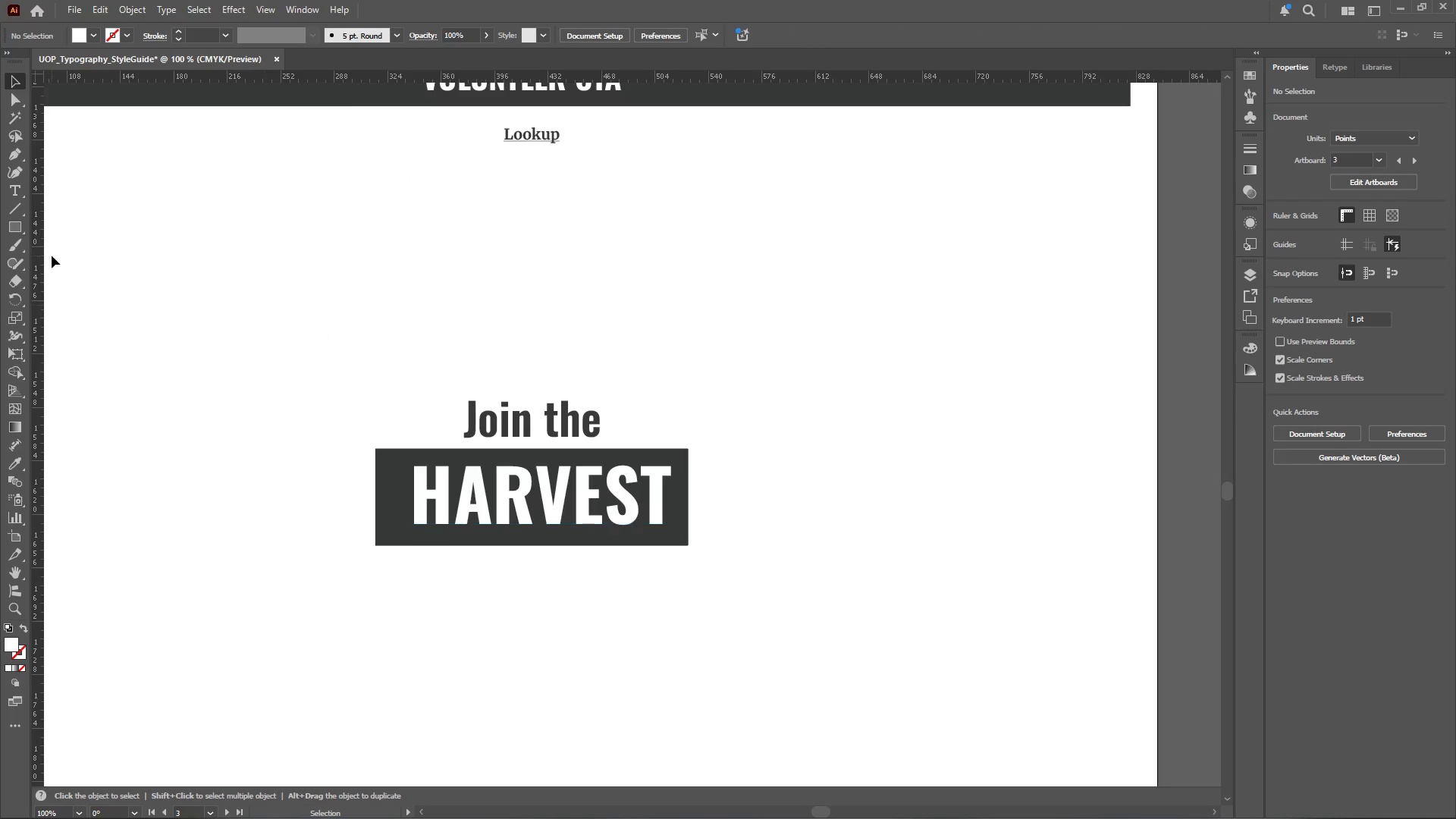 
scroll: coordinate [714, 491], scroll_direction: down, amount: 1.0
 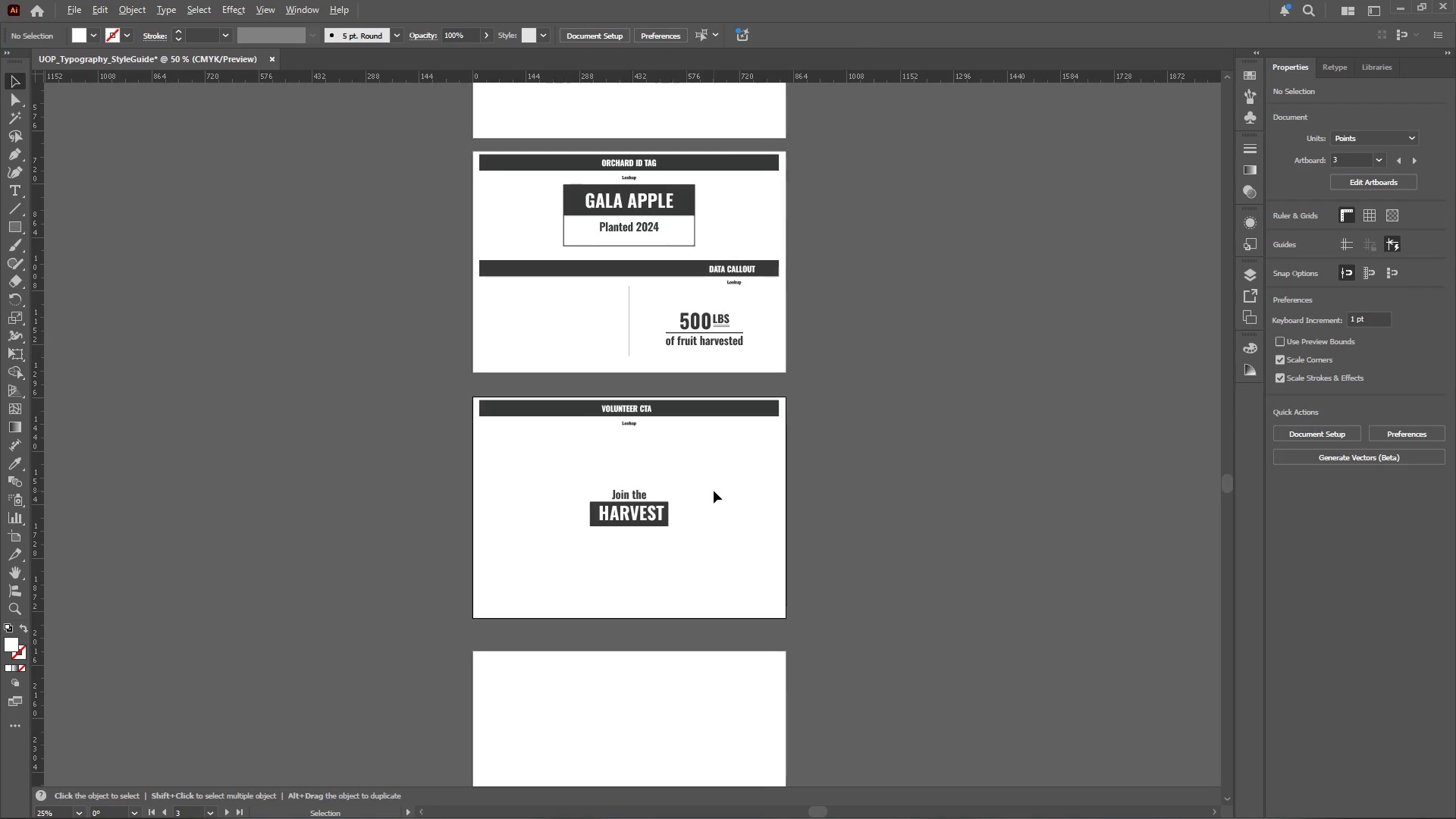 
scroll: coordinate [661, 519], scroll_direction: up, amount: 3.0
 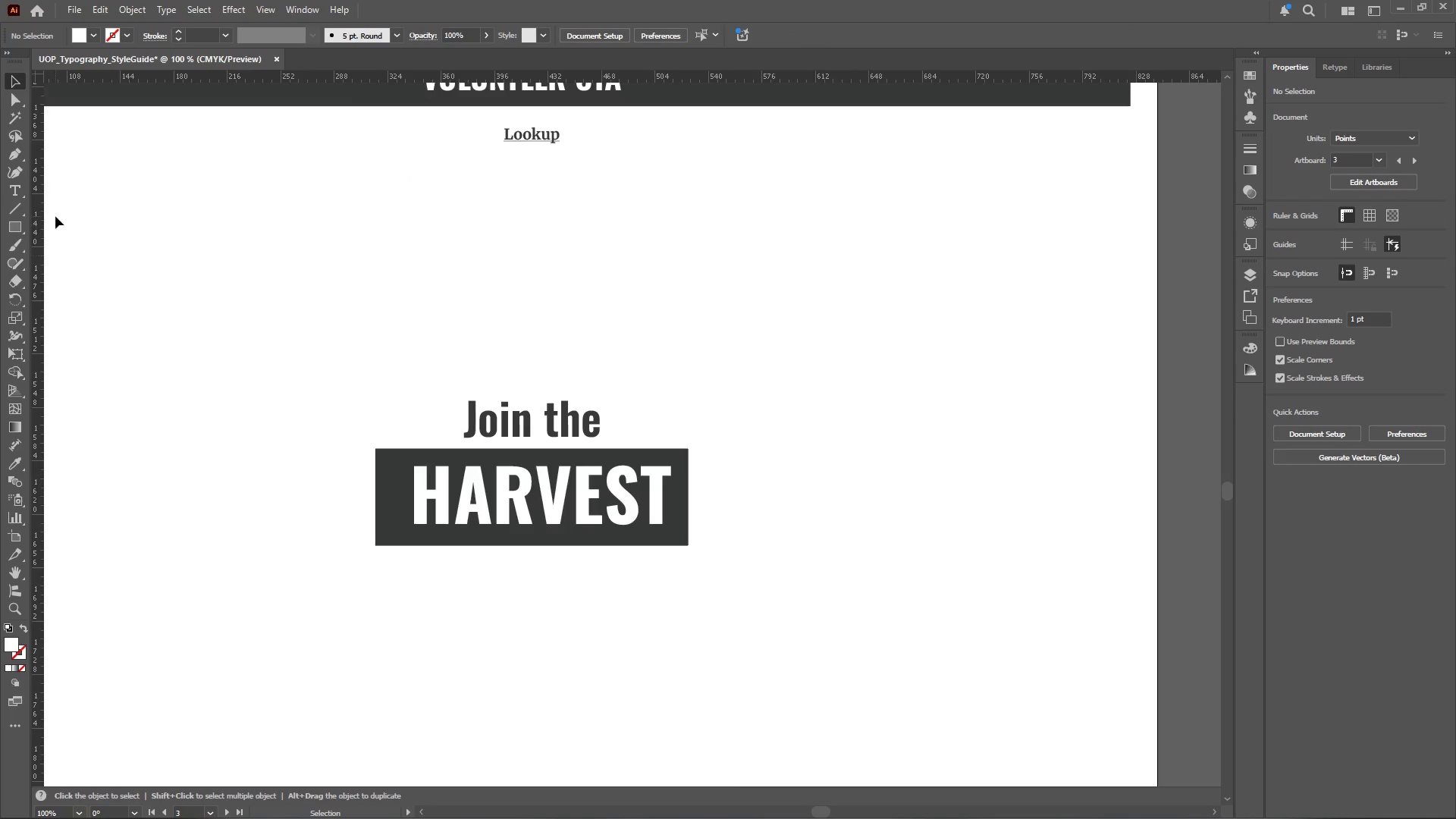 
left_click([20, 225])
 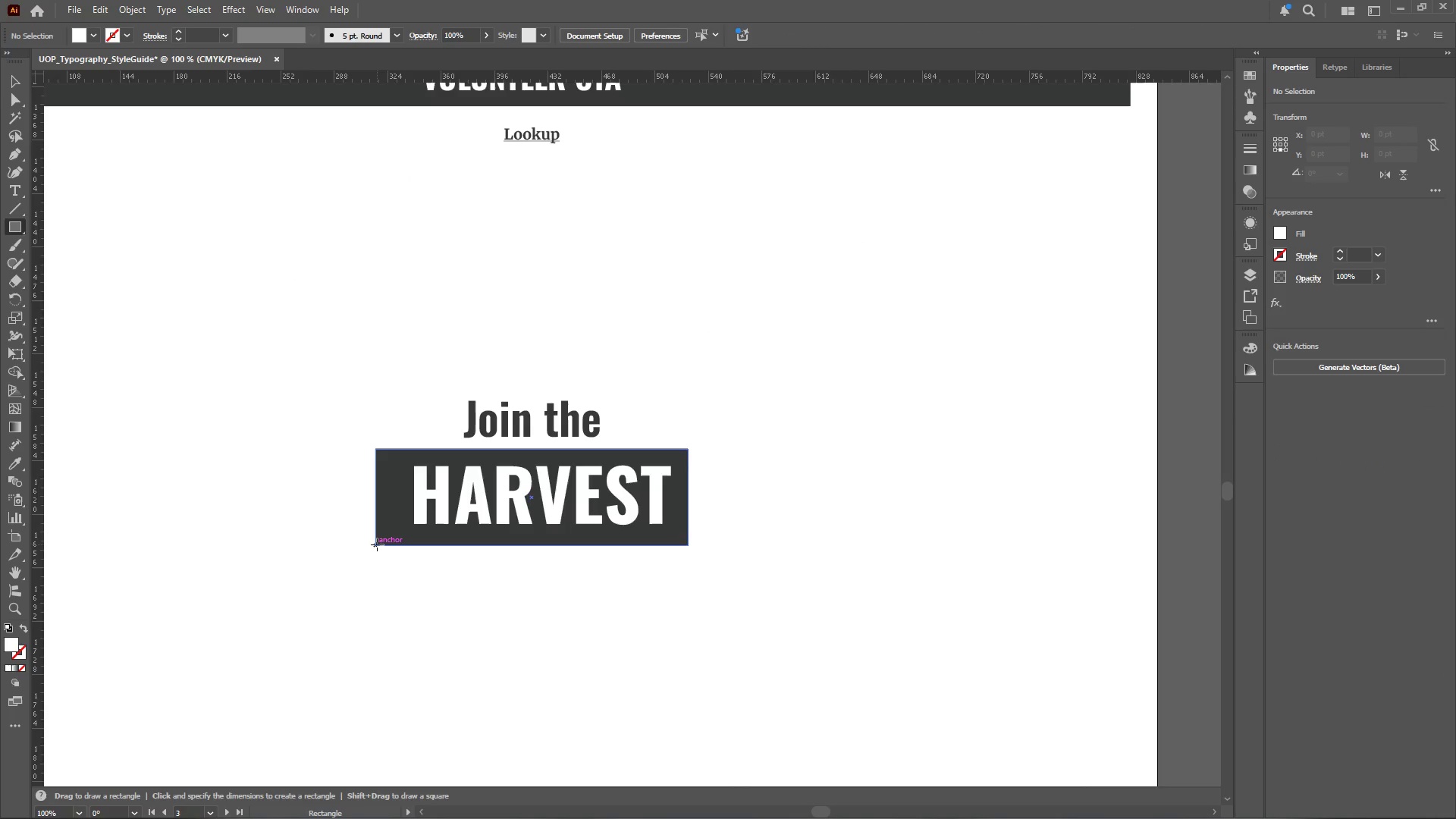 
left_click_drag(start_coordinate=[376, 545], to_coordinate=[692, 362])
 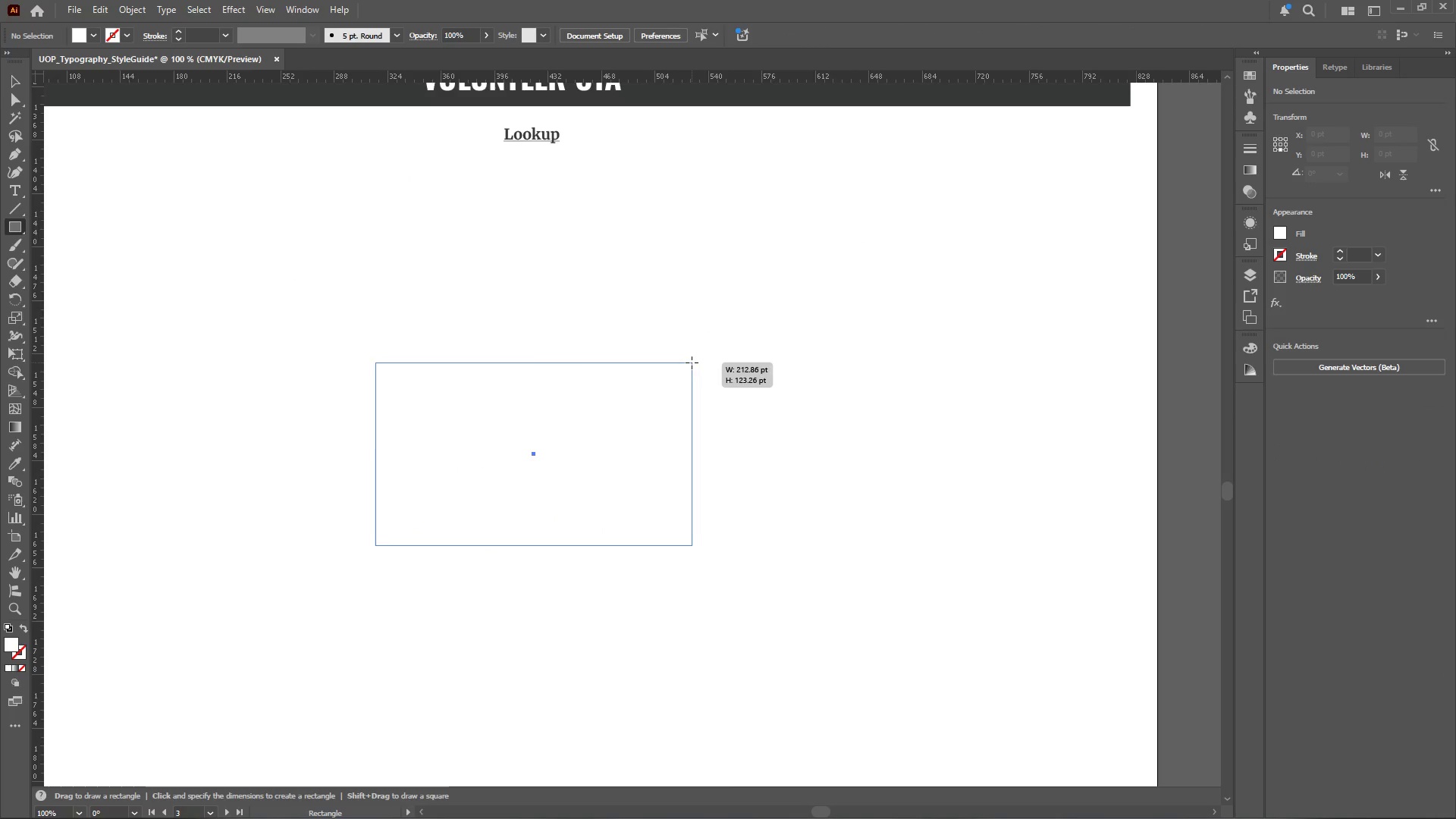 
hold_key(key=AltLeft, duration=0.56)
 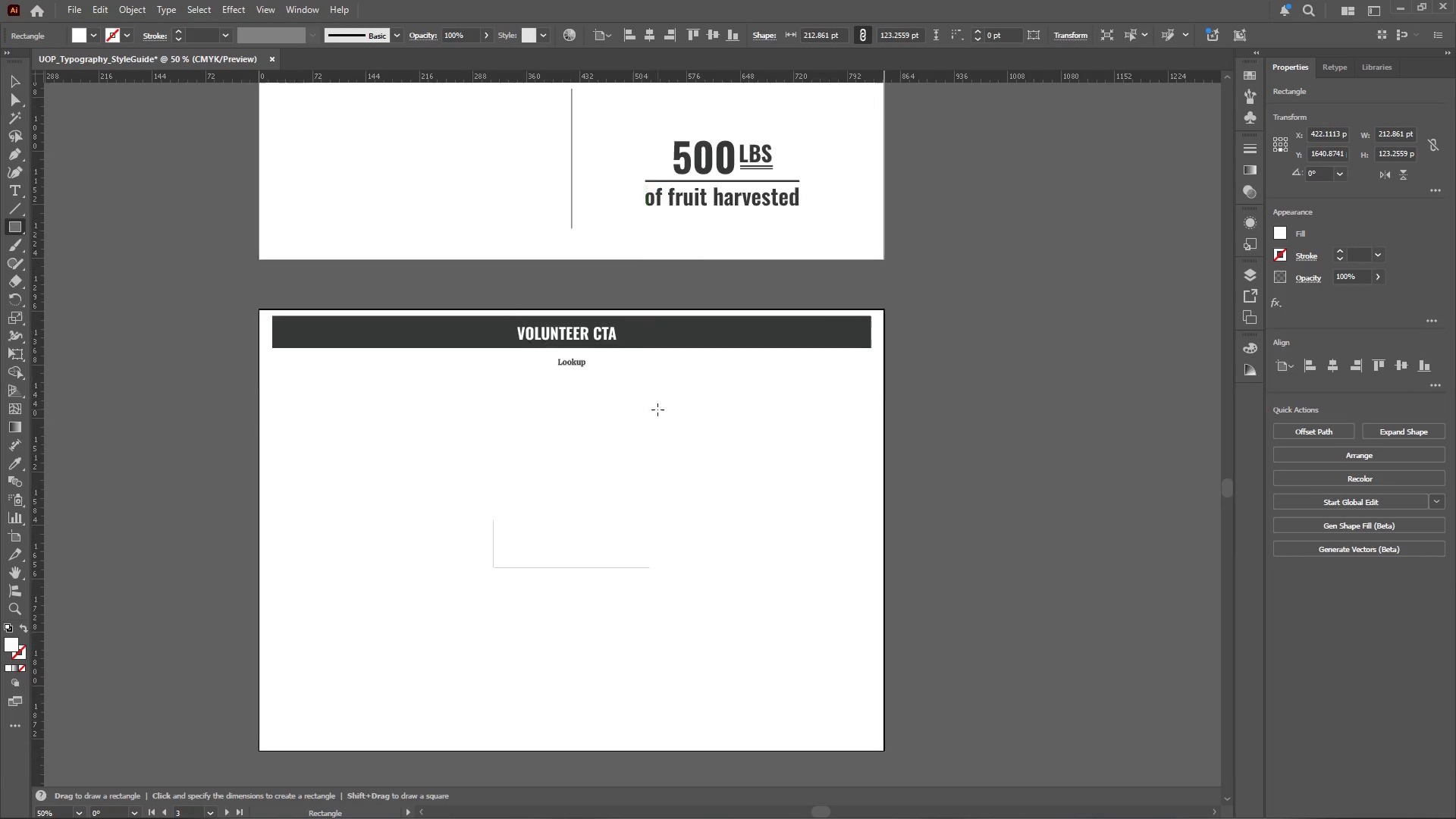 
key(Alt+I)
 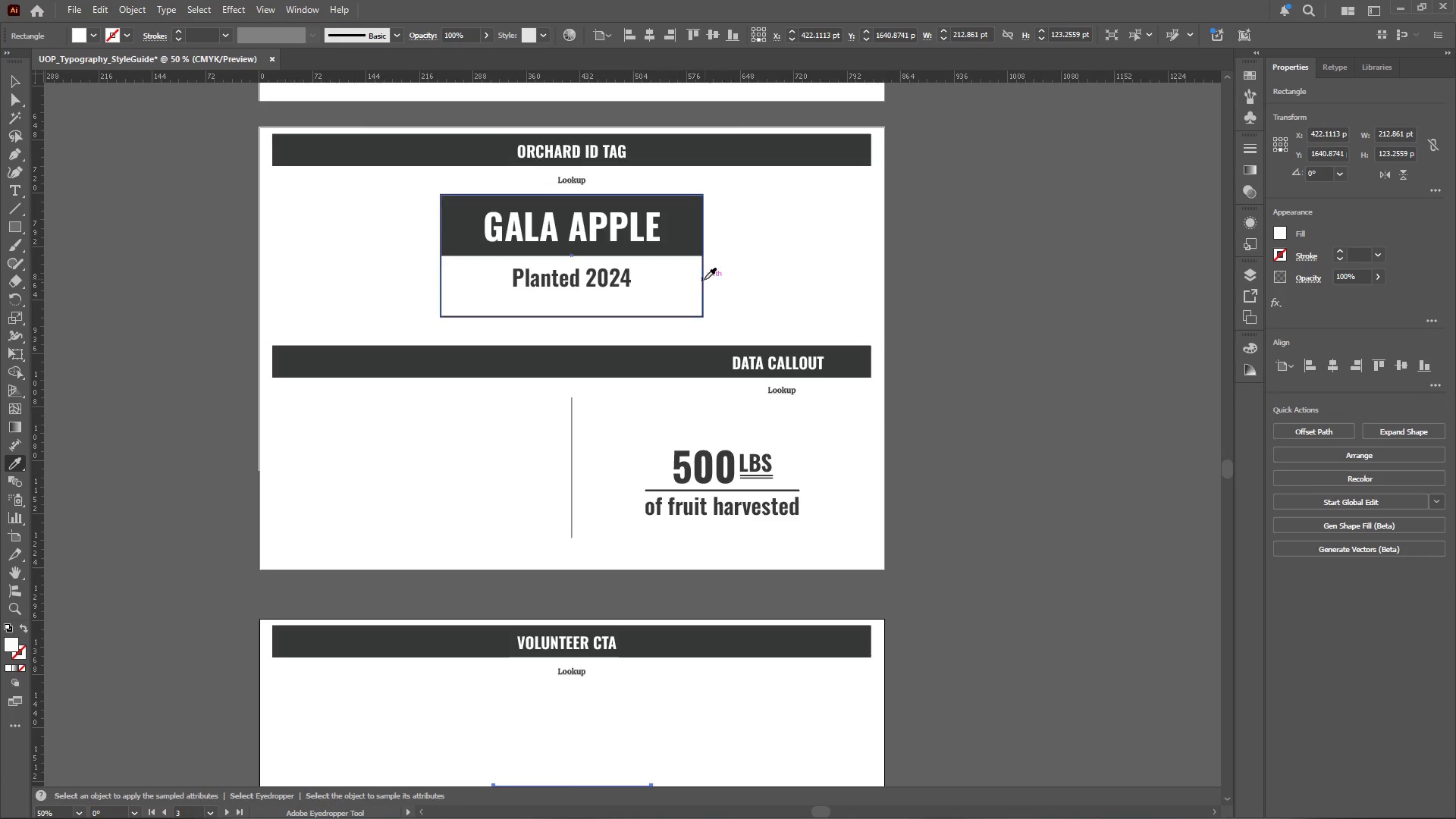 
scroll: coordinate [662, 409], scroll_direction: up, amount: 20.0
 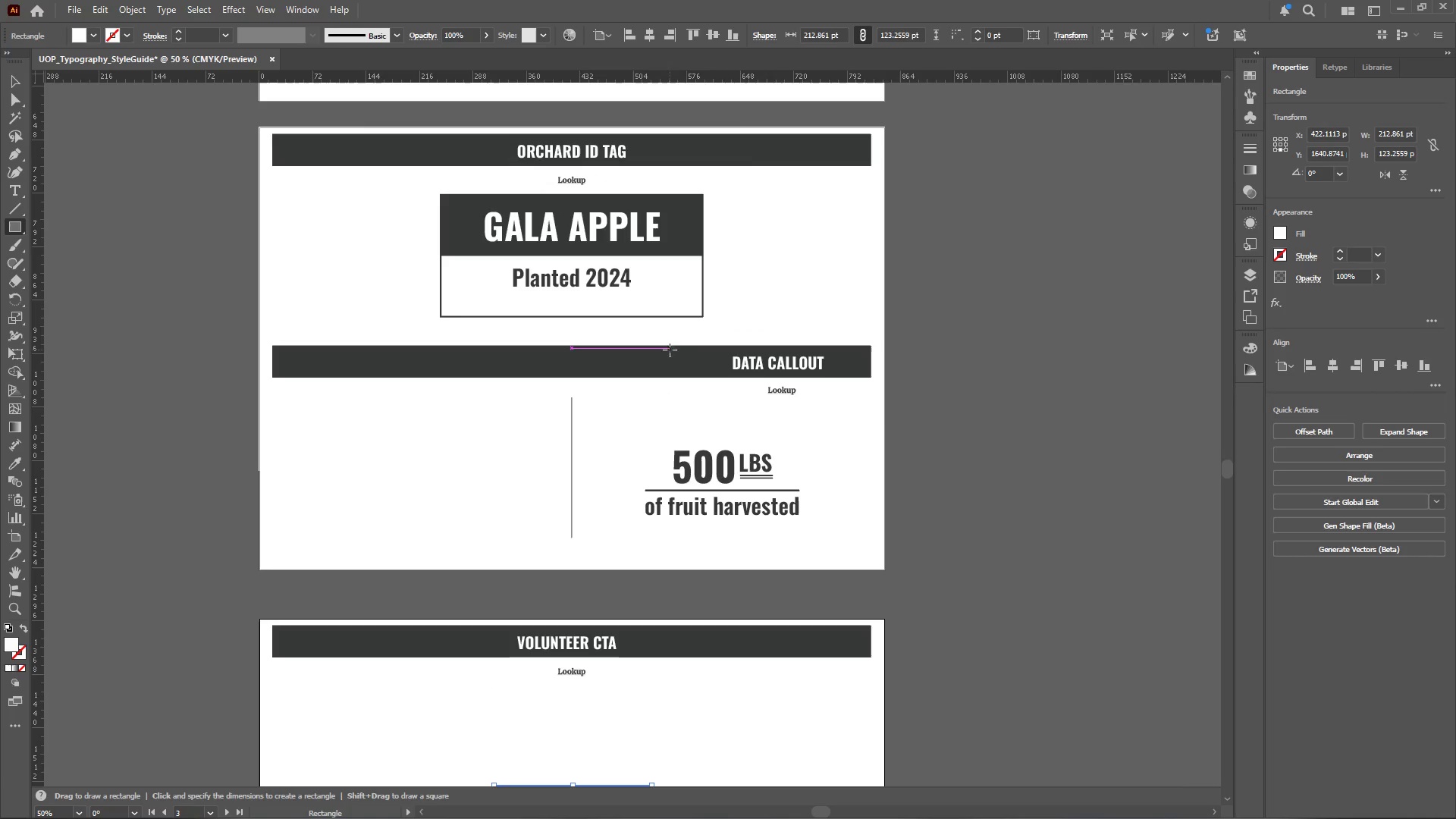 
left_click([703, 279])
 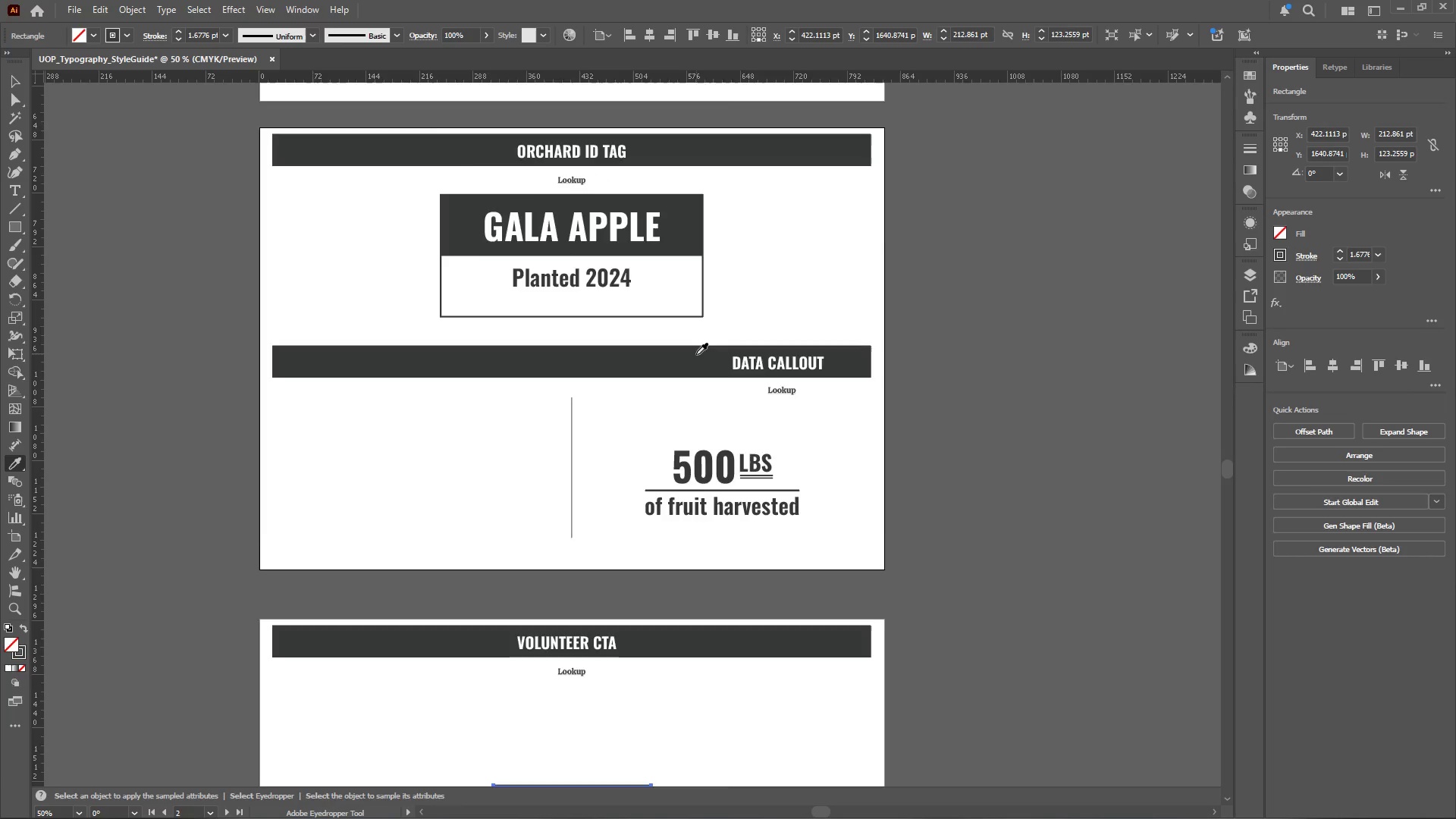 
scroll: coordinate [687, 381], scroll_direction: down, amount: 15.0
 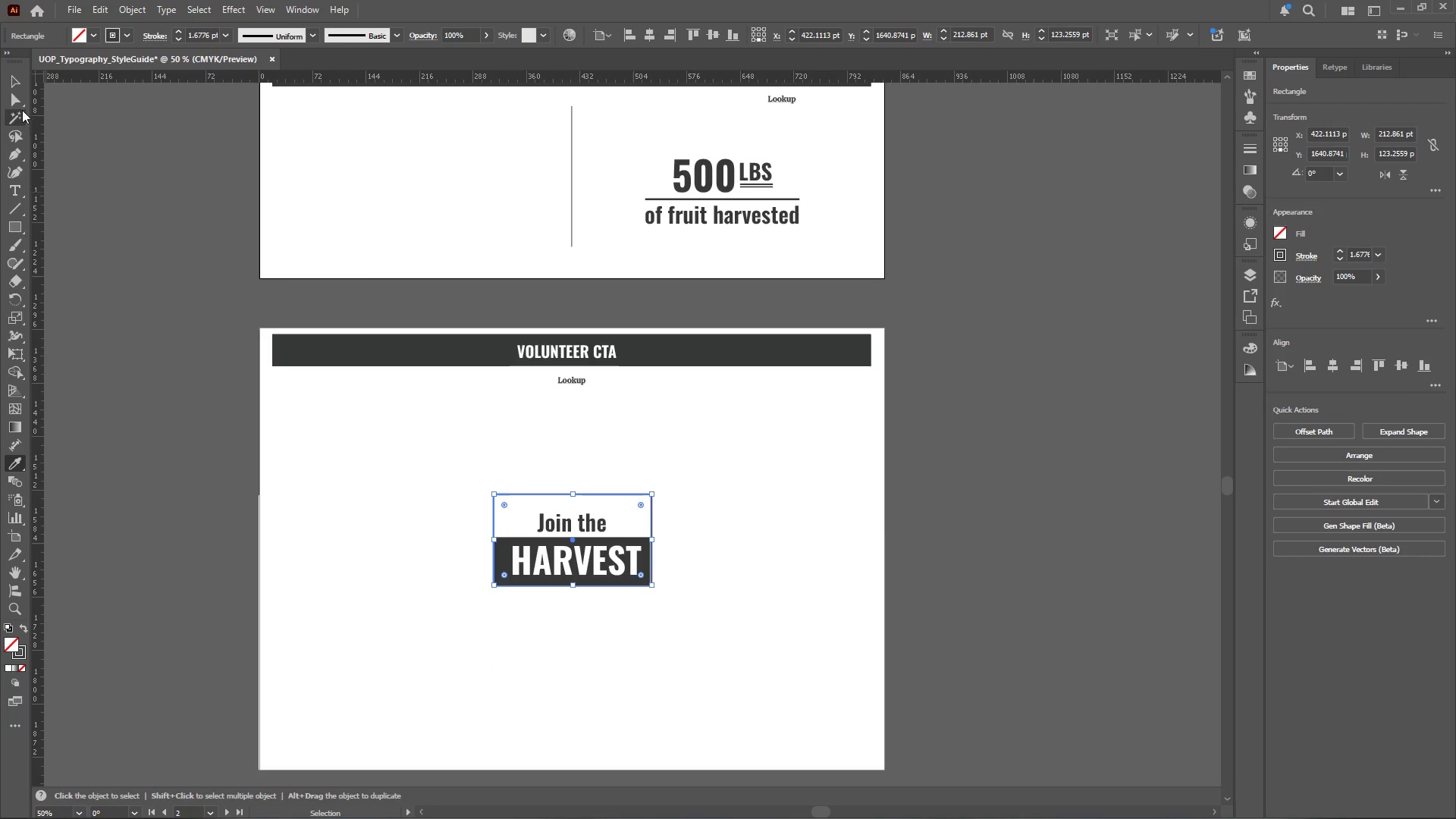 
left_click([13, 83])
 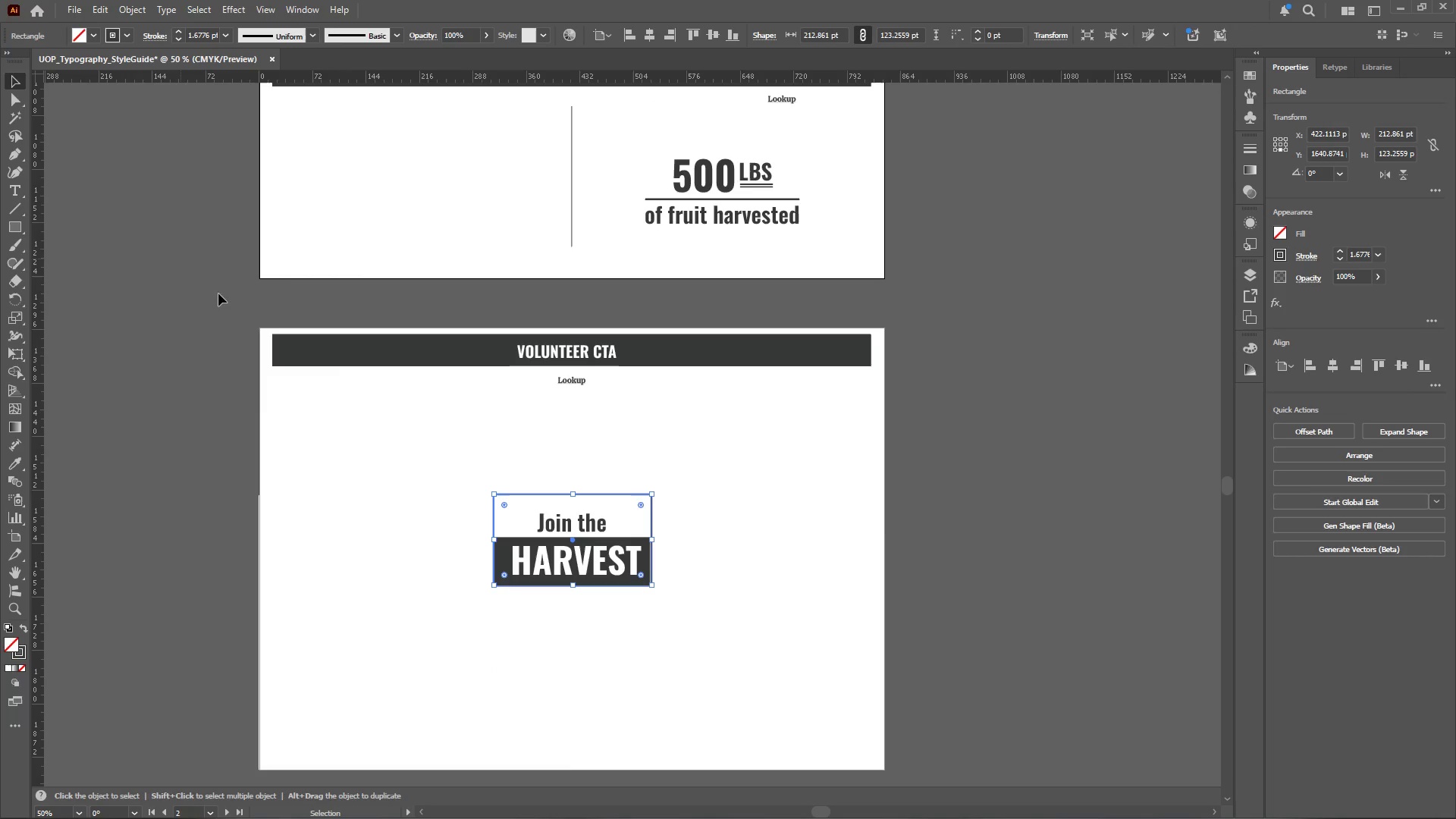 
hold_key(key=AltLeft, duration=0.58)
scroll: coordinate [644, 554], scroll_direction: up, amount: 3.0
 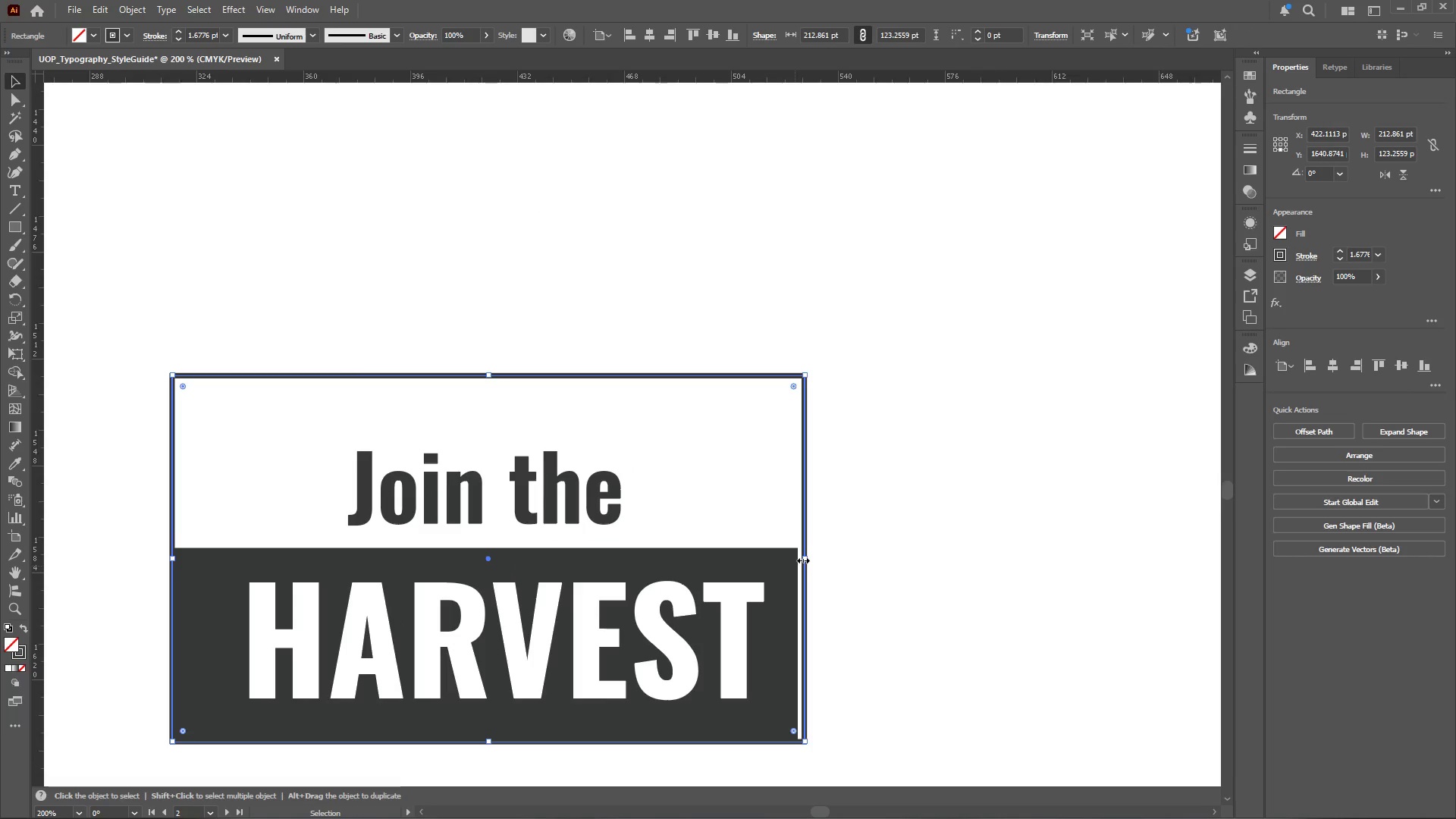 
left_click_drag(start_coordinate=[802, 558], to_coordinate=[797, 557])
 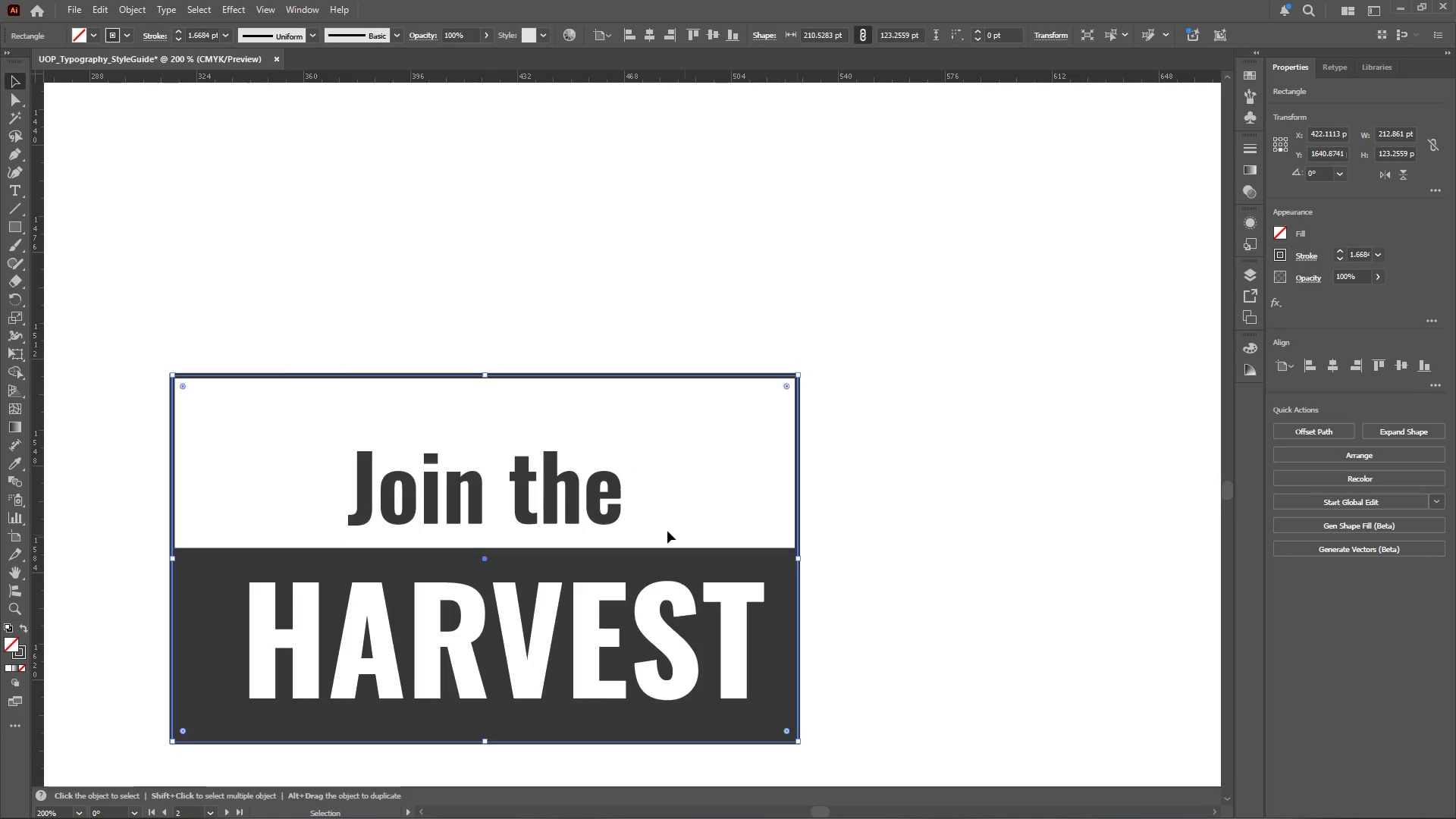 
hold_key(key=AltLeft, duration=0.42)
 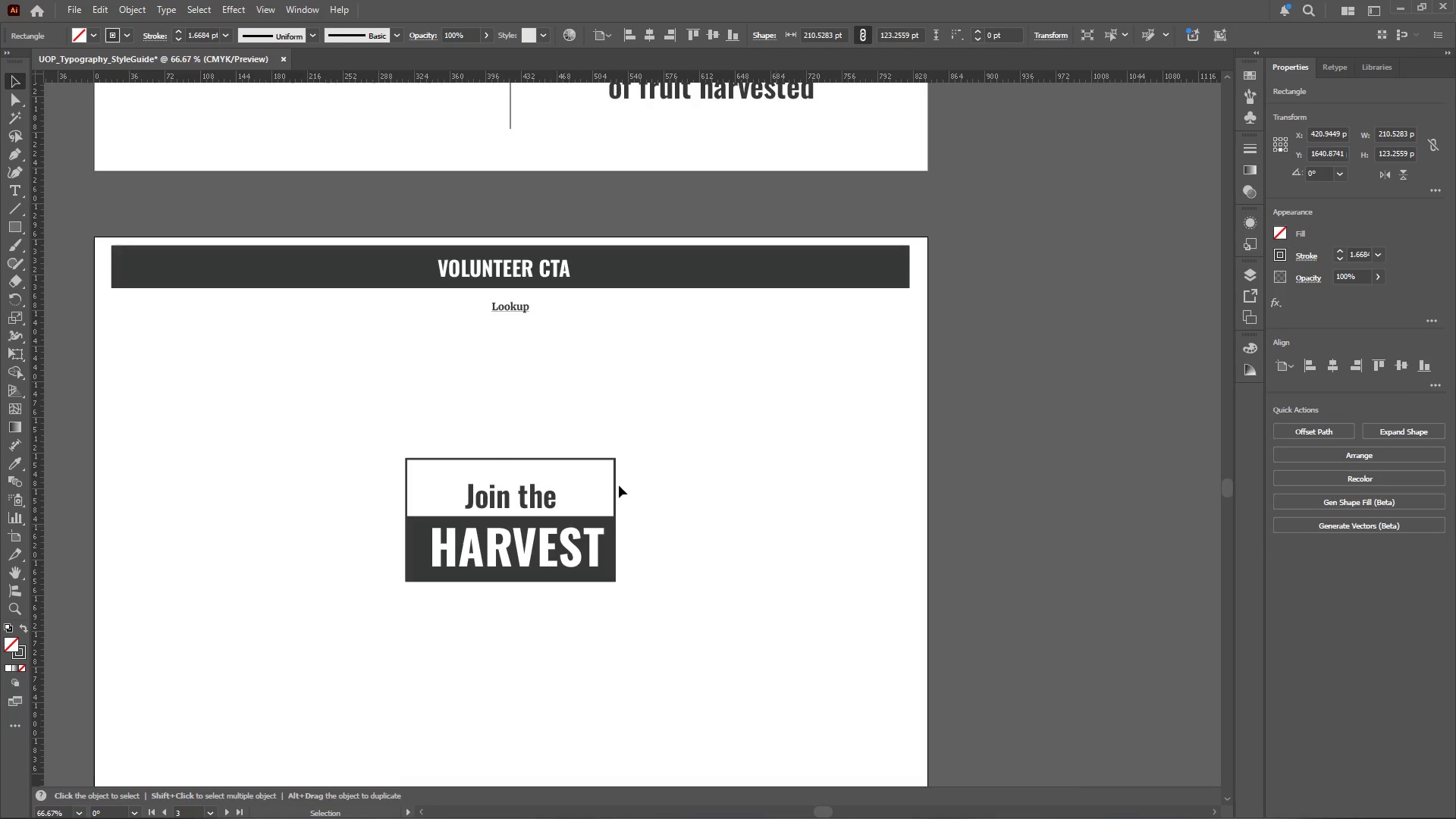 
left_click([776, 526])
 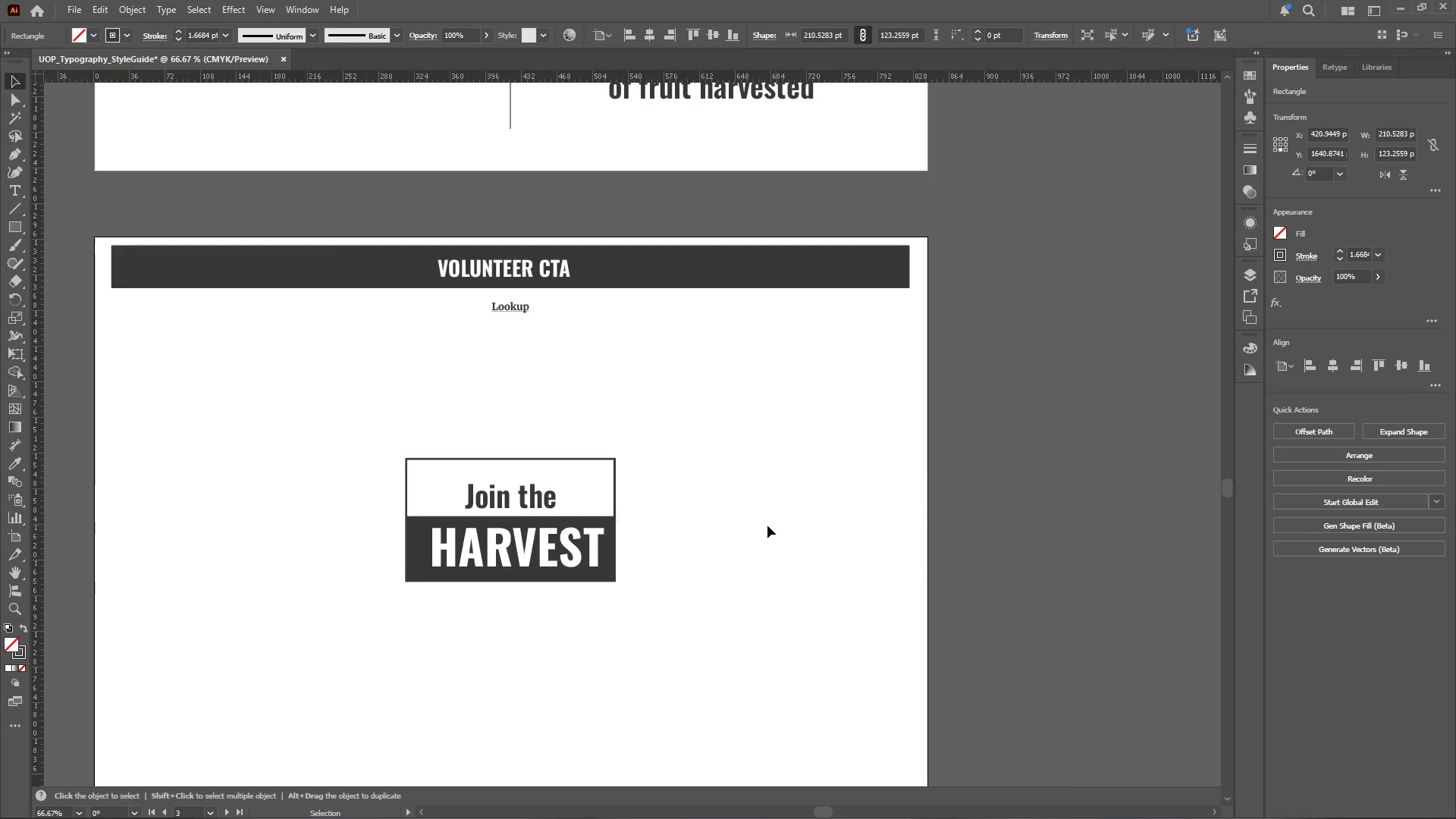 
scroll: coordinate [523, 500], scroll_direction: down, amount: 2.0
 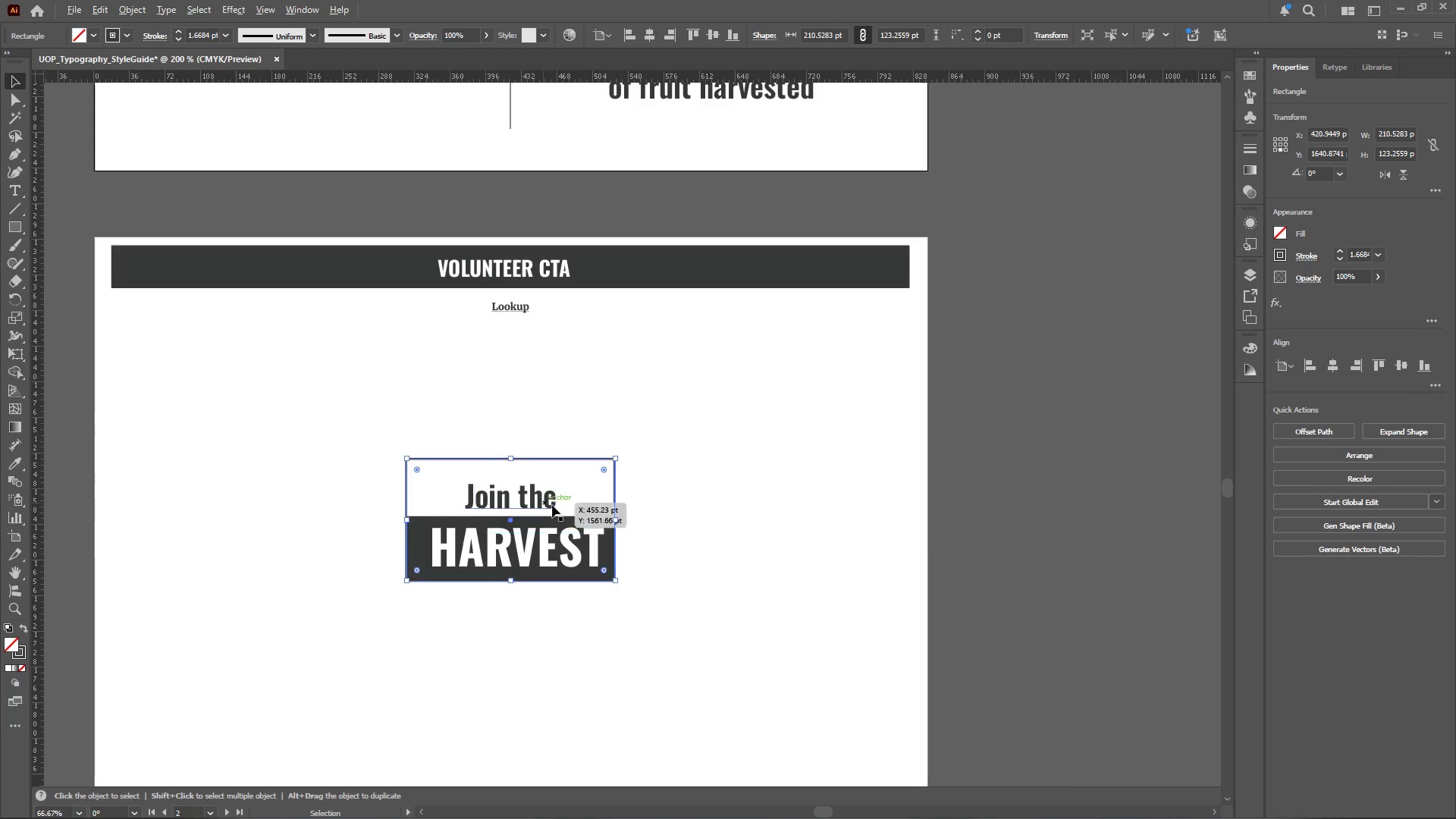 
hold_key(key=AltLeft, duration=0.52)
scroll: coordinate [618, 485], scroll_direction: down, amount: 1.0
 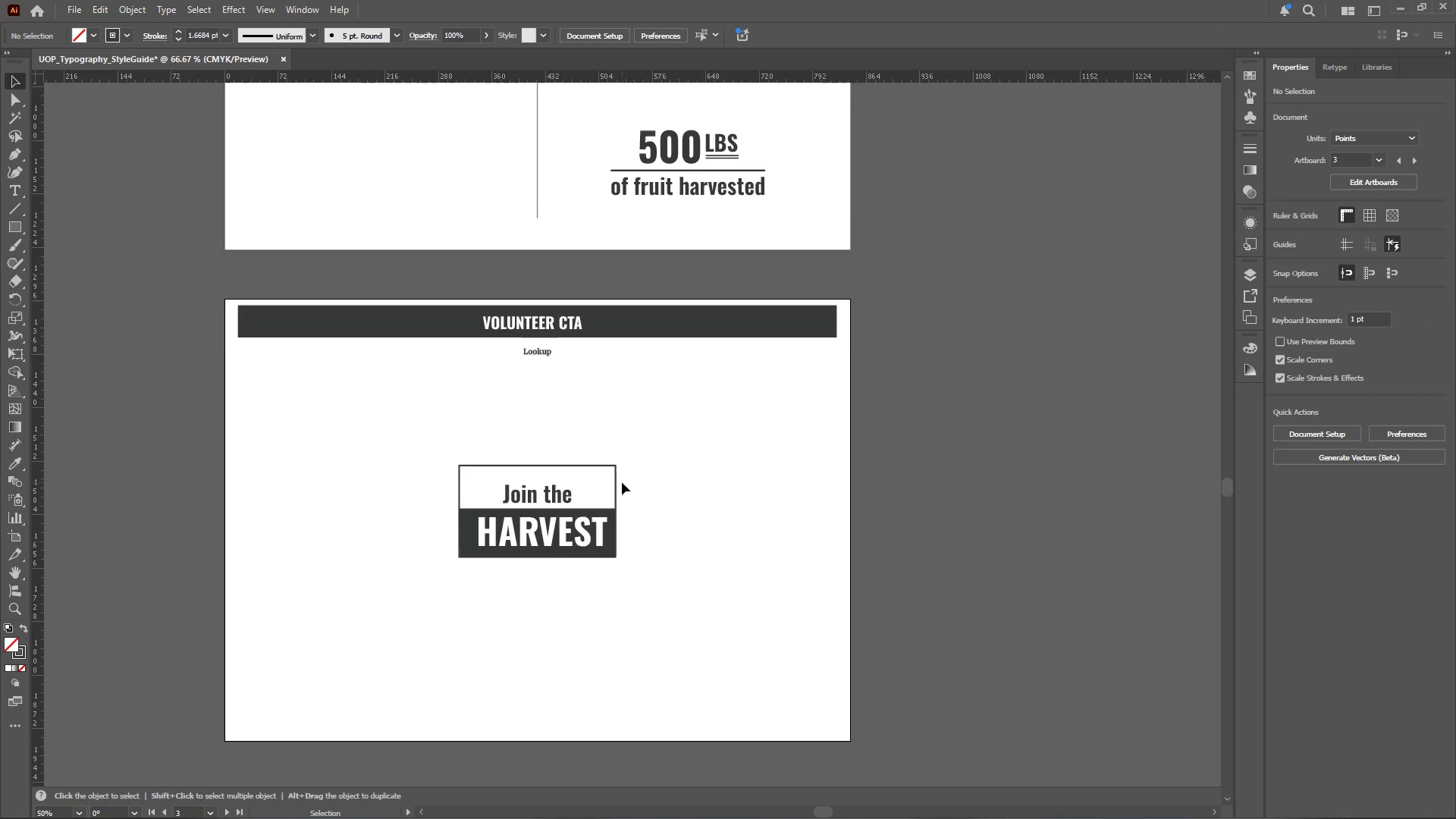 
scroll: coordinate [623, 482], scroll_direction: up, amount: 10.0
 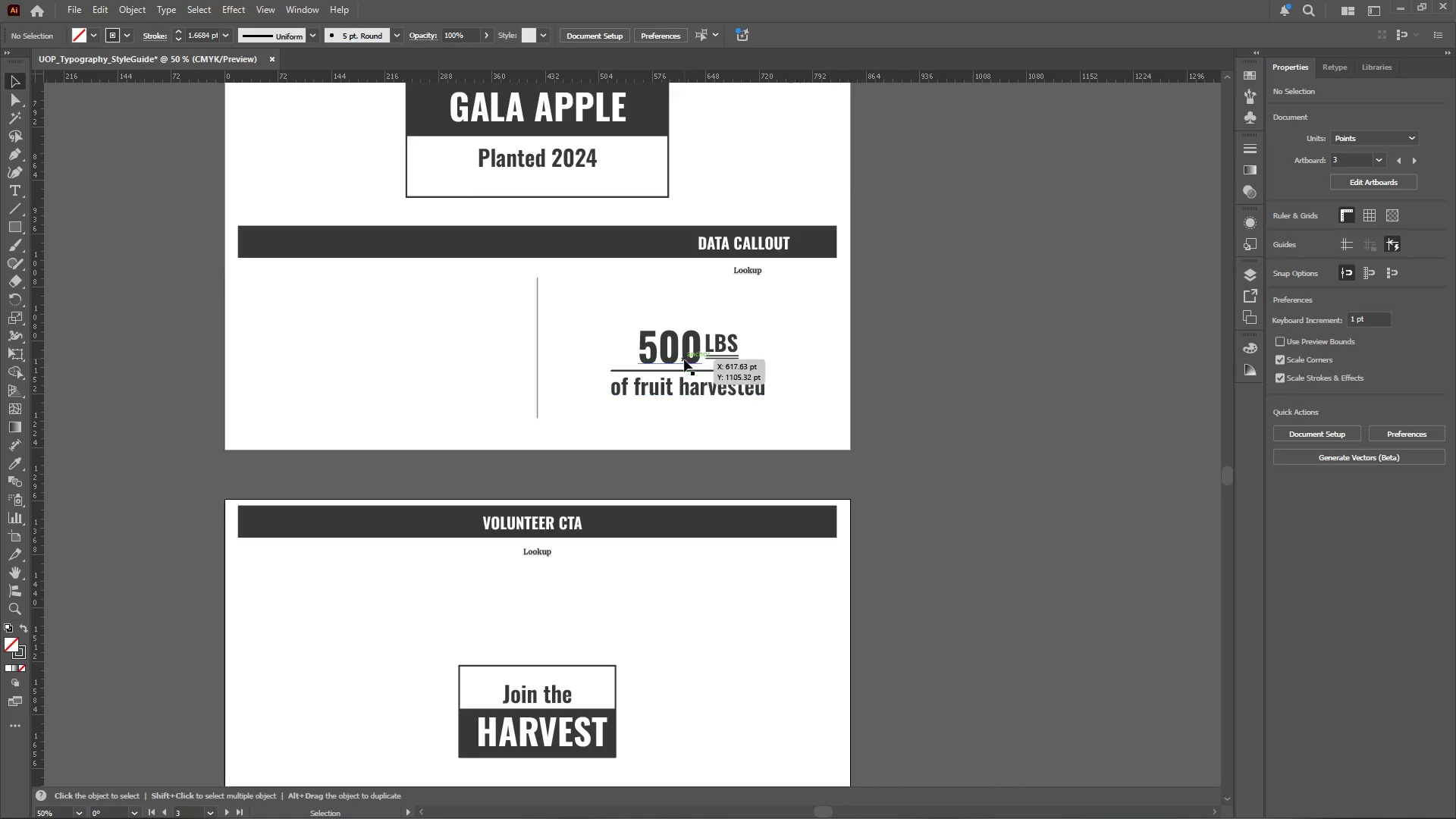 
left_click([685, 355])
 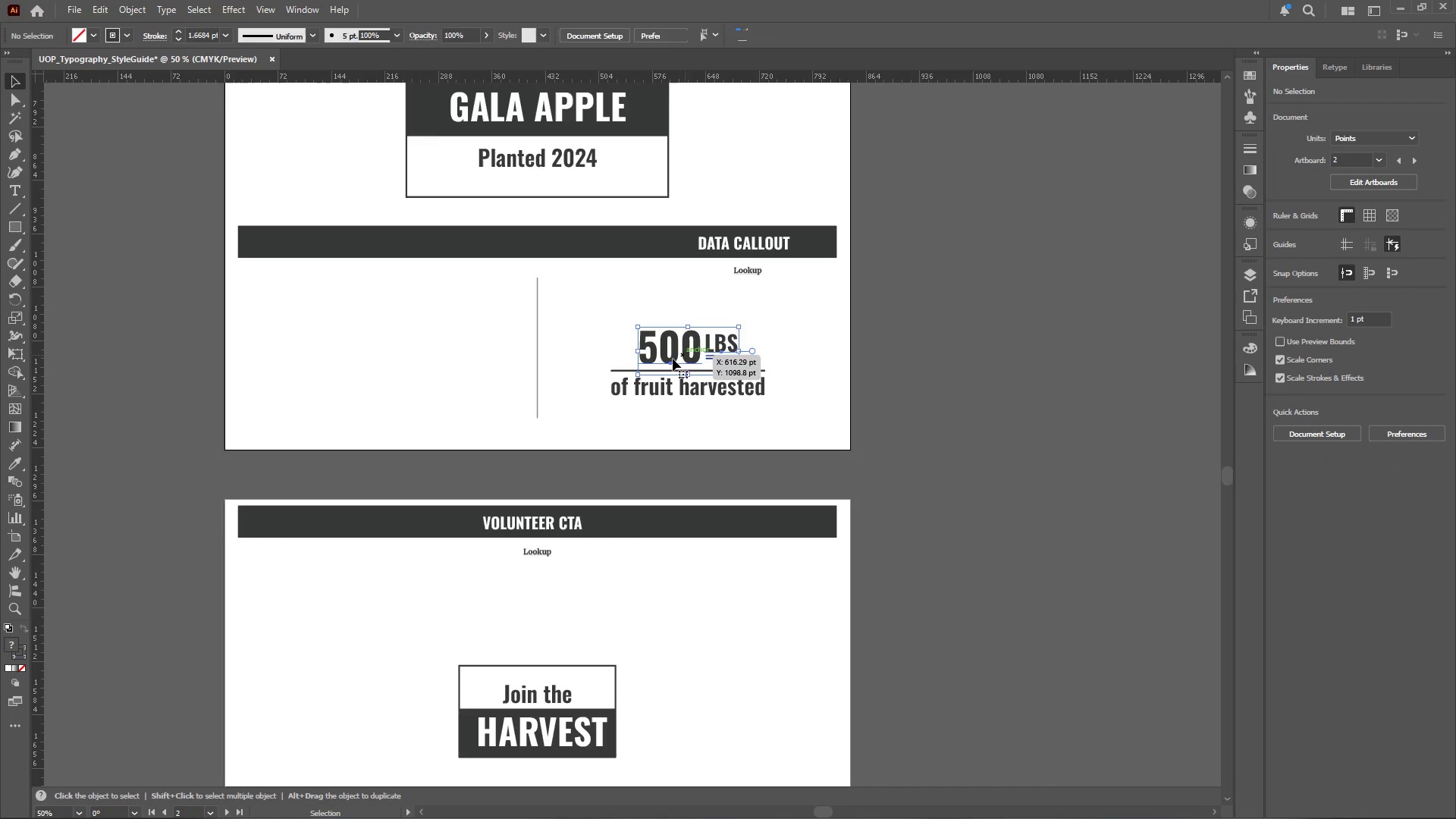 
hold_key(key=AltLeft, duration=0.47)
scroll: coordinate [667, 362], scroll_direction: none, amount: 0.0
 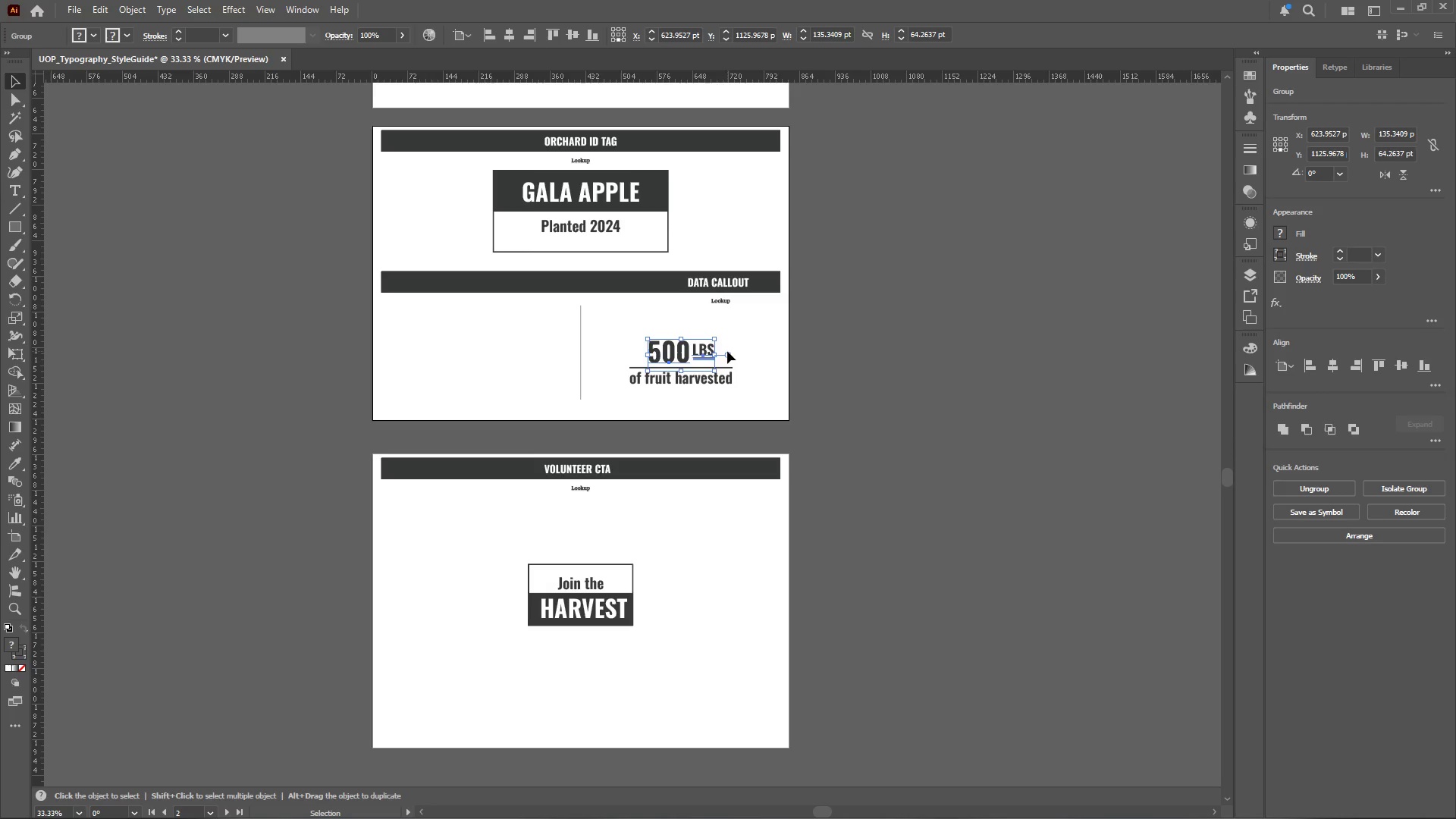 
left_click([730, 349])
 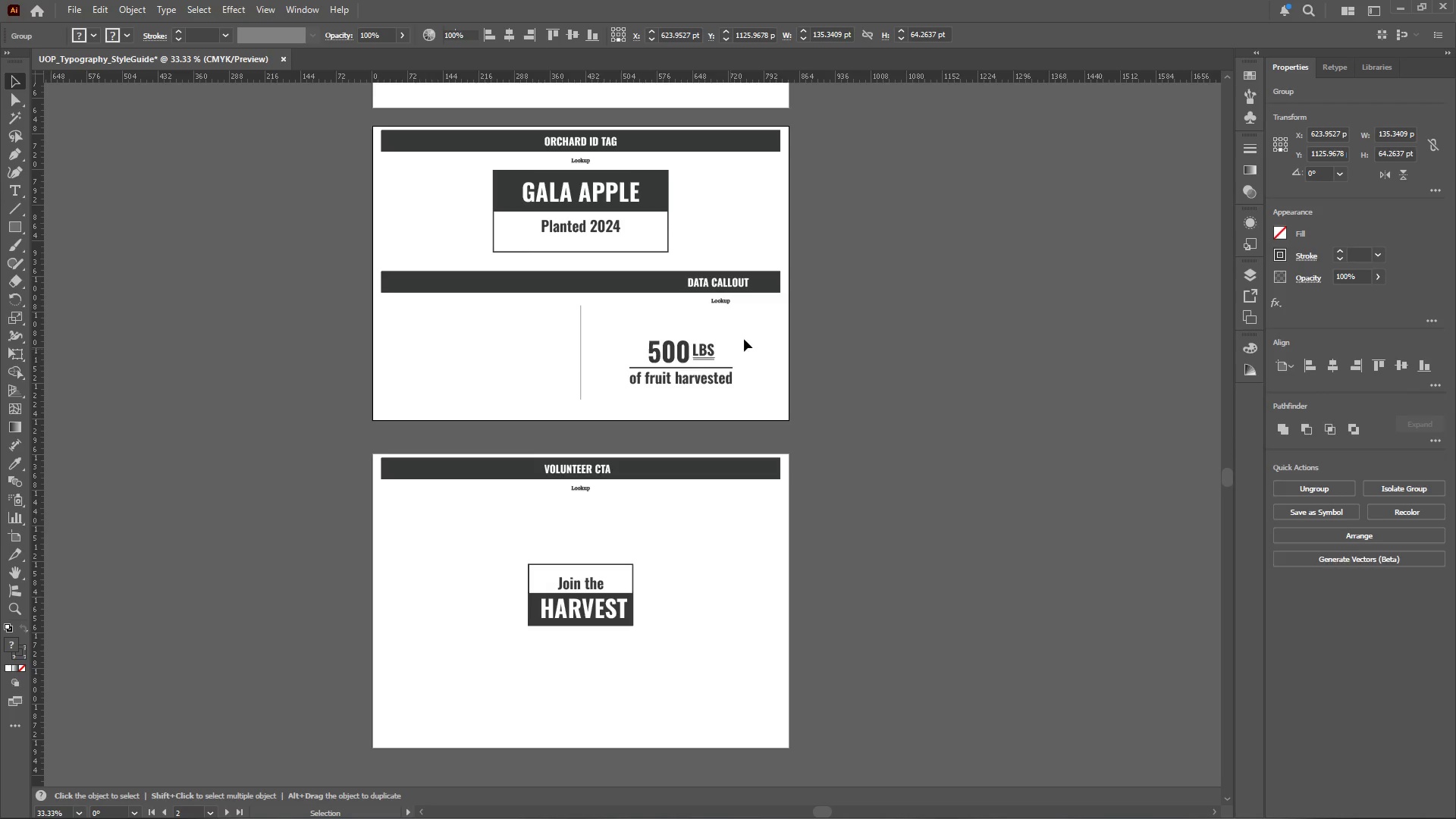 
left_click_drag(start_coordinate=[745, 338], to_coordinate=[643, 391])
 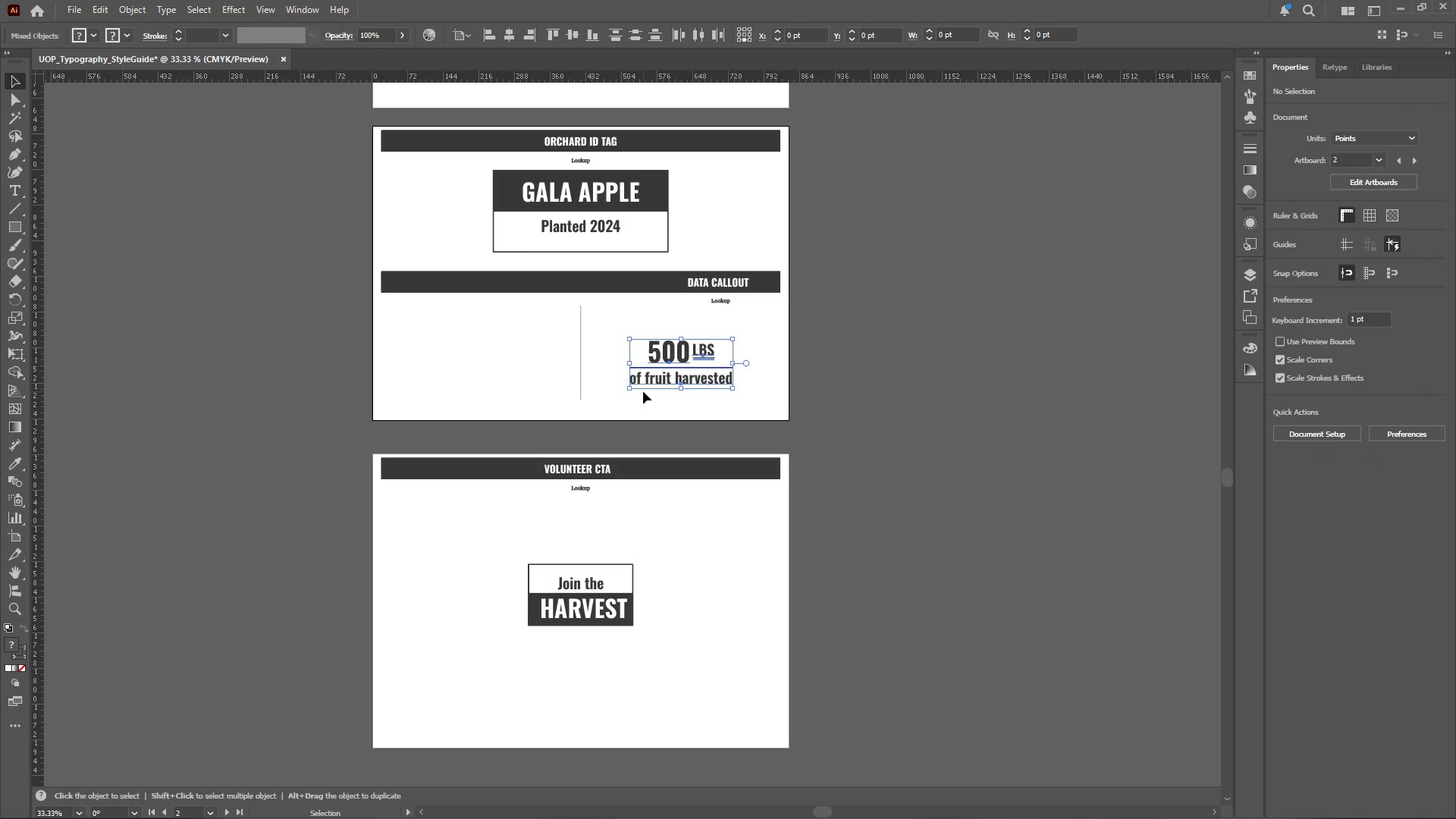 
key(Control+G)
 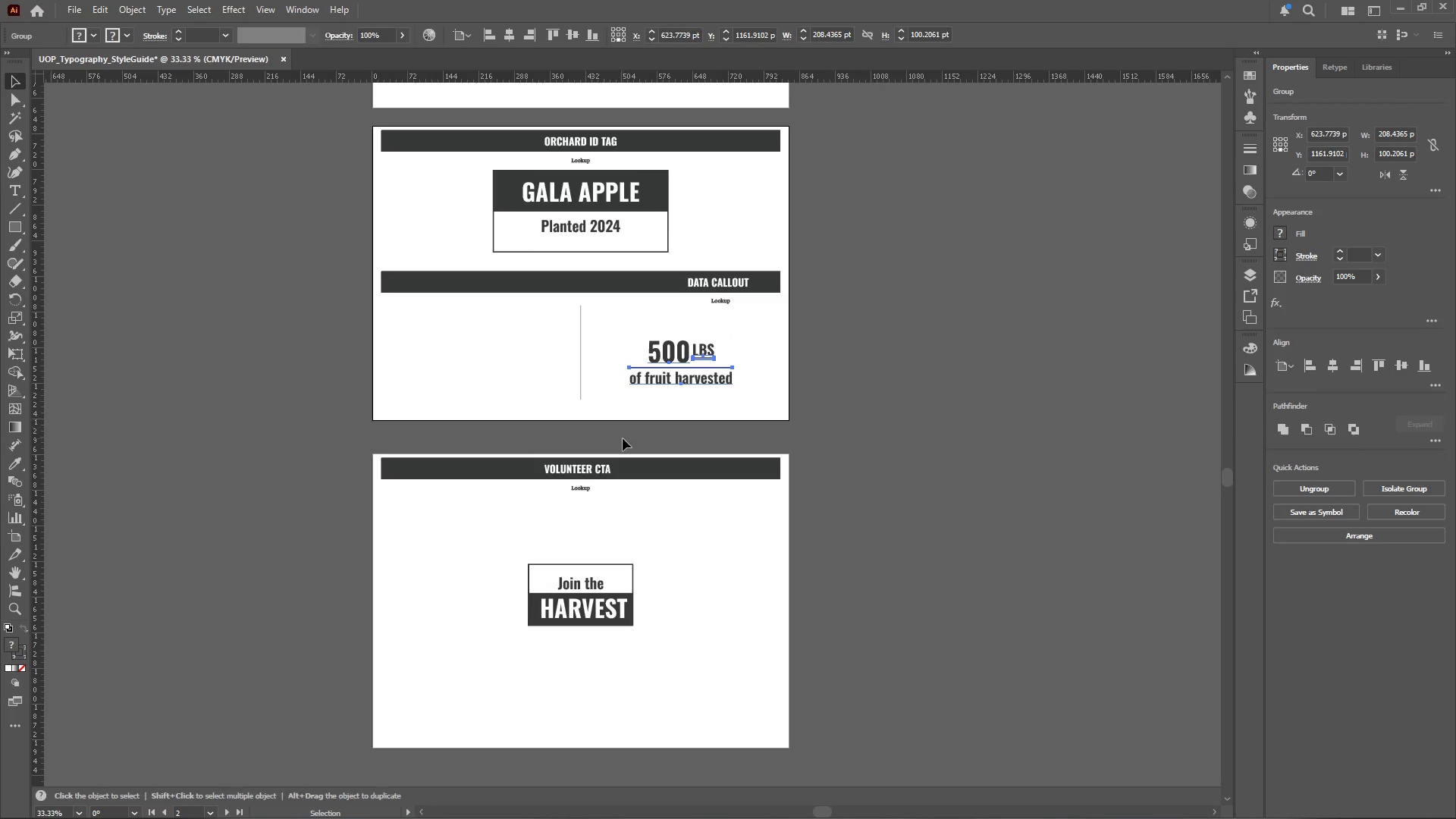 
scroll: coordinate [620, 440], scroll_direction: down, amount: 12.0
 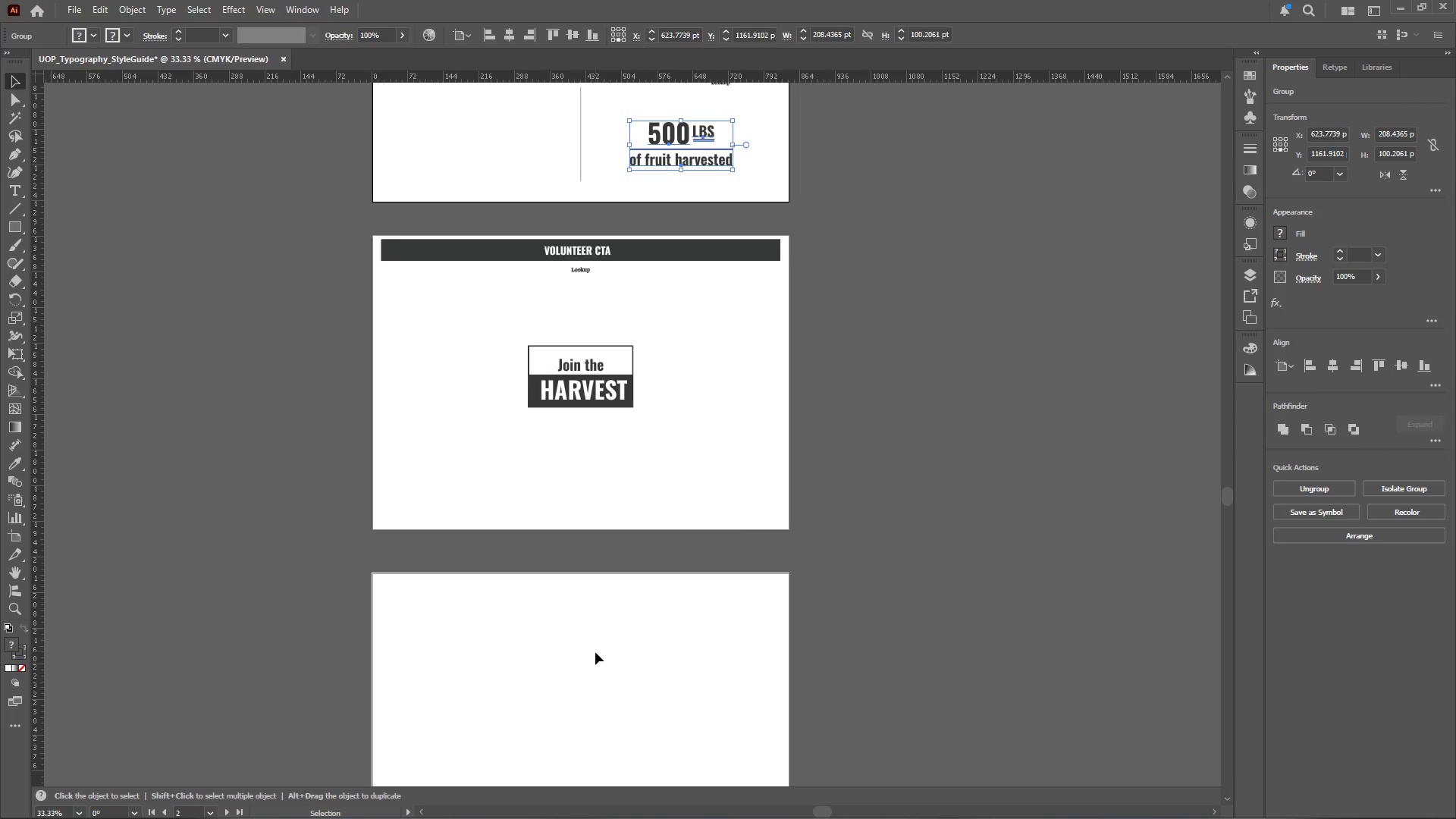 
left_click([600, 648])
 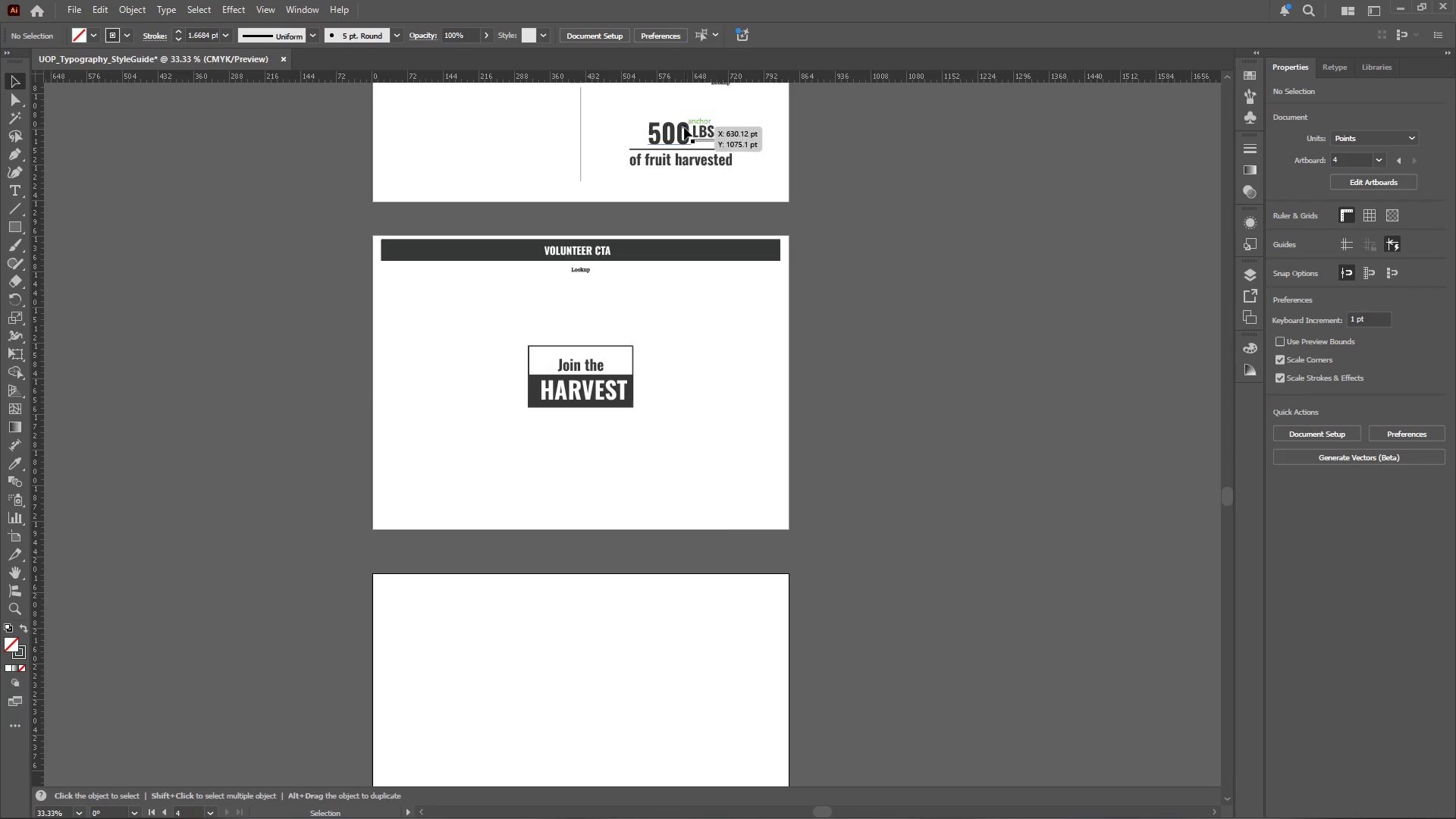 
left_click_drag(start_coordinate=[681, 135], to_coordinate=[866, 558])
 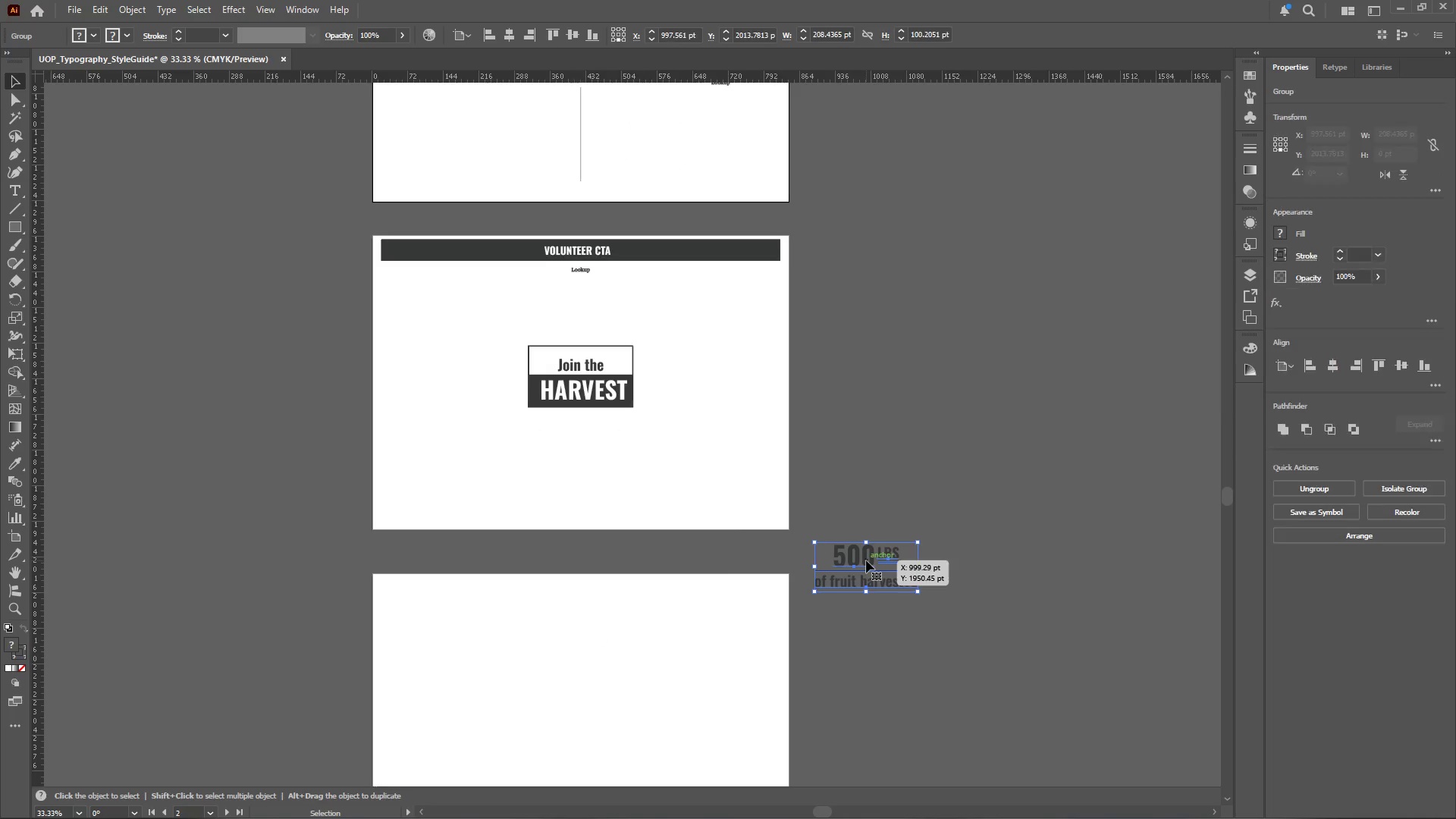 
left_click([866, 560])
 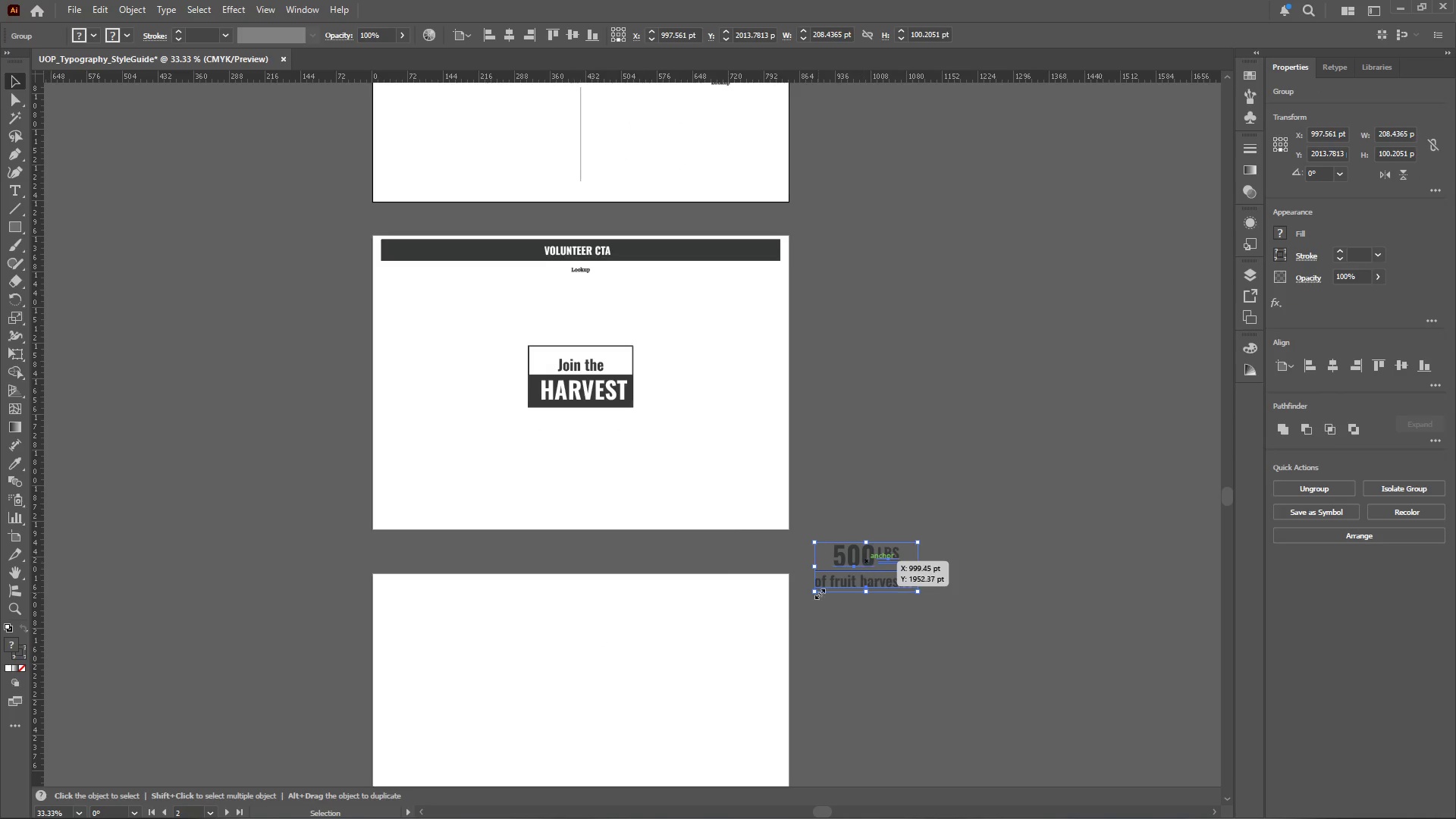 
left_click([761, 617])
 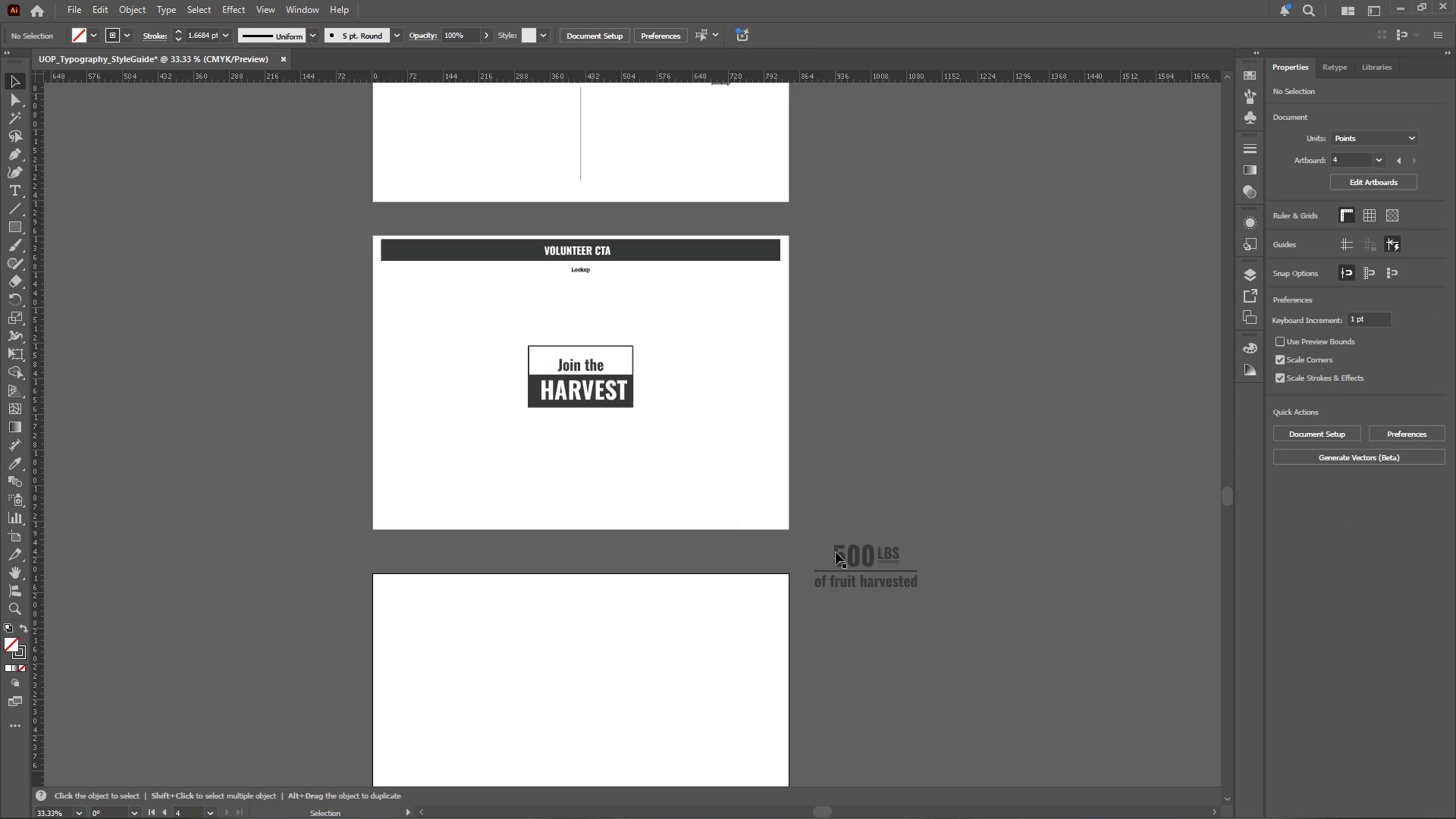 
left_click([836, 557])
 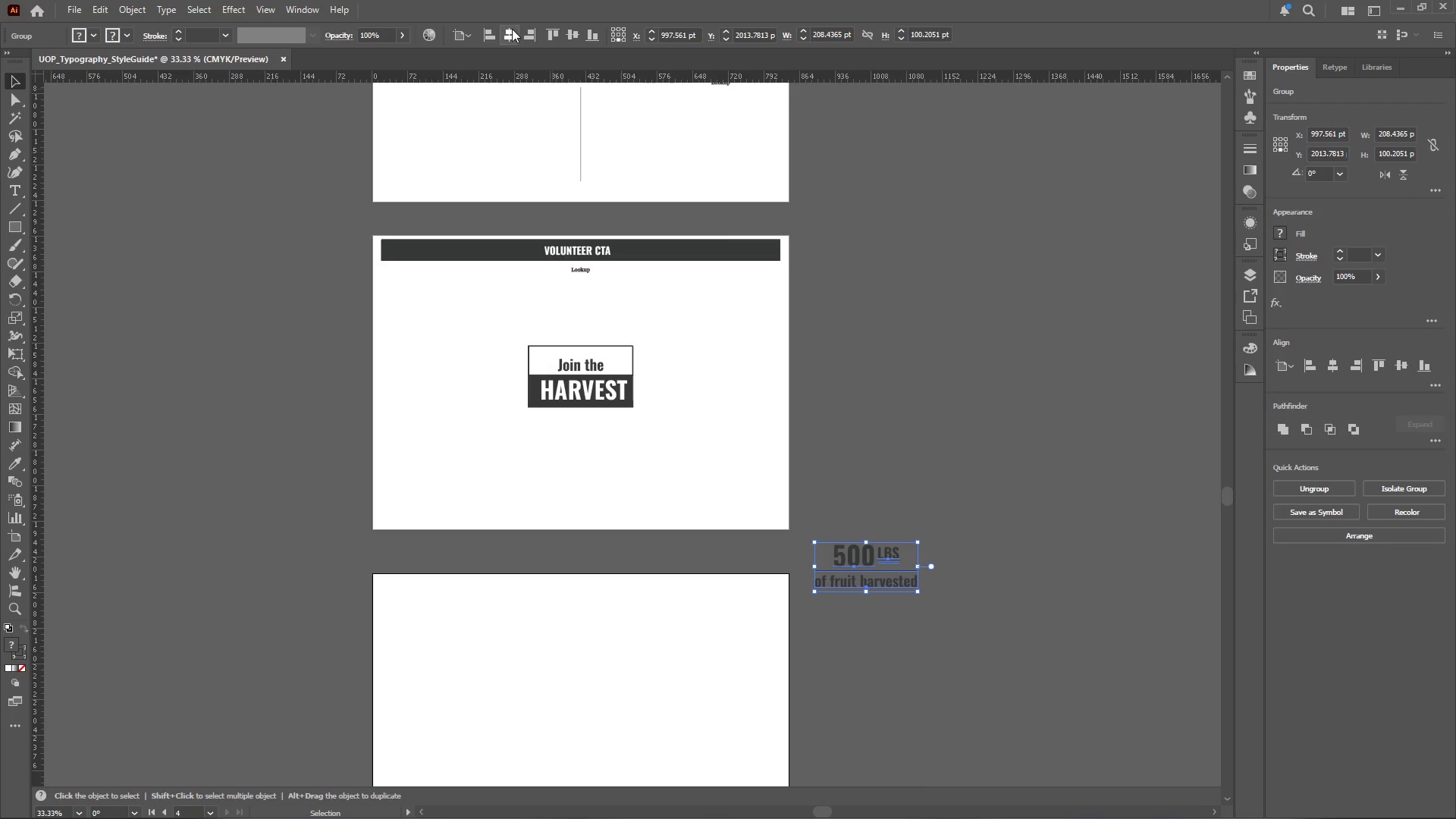 
left_click([510, 30])
 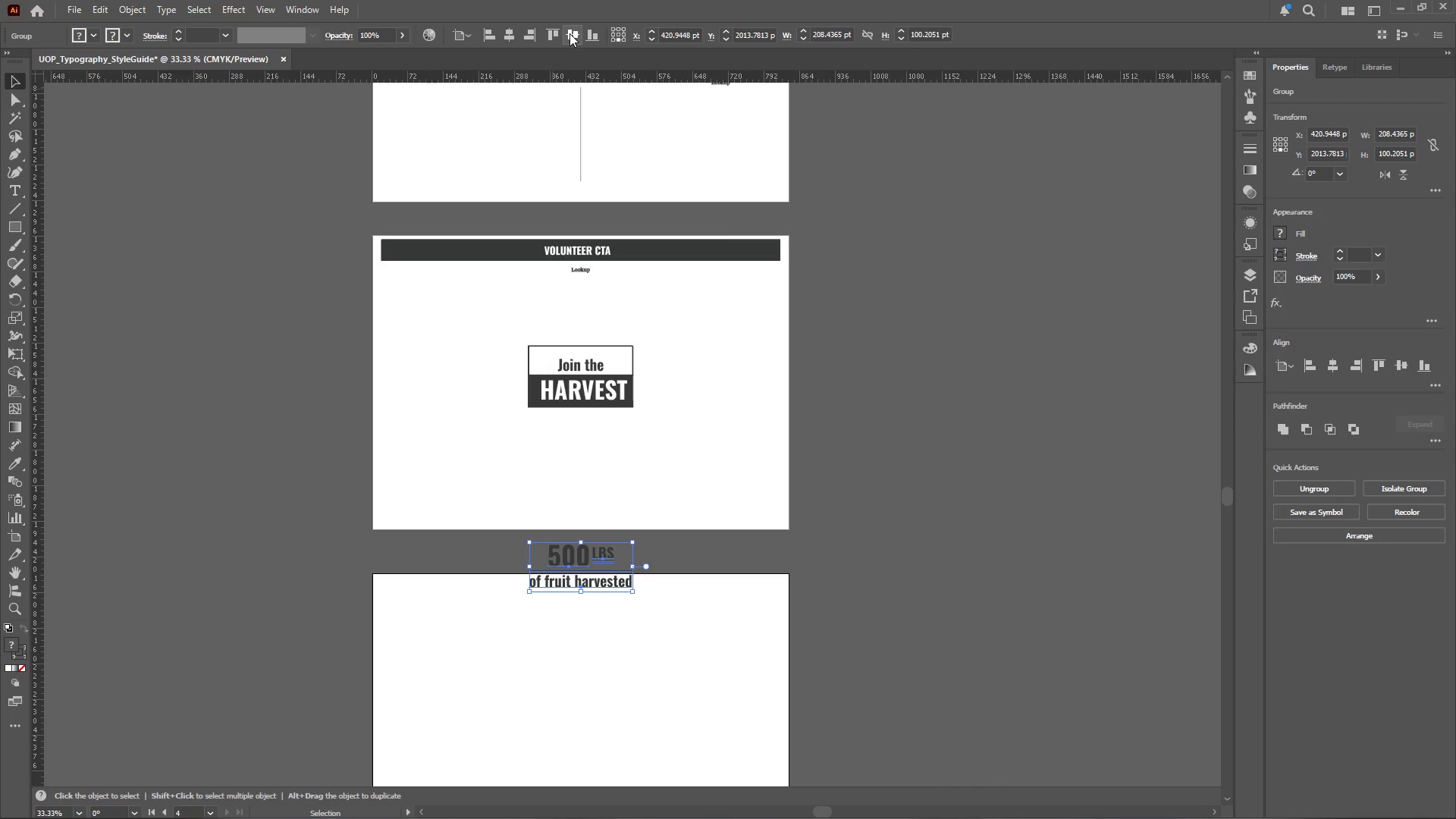 
left_click([571, 33])
 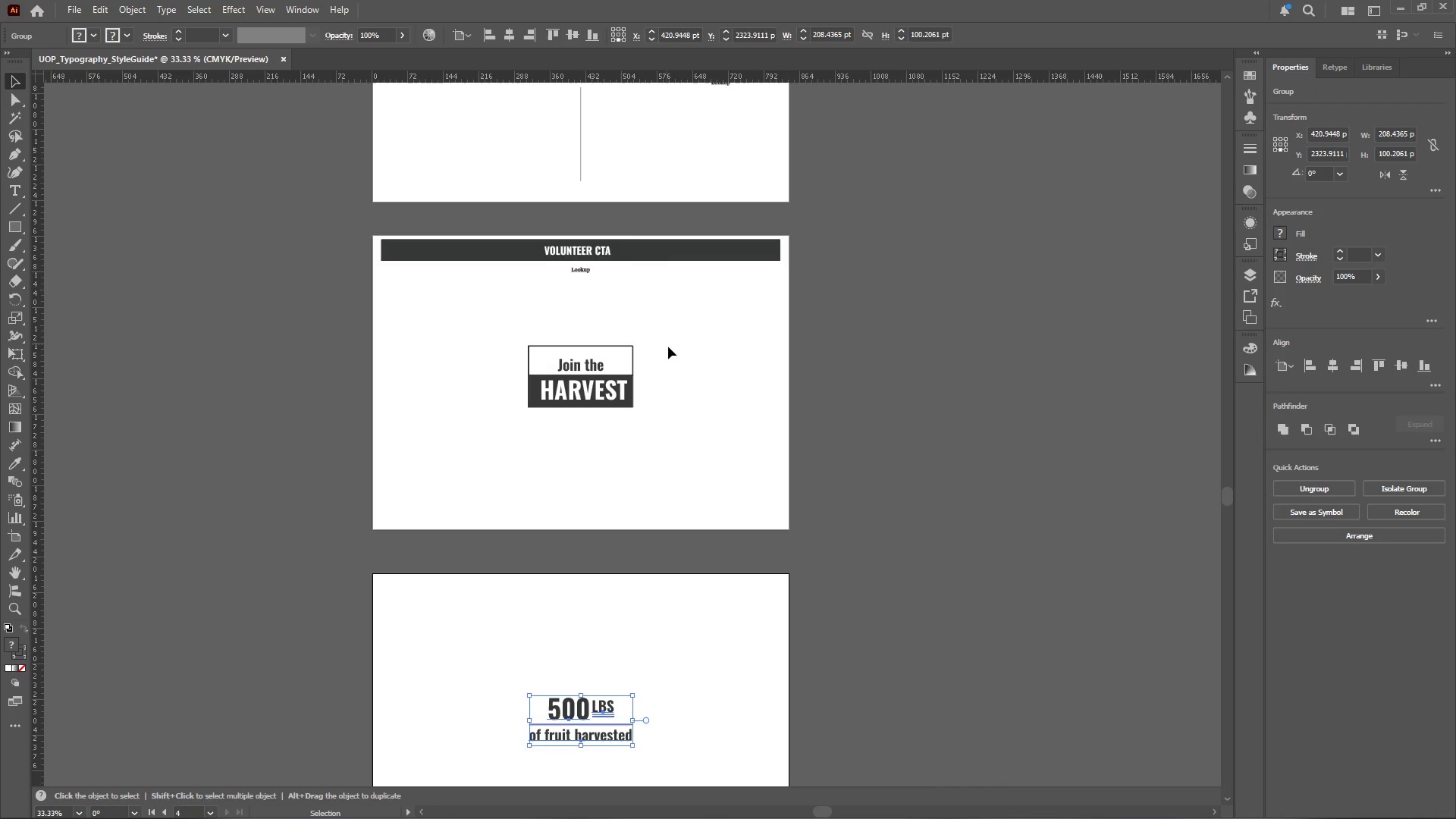 
scroll: coordinate [682, 351], scroll_direction: up, amount: 3.0
 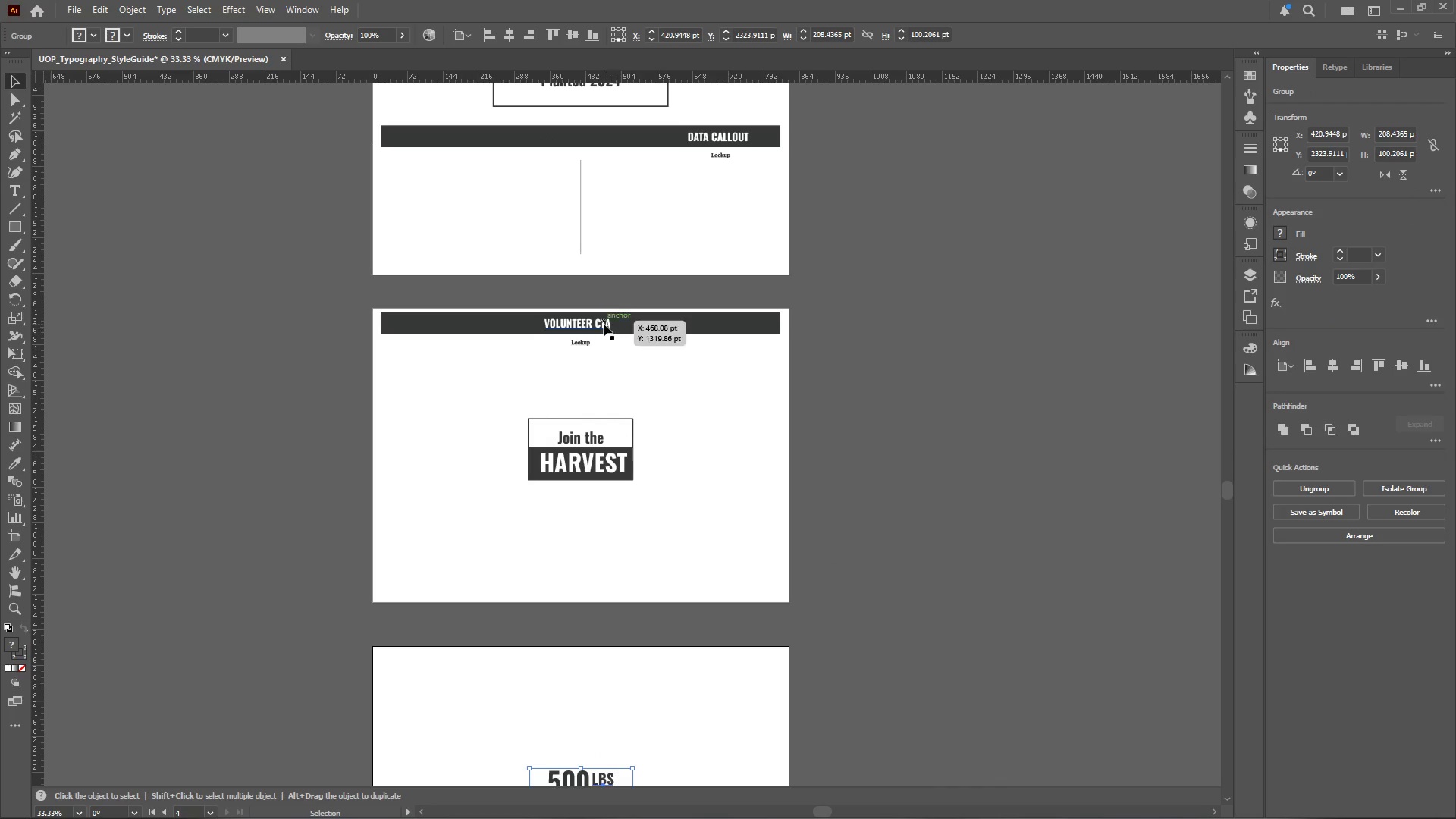 
left_click([603, 324])
 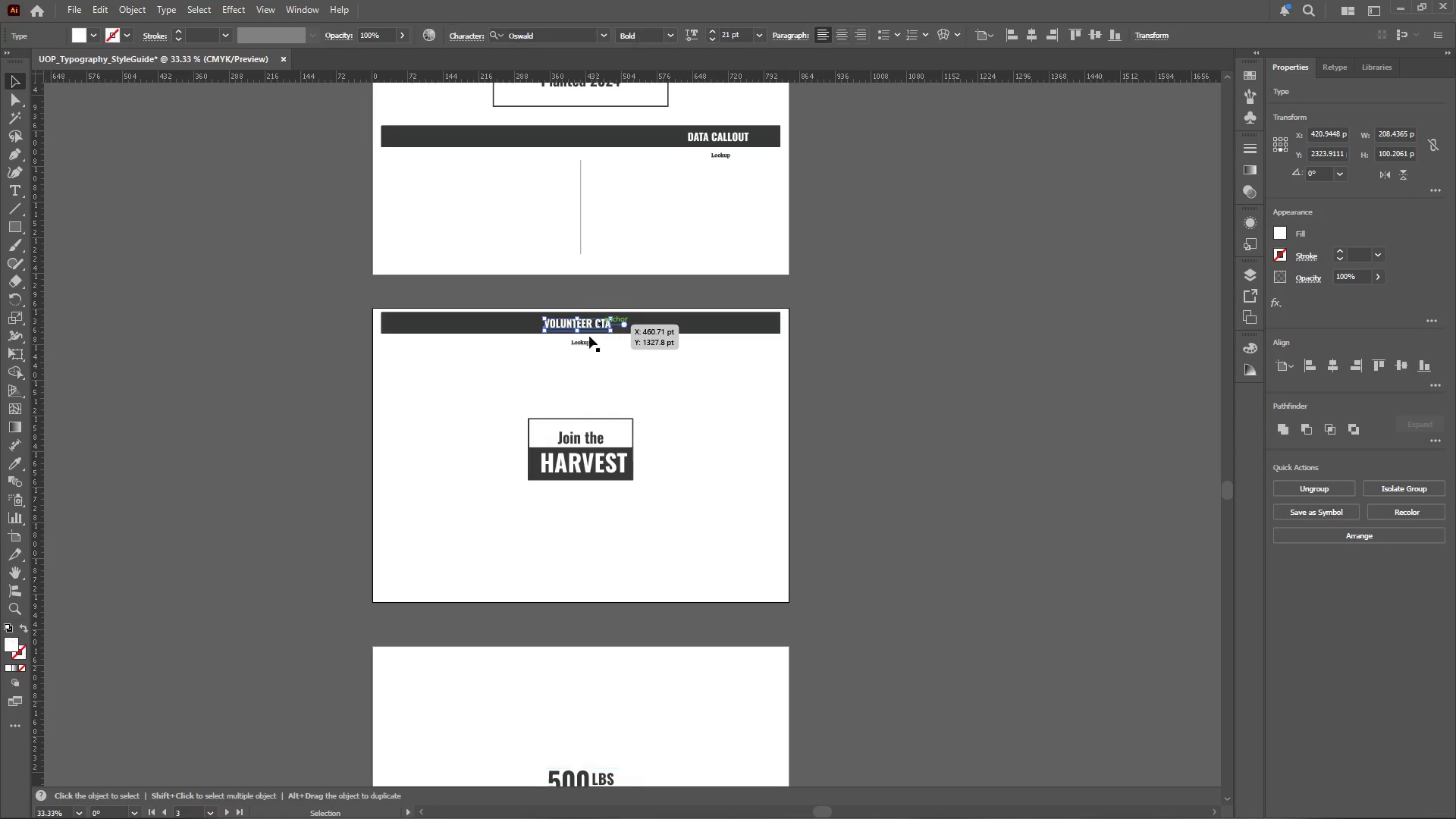 
hold_key(key=ShiftLeft, duration=1.48)
left_click([581, 344])
 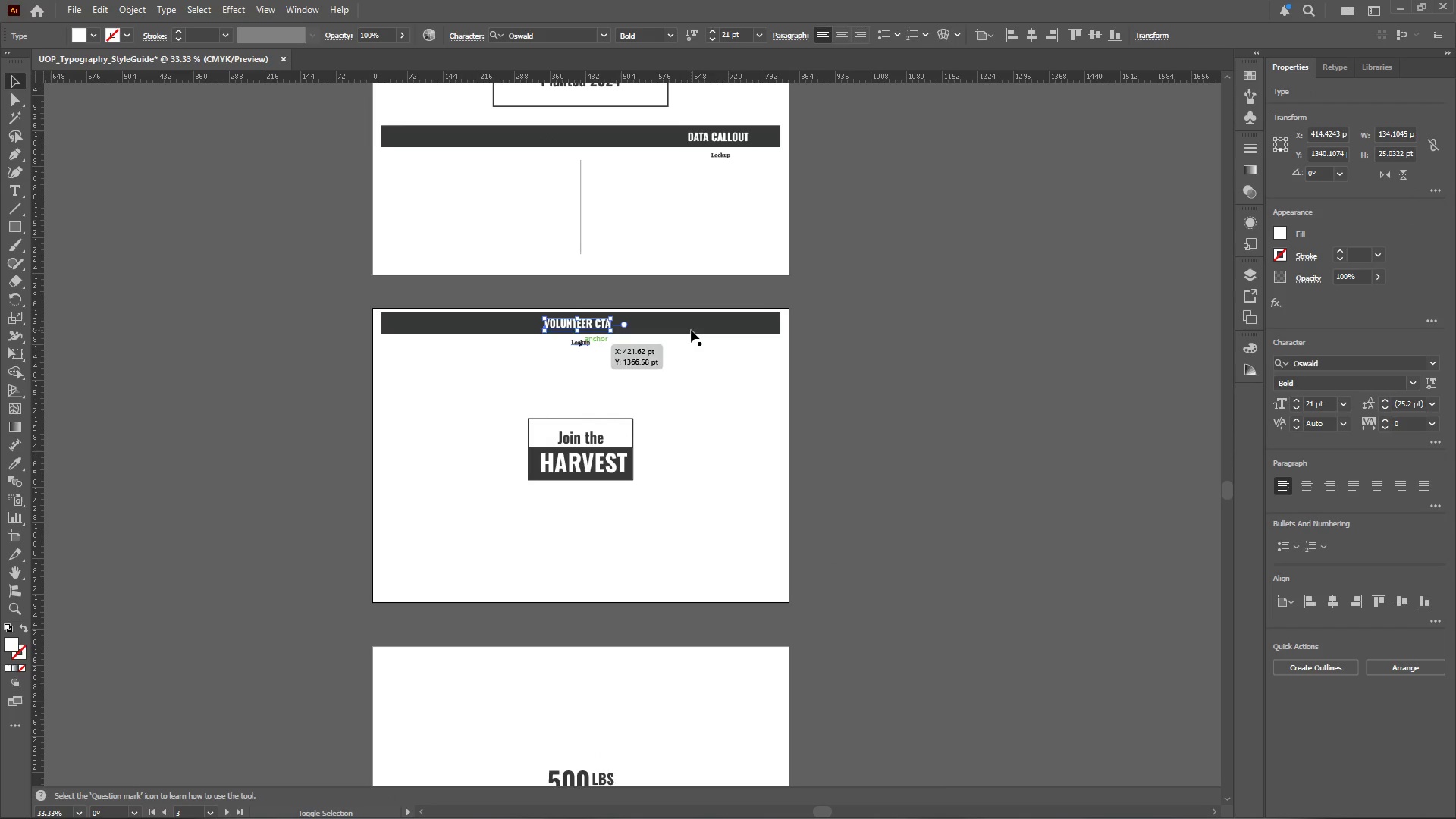 
left_click([691, 329])
 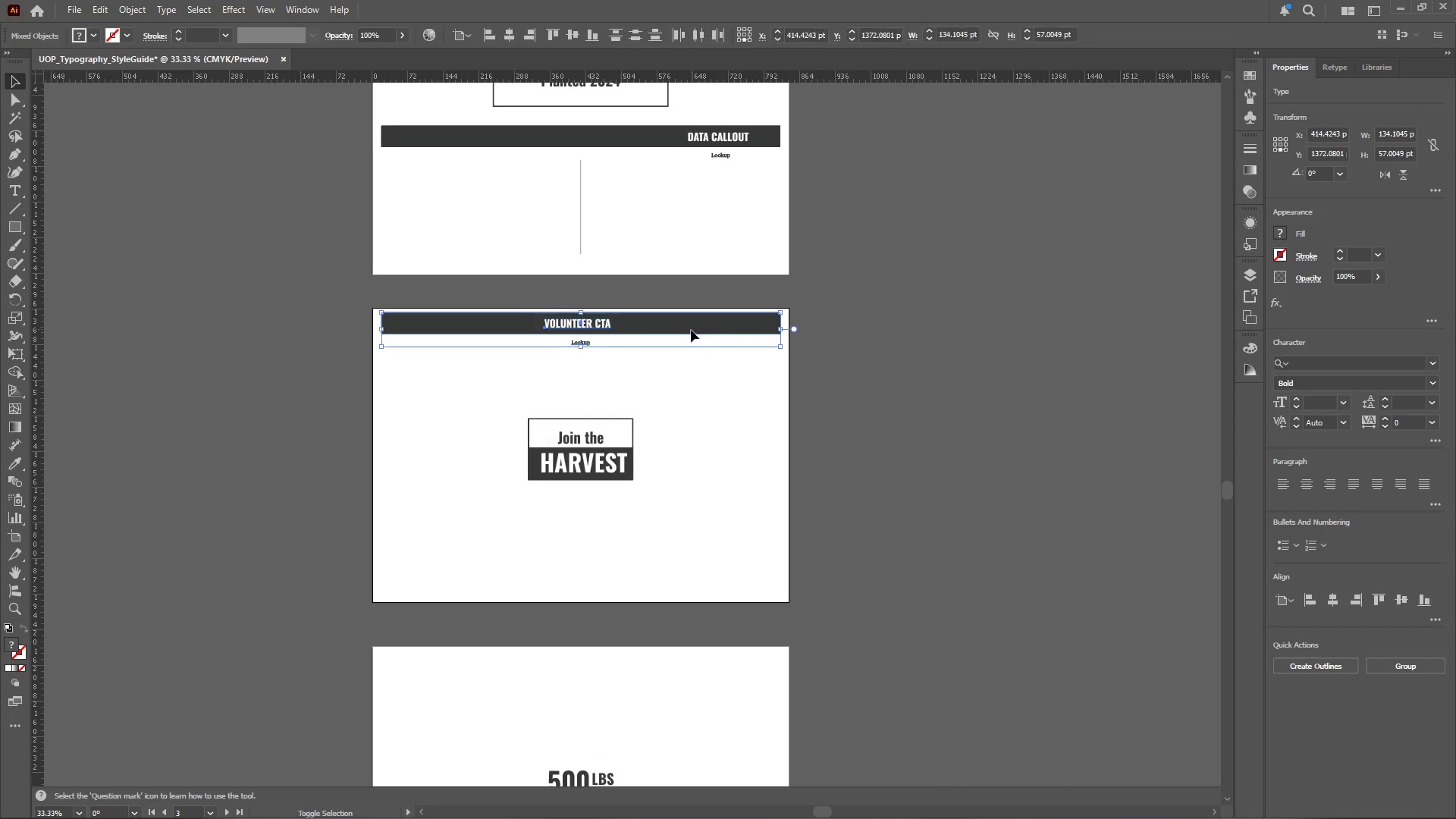 
key(Control+C)
 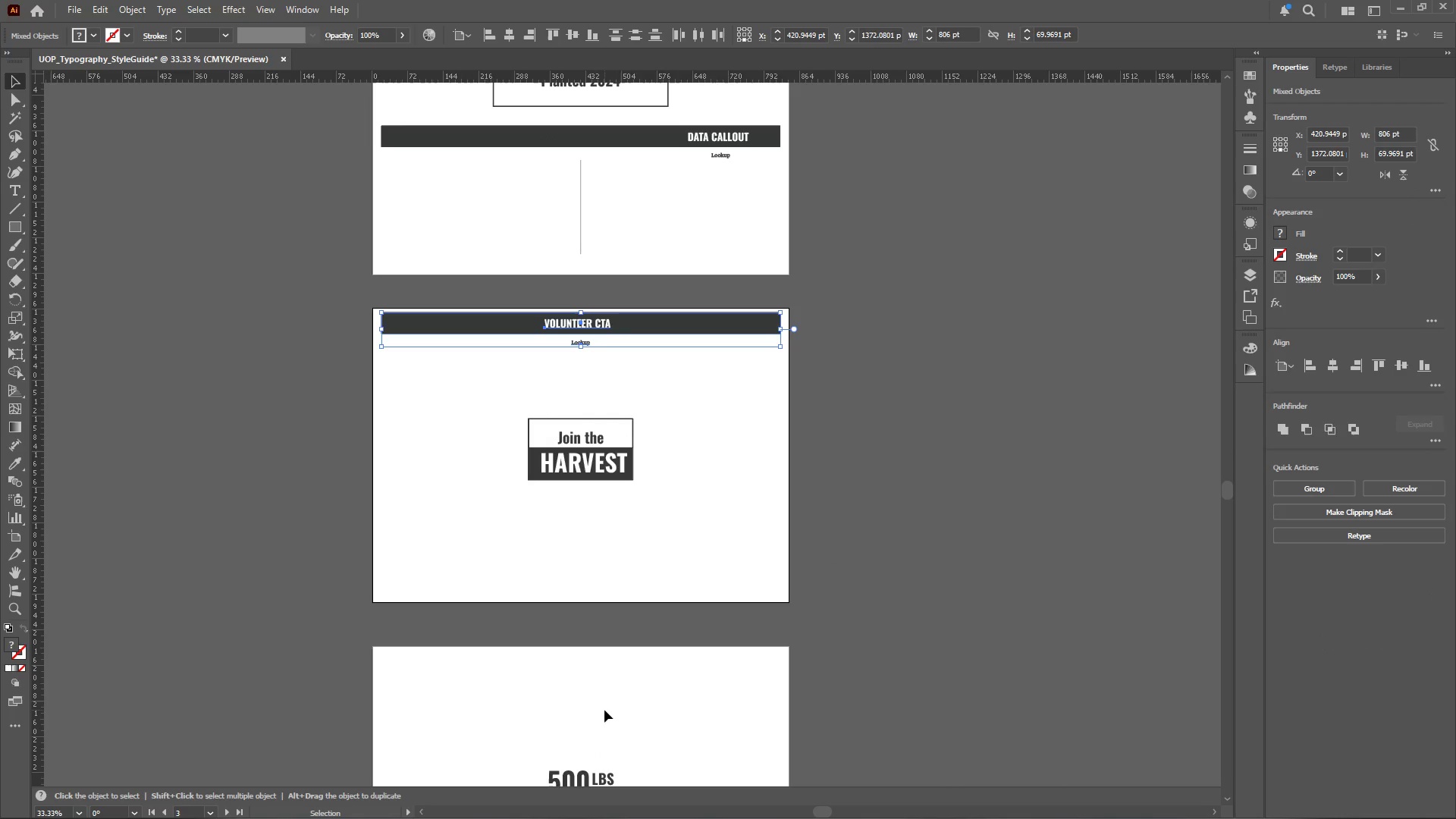 
left_click([606, 695])
 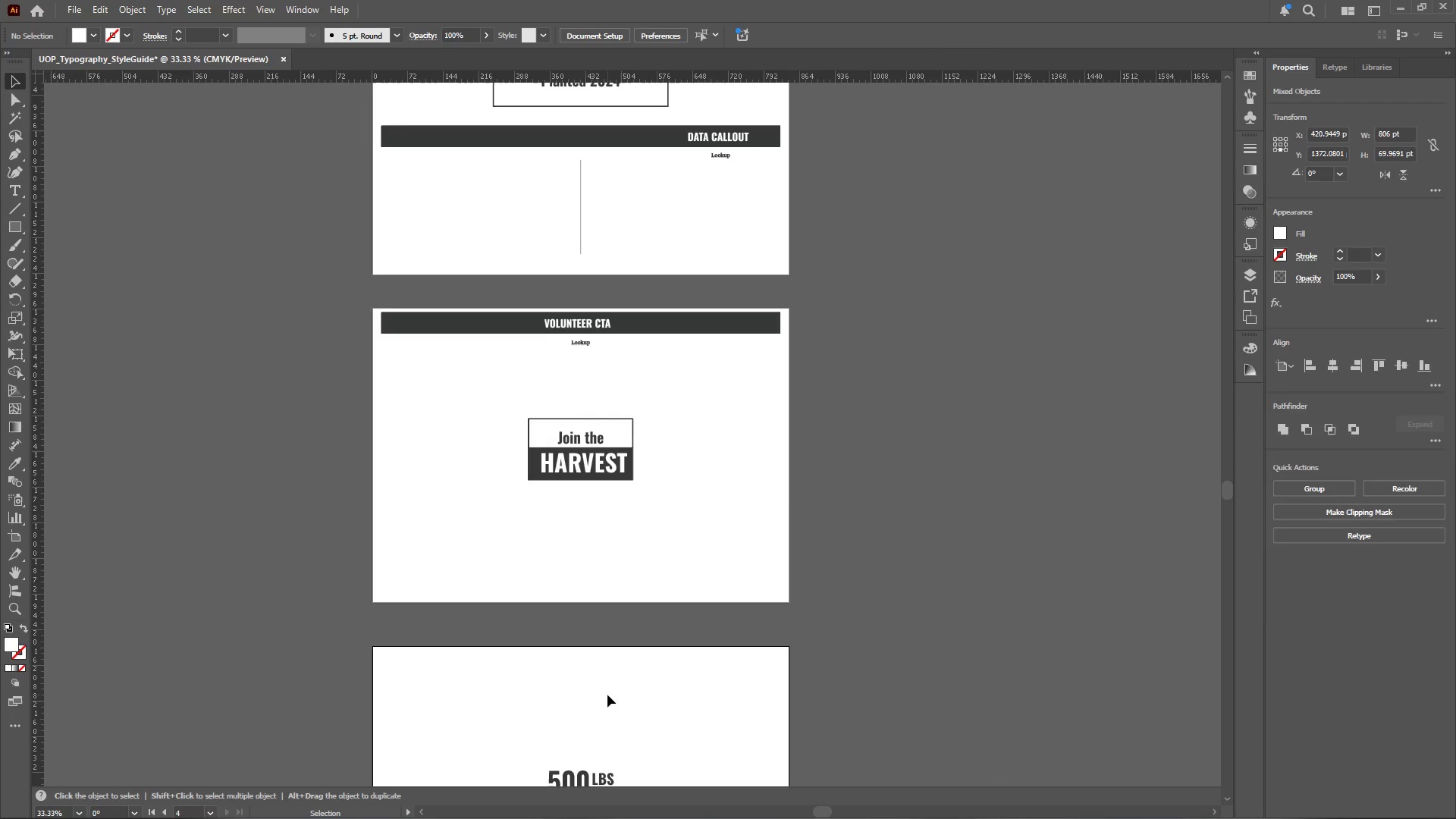 
key(Control+Shift+V)
 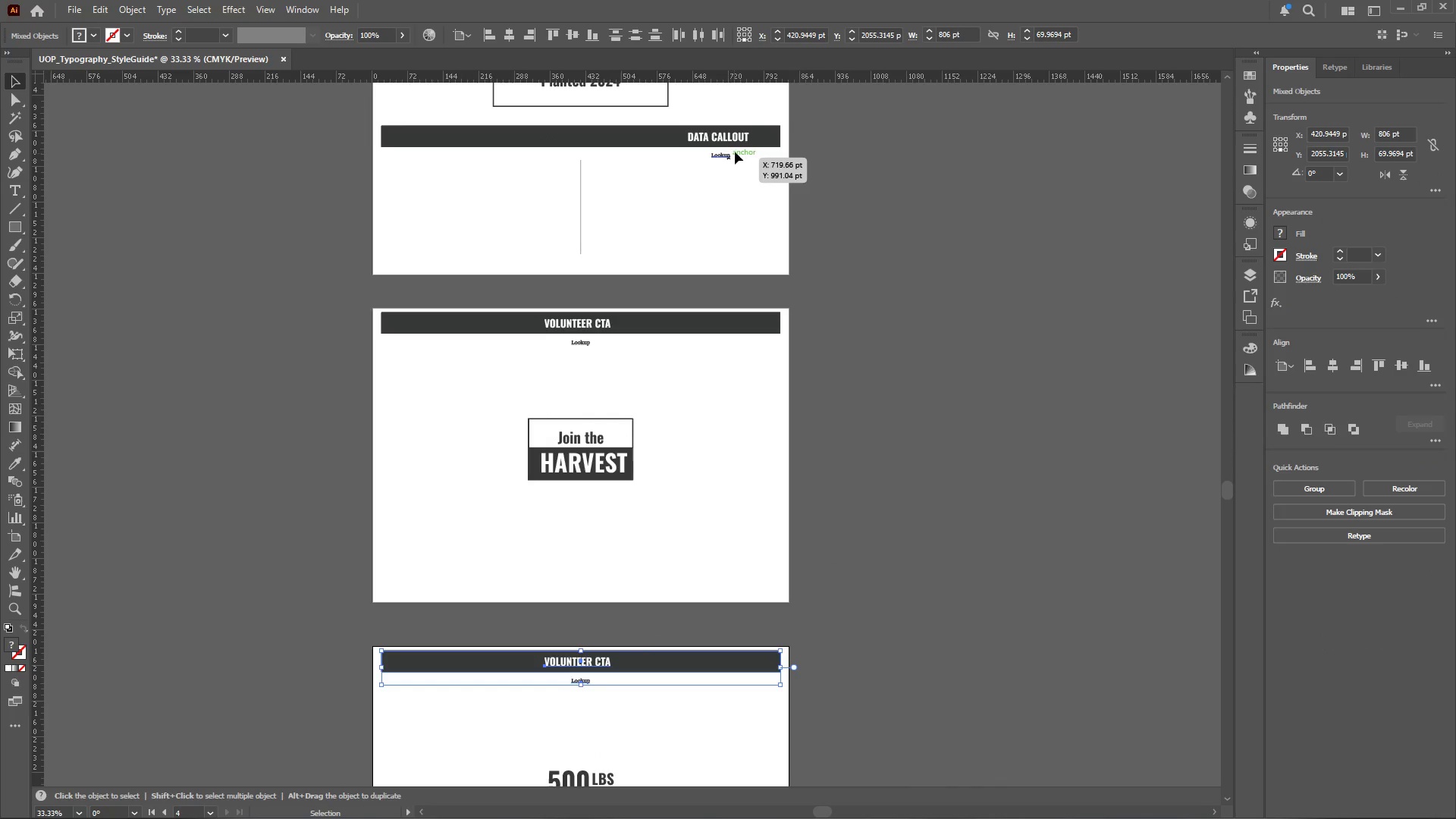 
double_click([736, 134])
 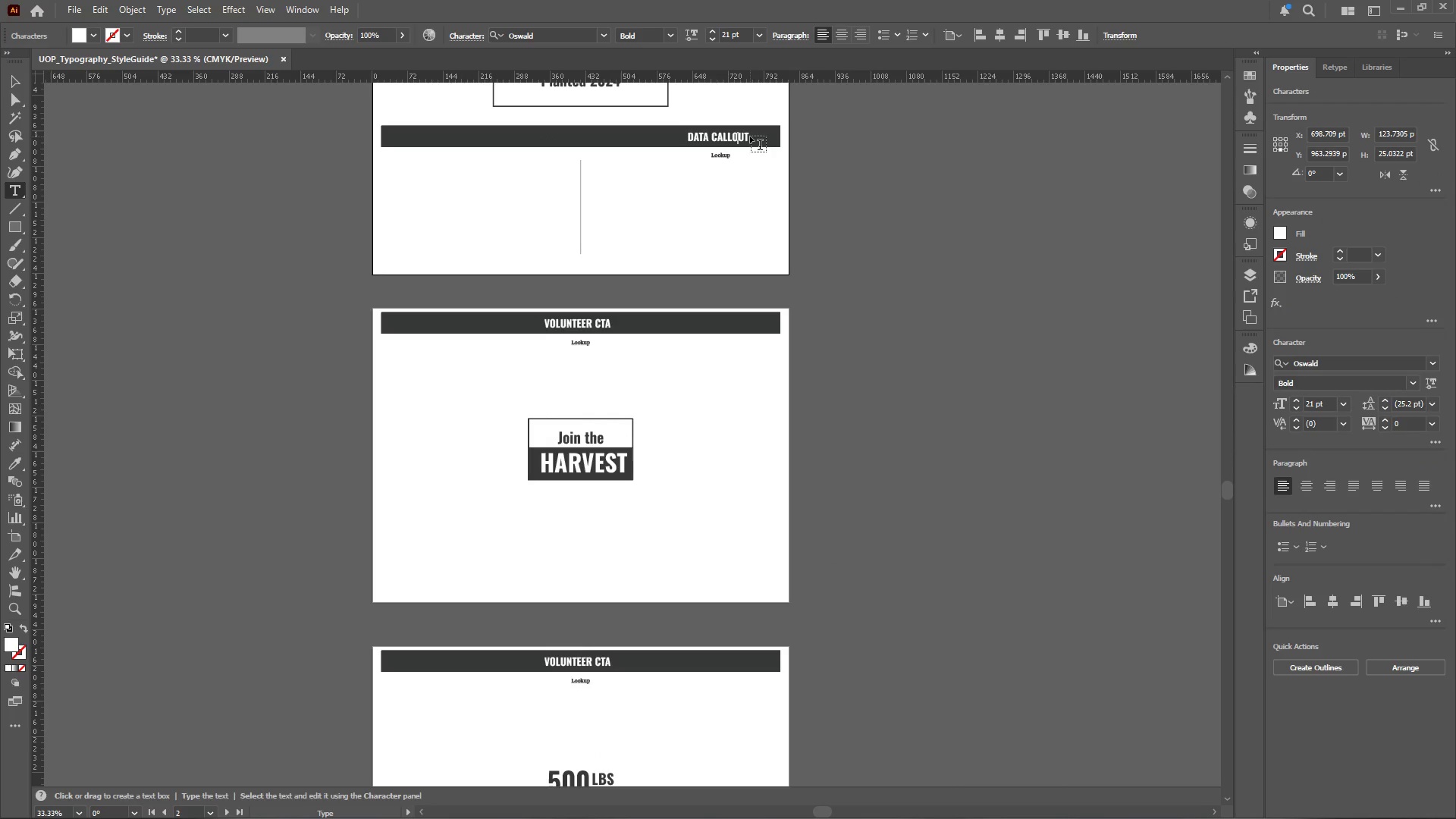 
left_click_drag(start_coordinate=[748, 136], to_coordinate=[649, 145])
 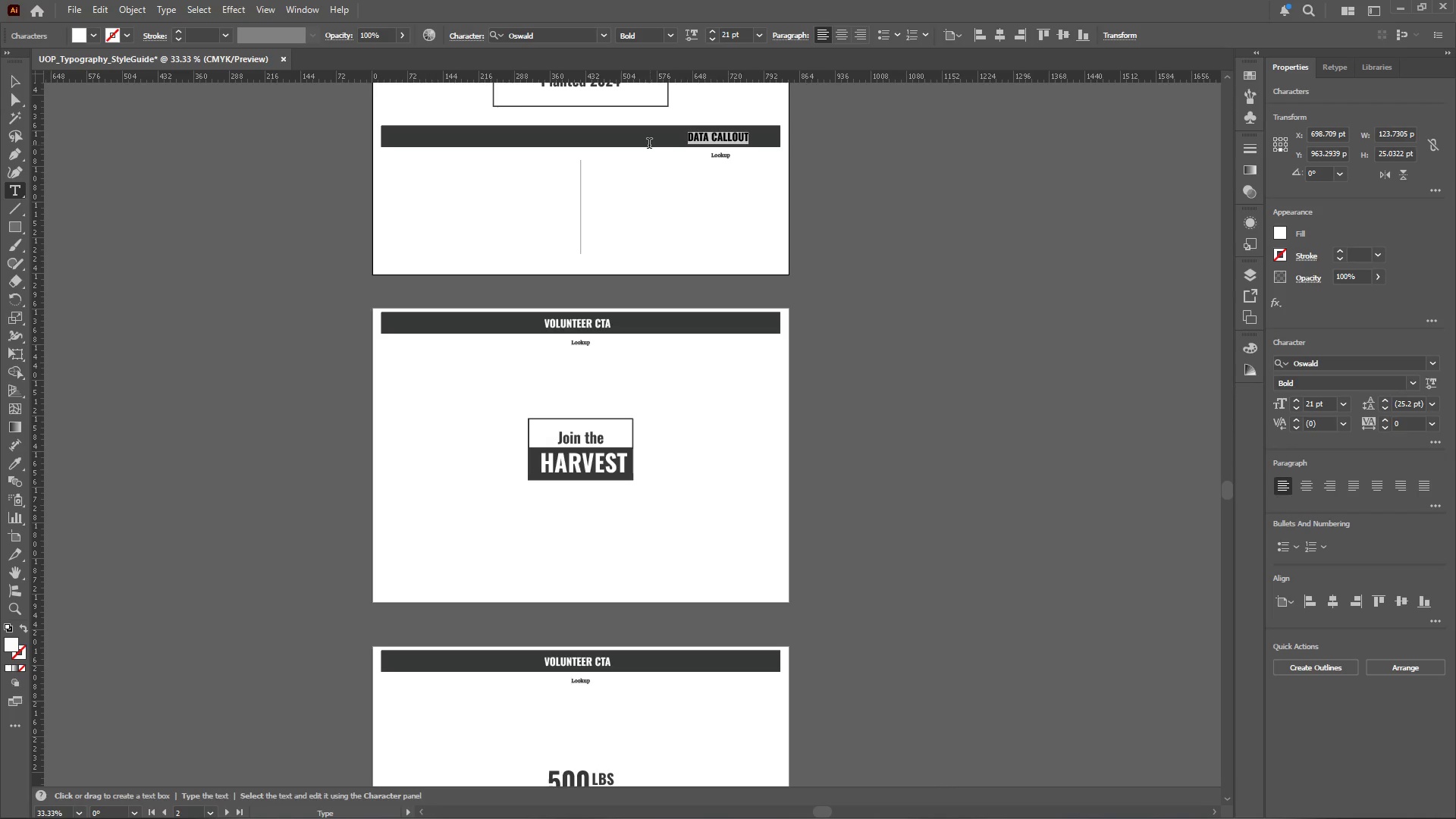 
key(Control+C)
 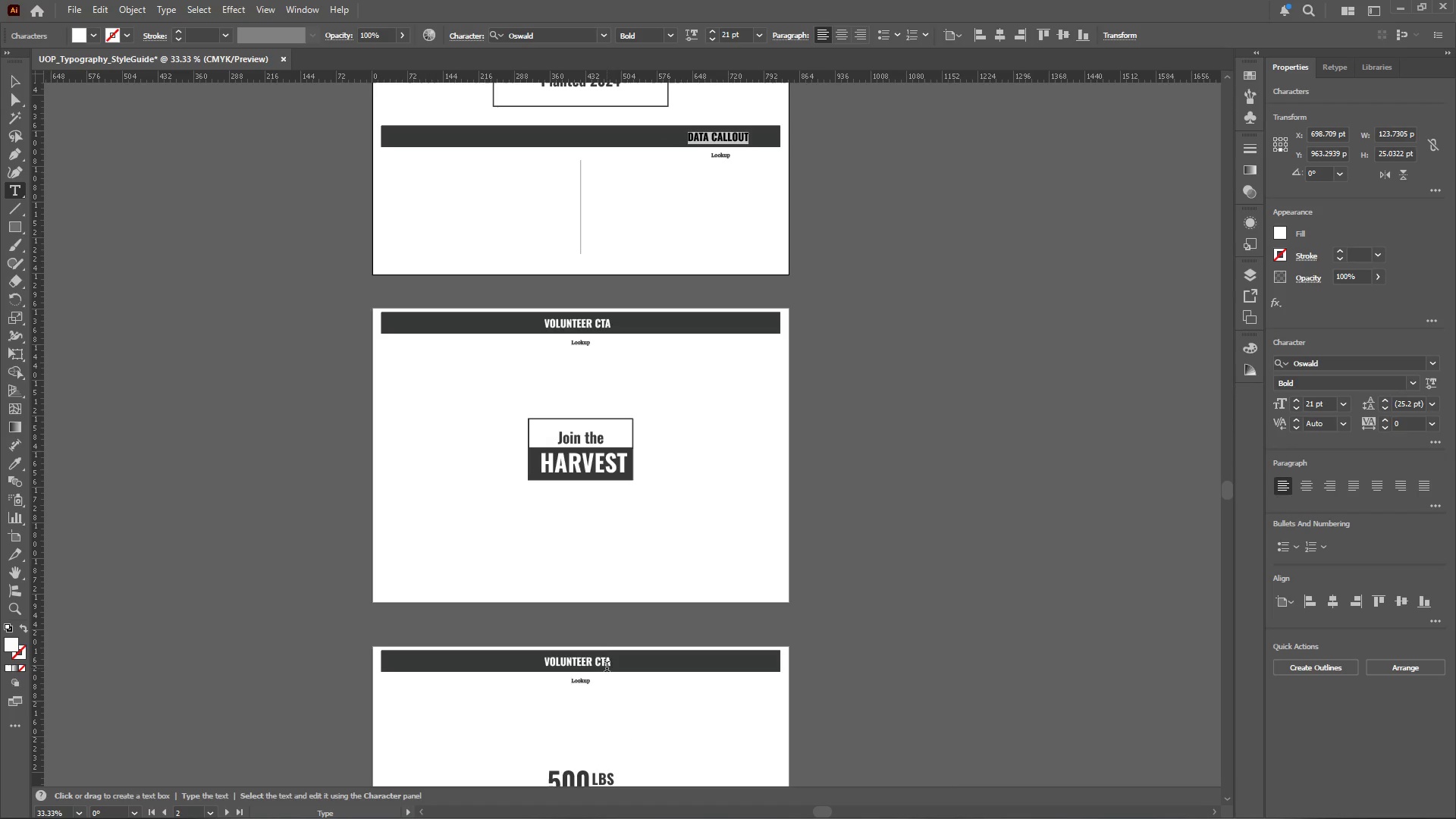 
left_click([611, 662])
 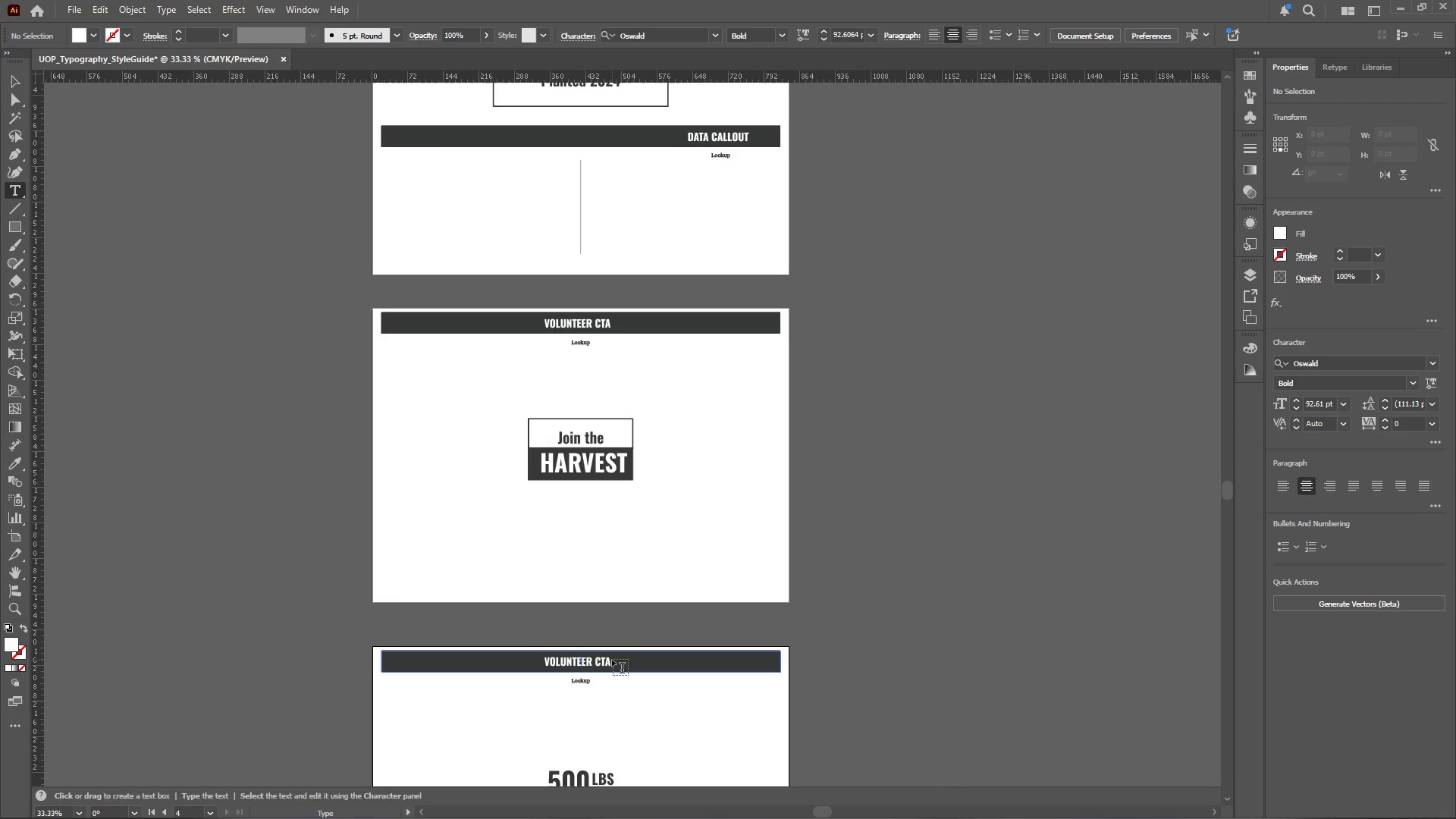 
left_click_drag(start_coordinate=[609, 660], to_coordinate=[519, 663])
 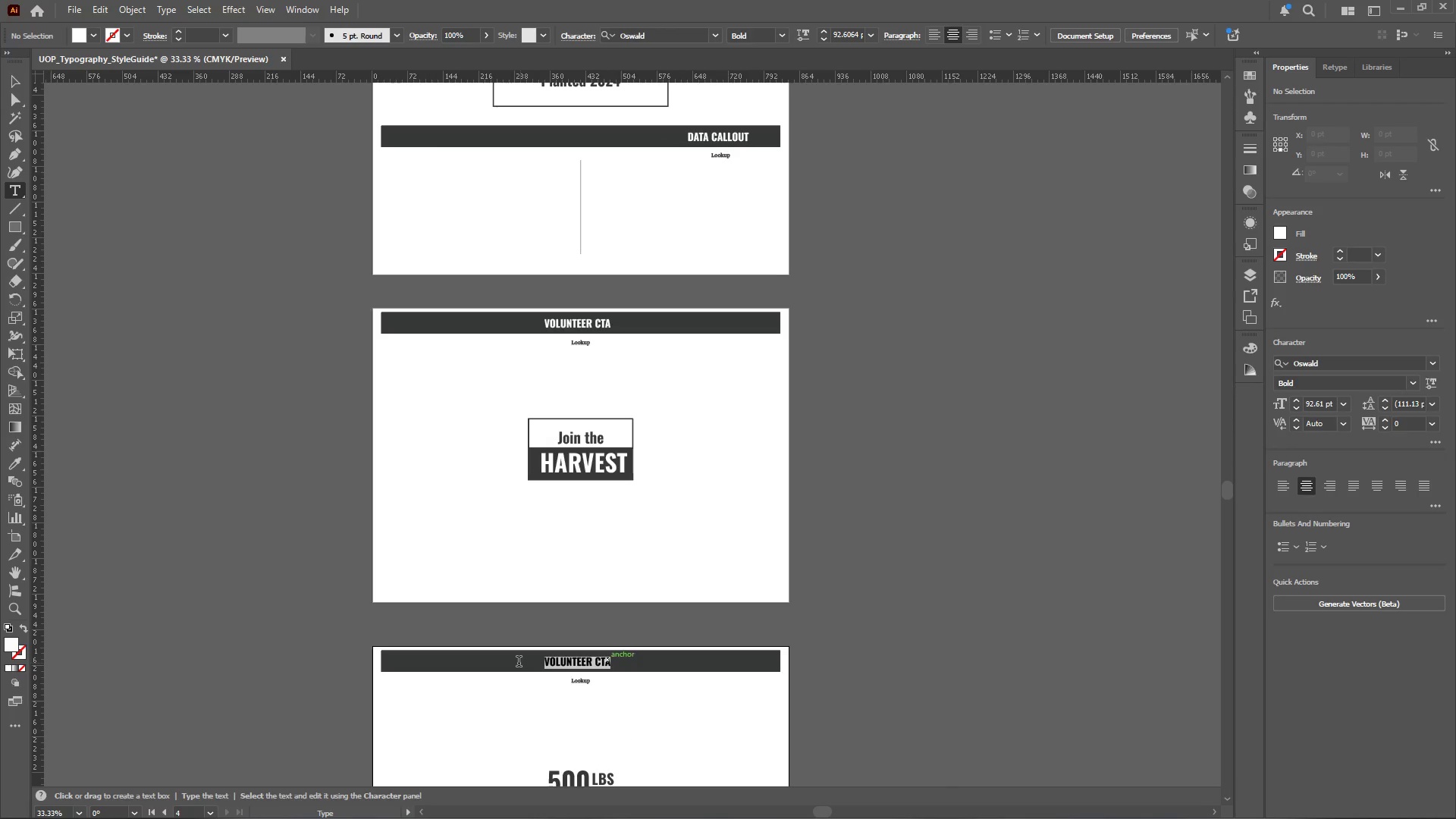 
key(Control+V)
 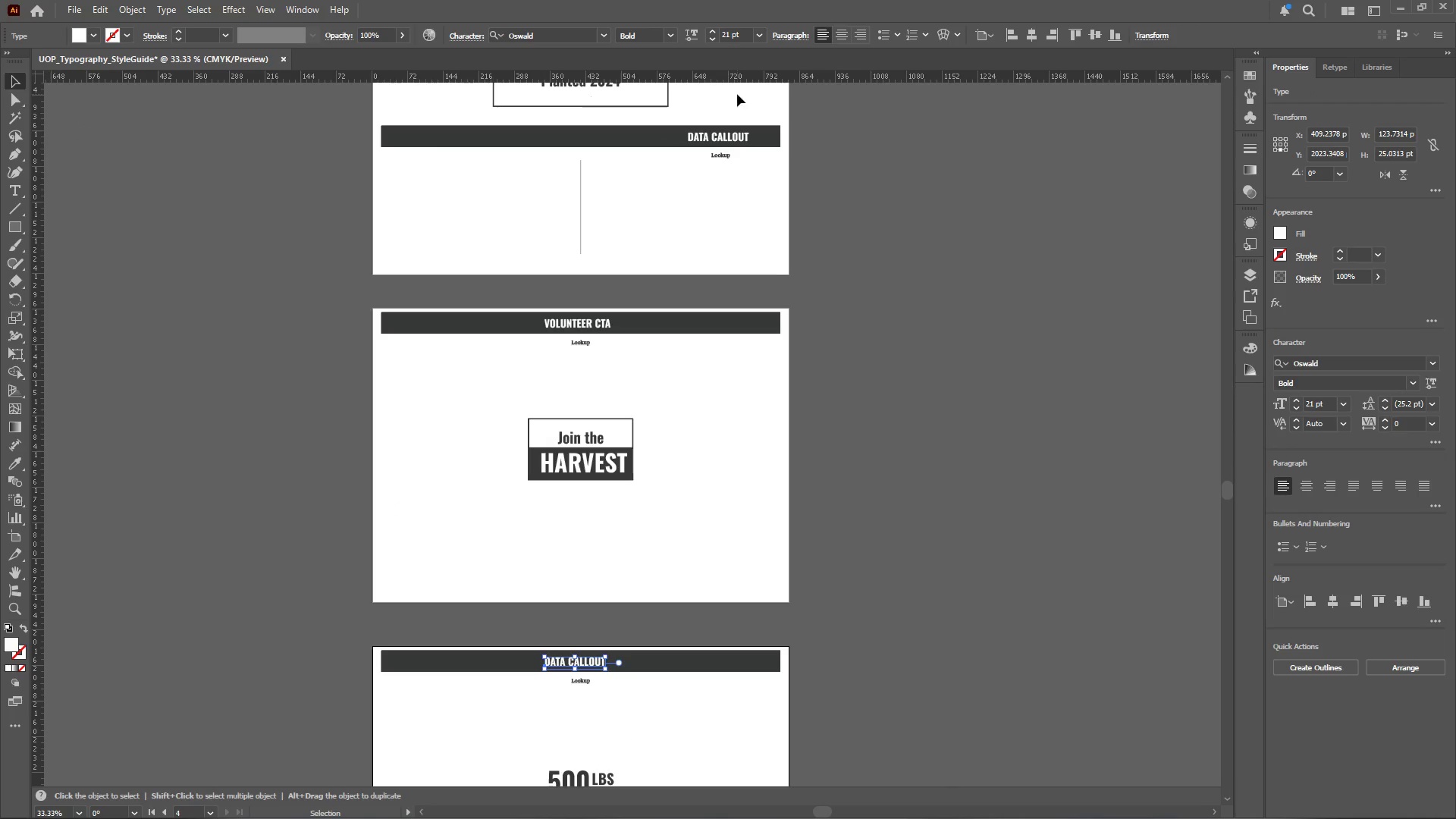 
left_click([1028, 36])
 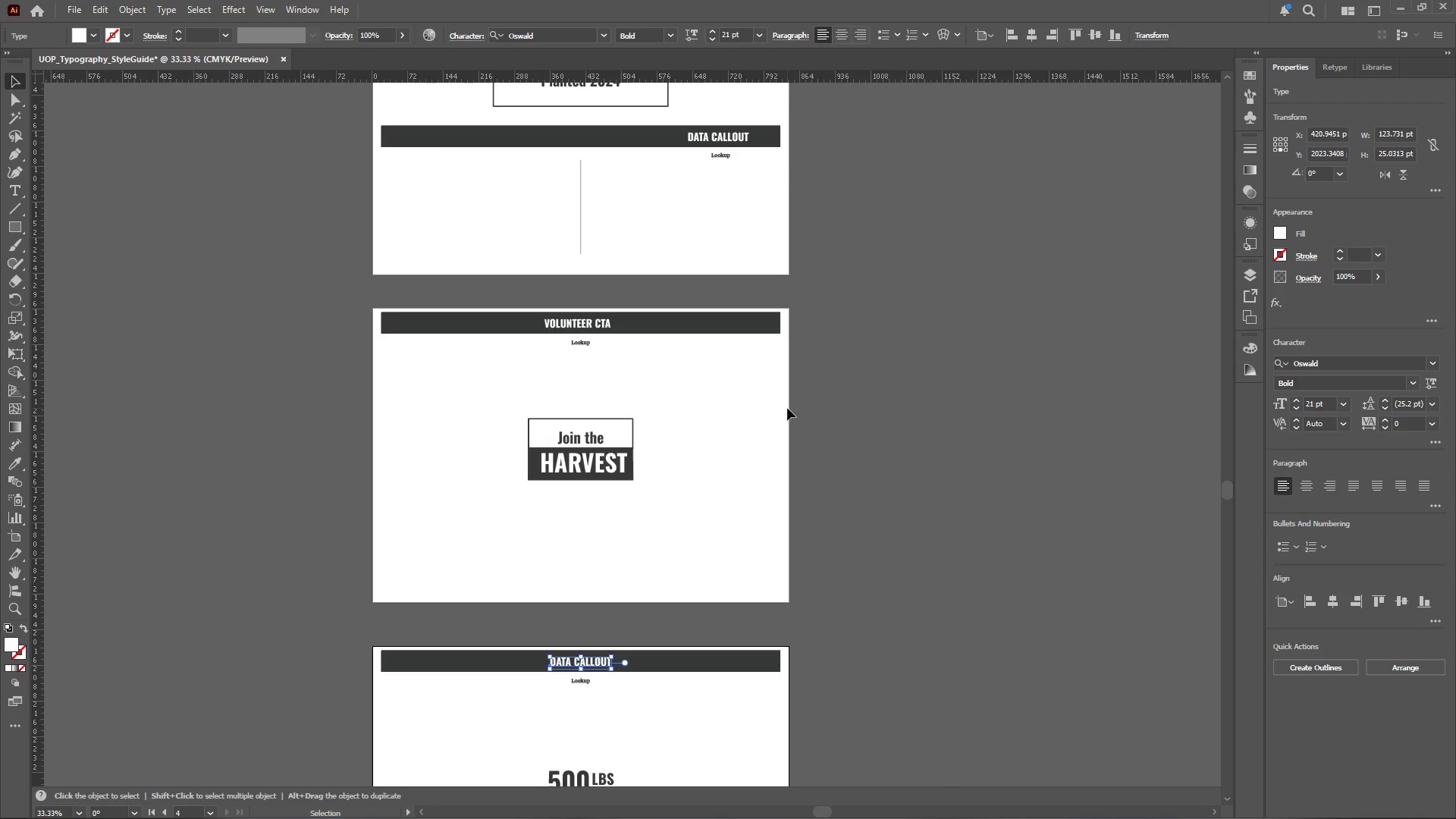 
left_click([906, 402])
 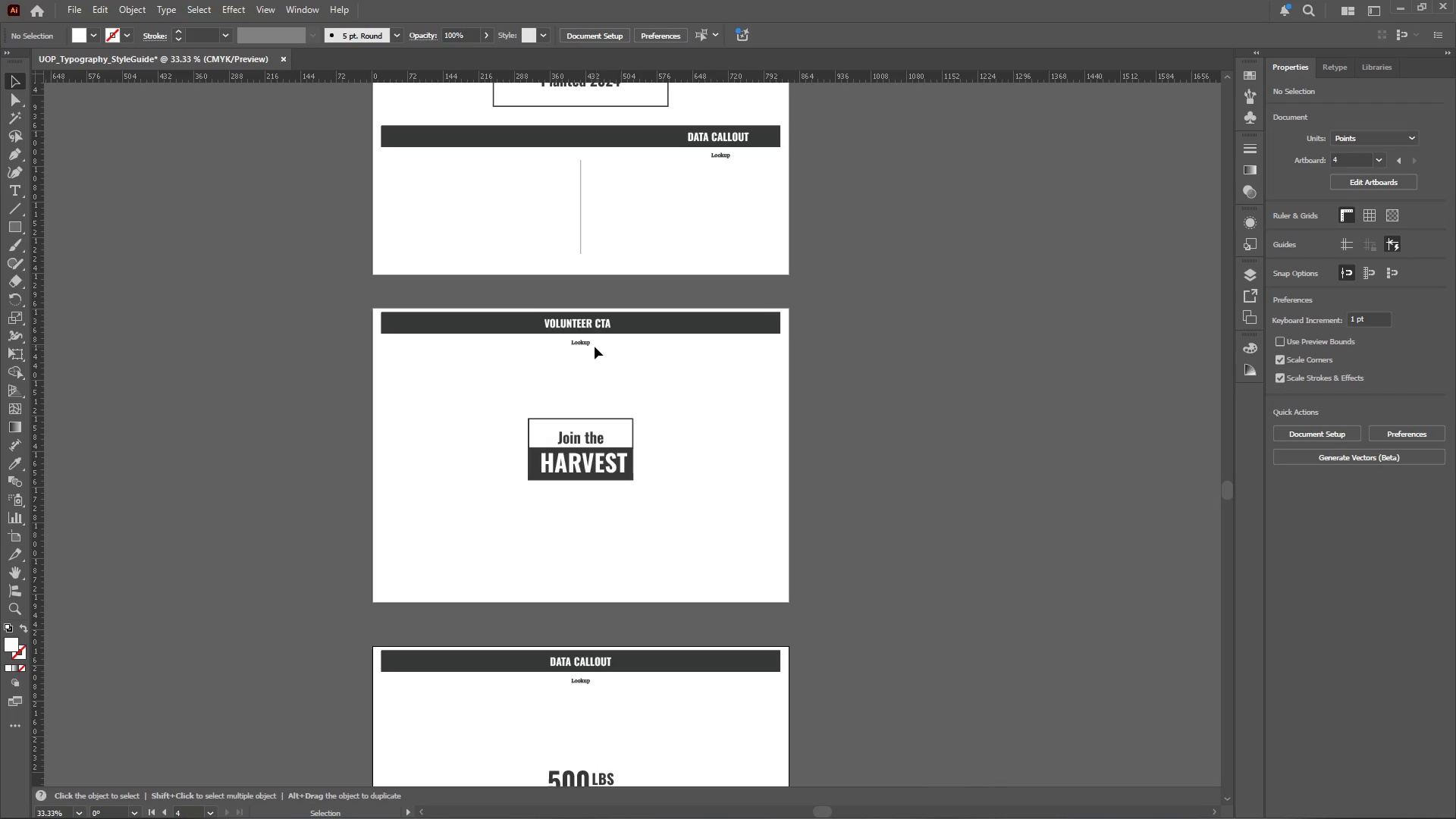 
left_click_drag(start_coordinate=[628, 322], to_coordinate=[535, 346])
 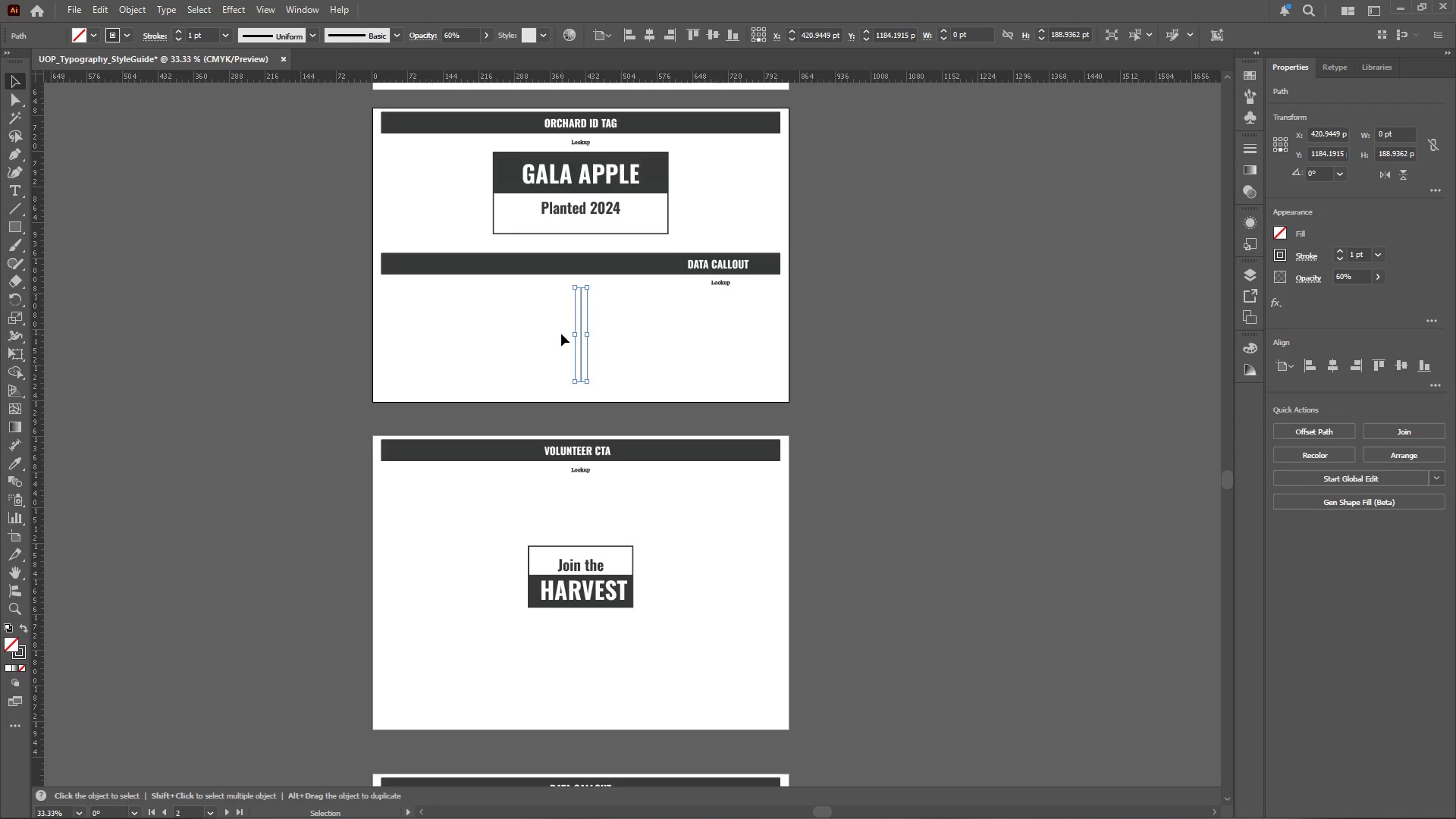 
scroll: coordinate [612, 320], scroll_direction: up, amount: 7.0
 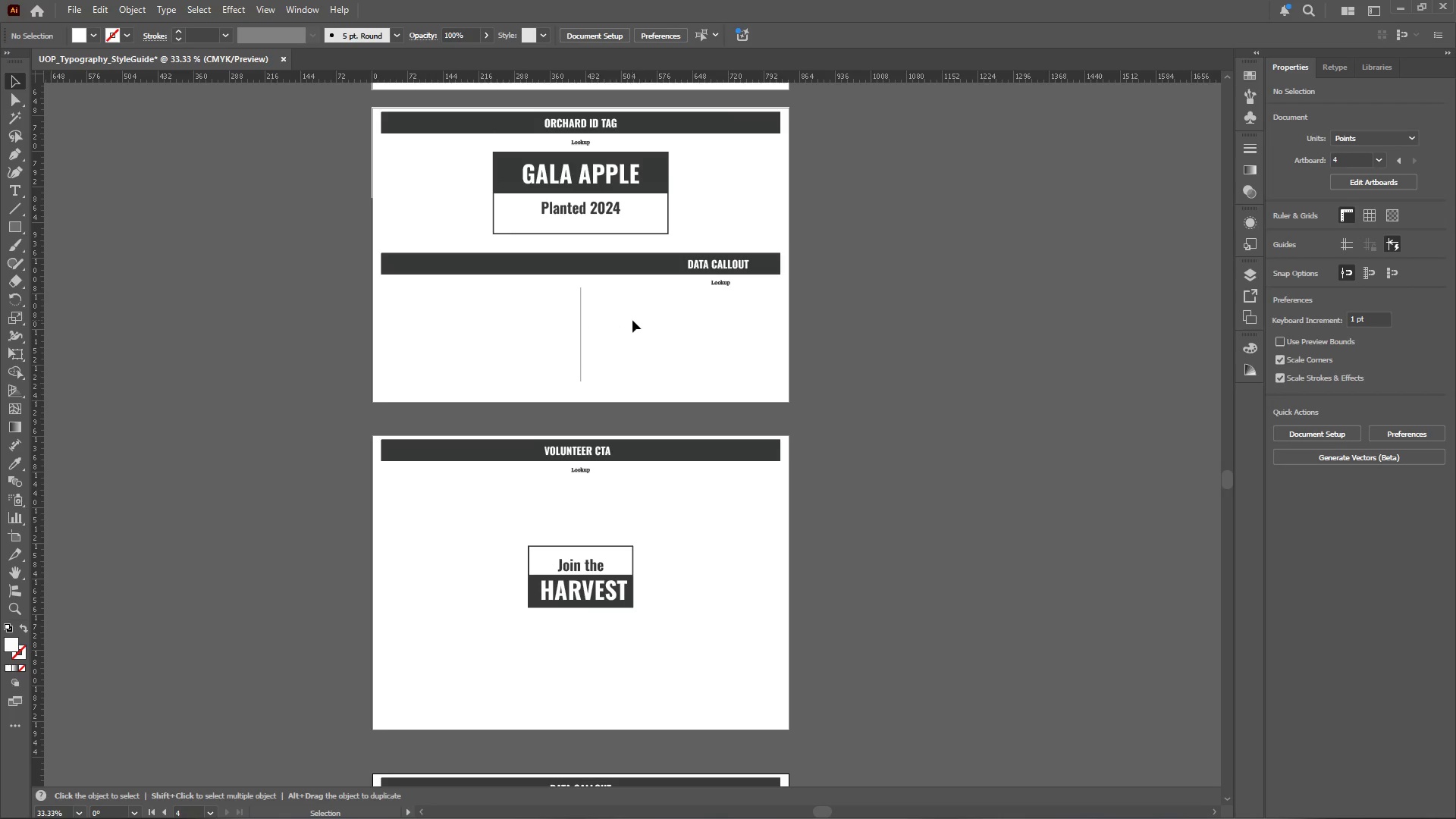 
key(Delete)
 